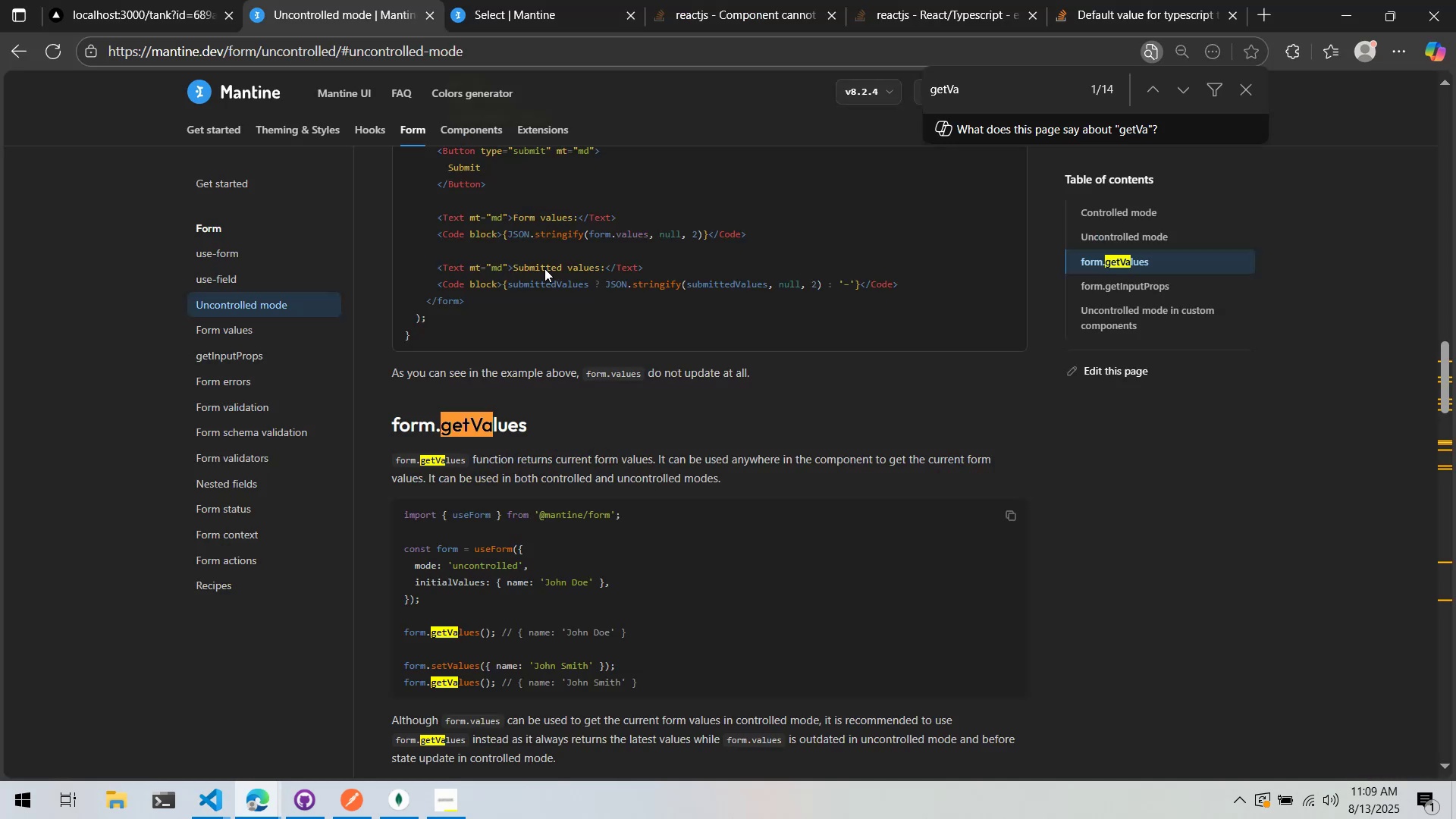 
scroll: coordinate [447, 373], scroll_direction: down, amount: 2.0
 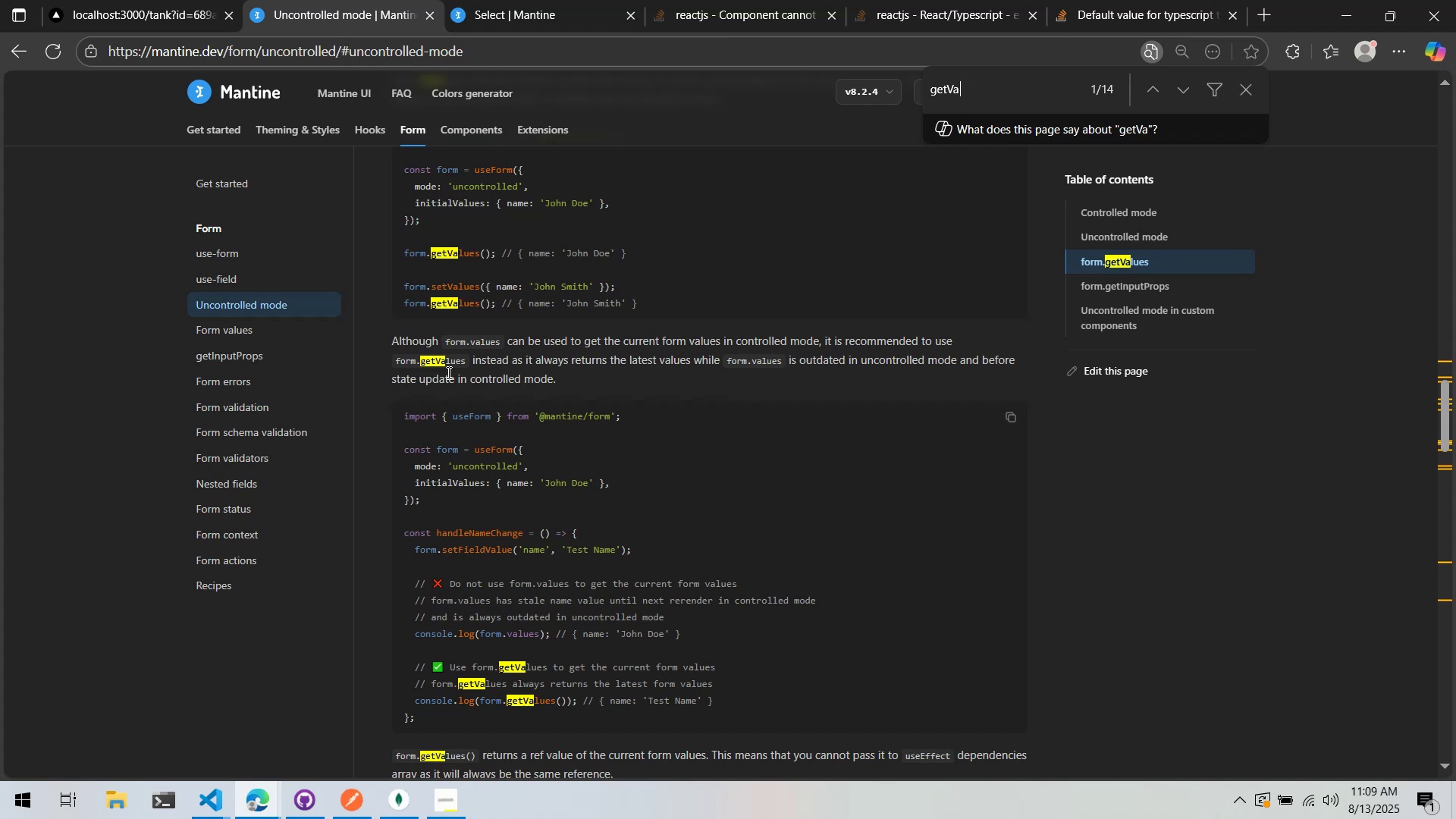 
wait(12.43)
 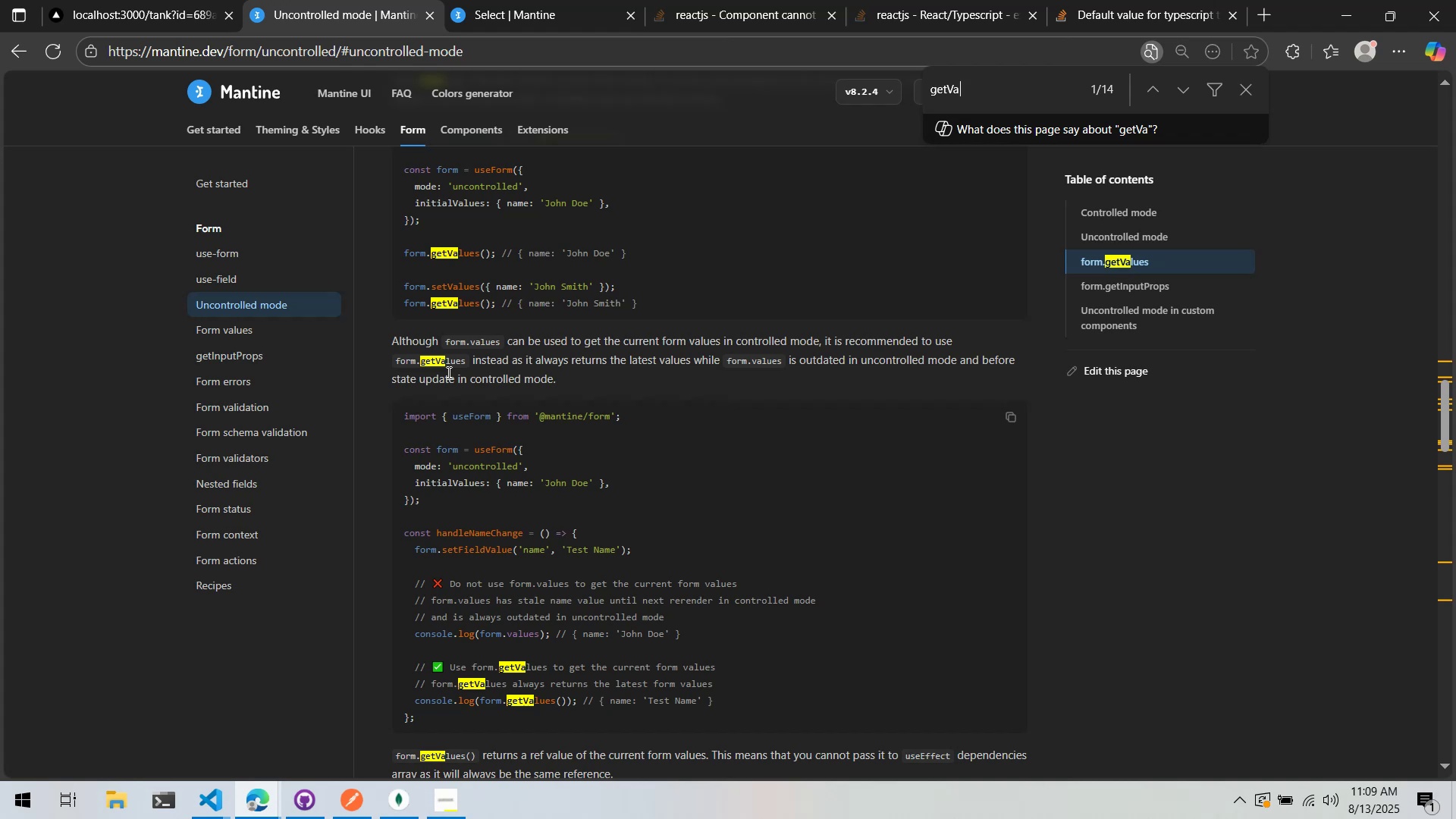 
key(Alt+AltLeft)
 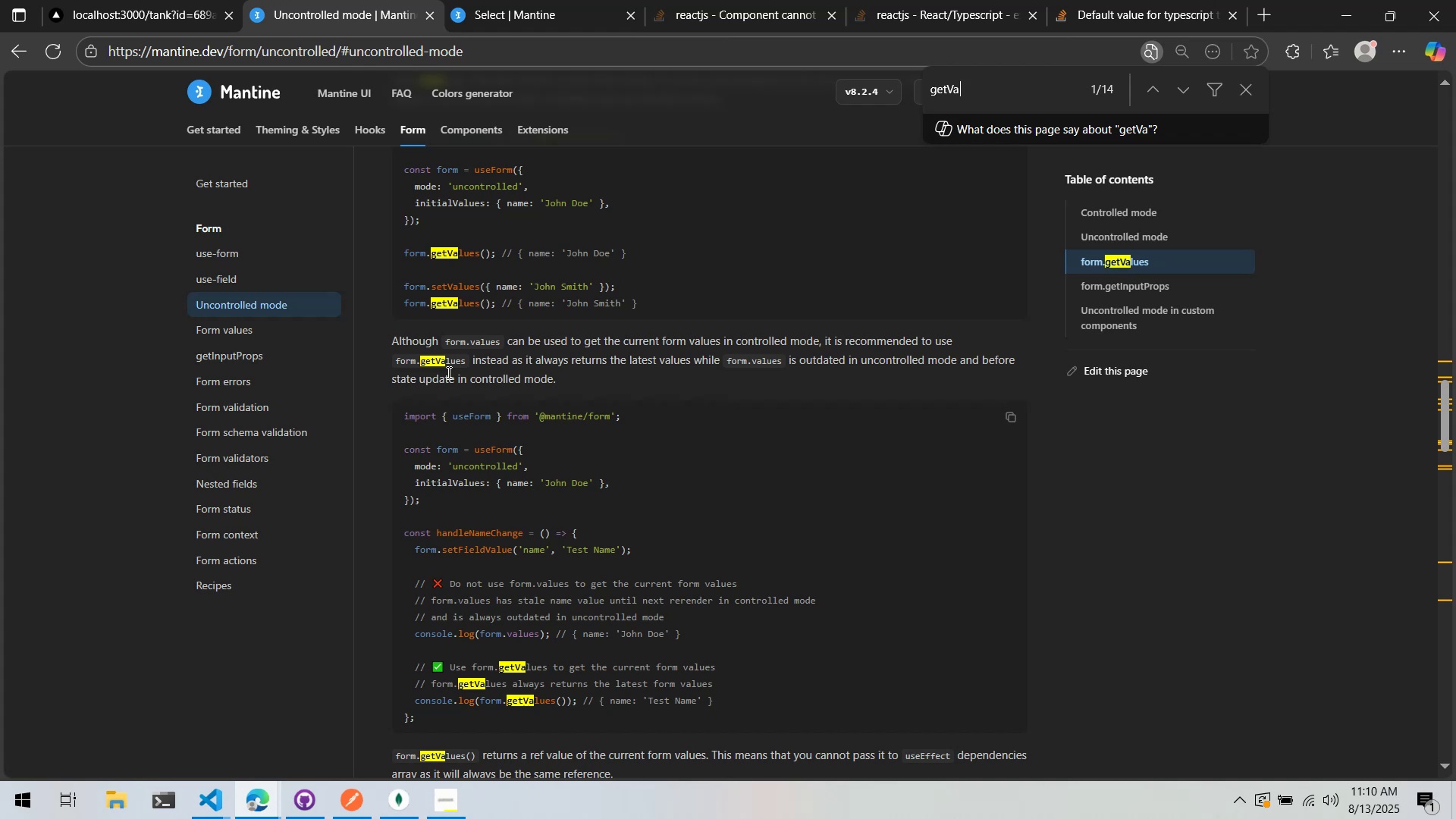 
key(Alt+Tab)
 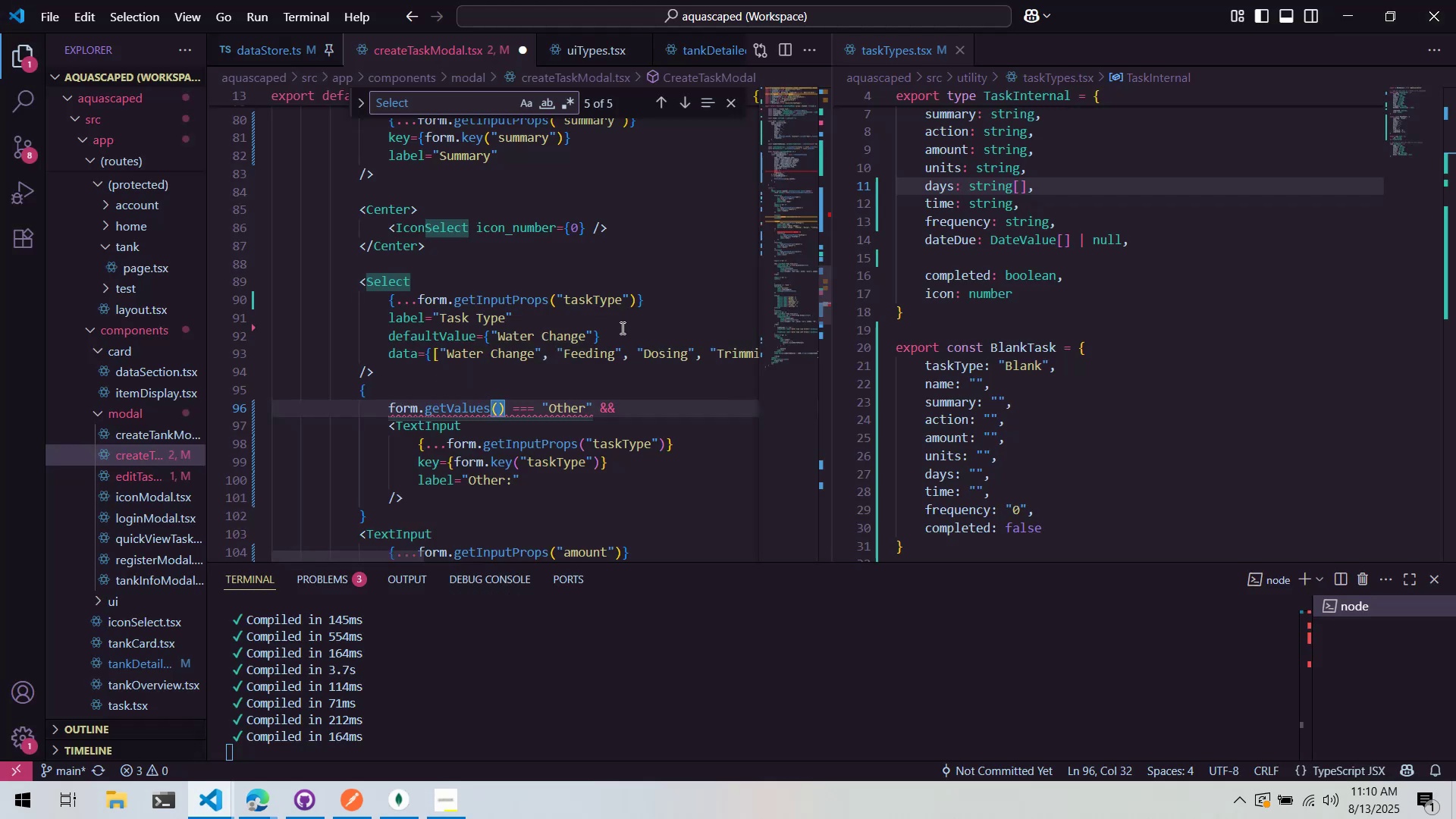 
left_click_drag(start_coordinate=[779, 228], to_coordinate=[768, 232])
 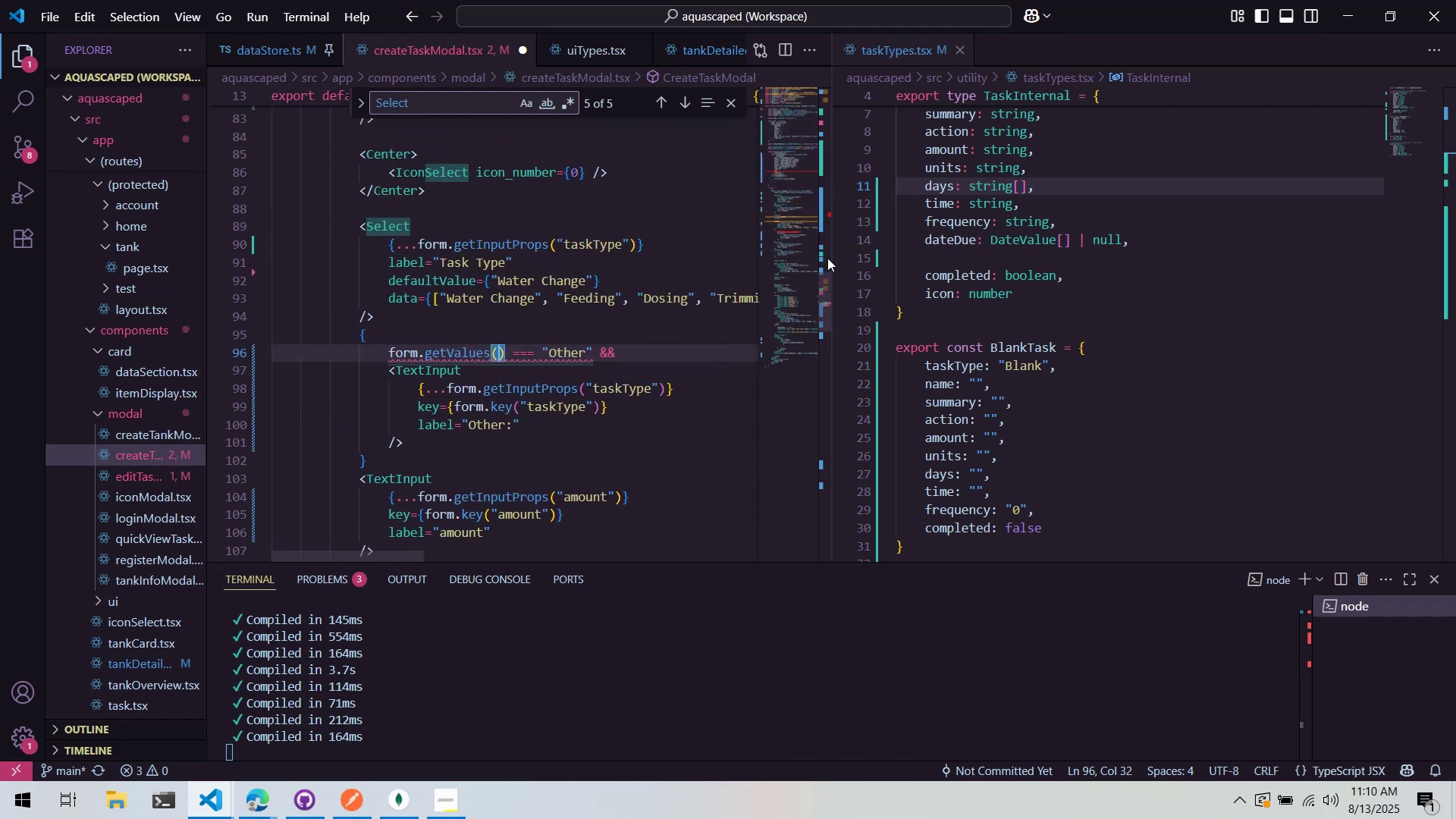 
left_click_drag(start_coordinate=[832, 258], to_coordinate=[1028, 262])
 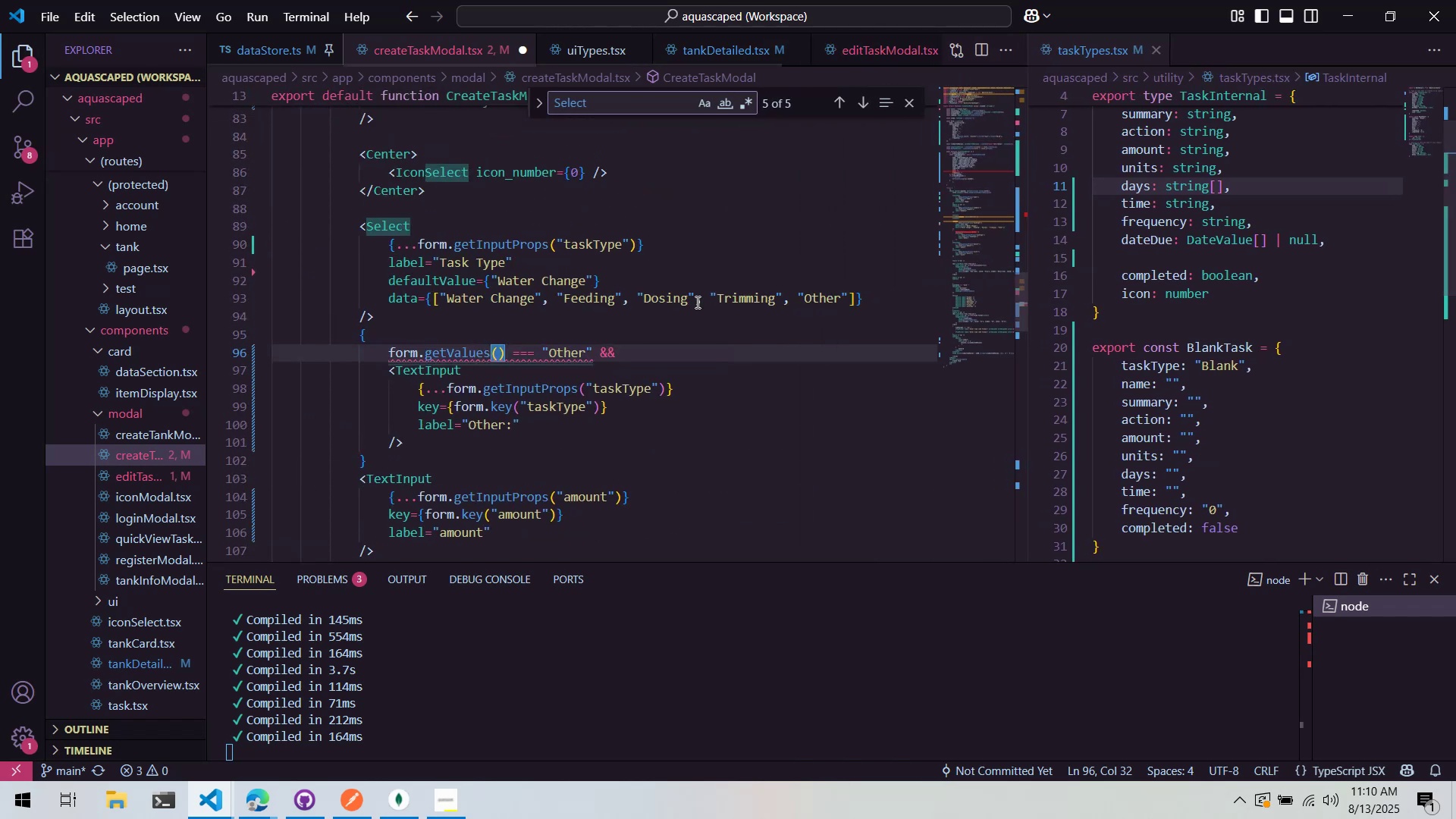 
left_click([695, 303])
 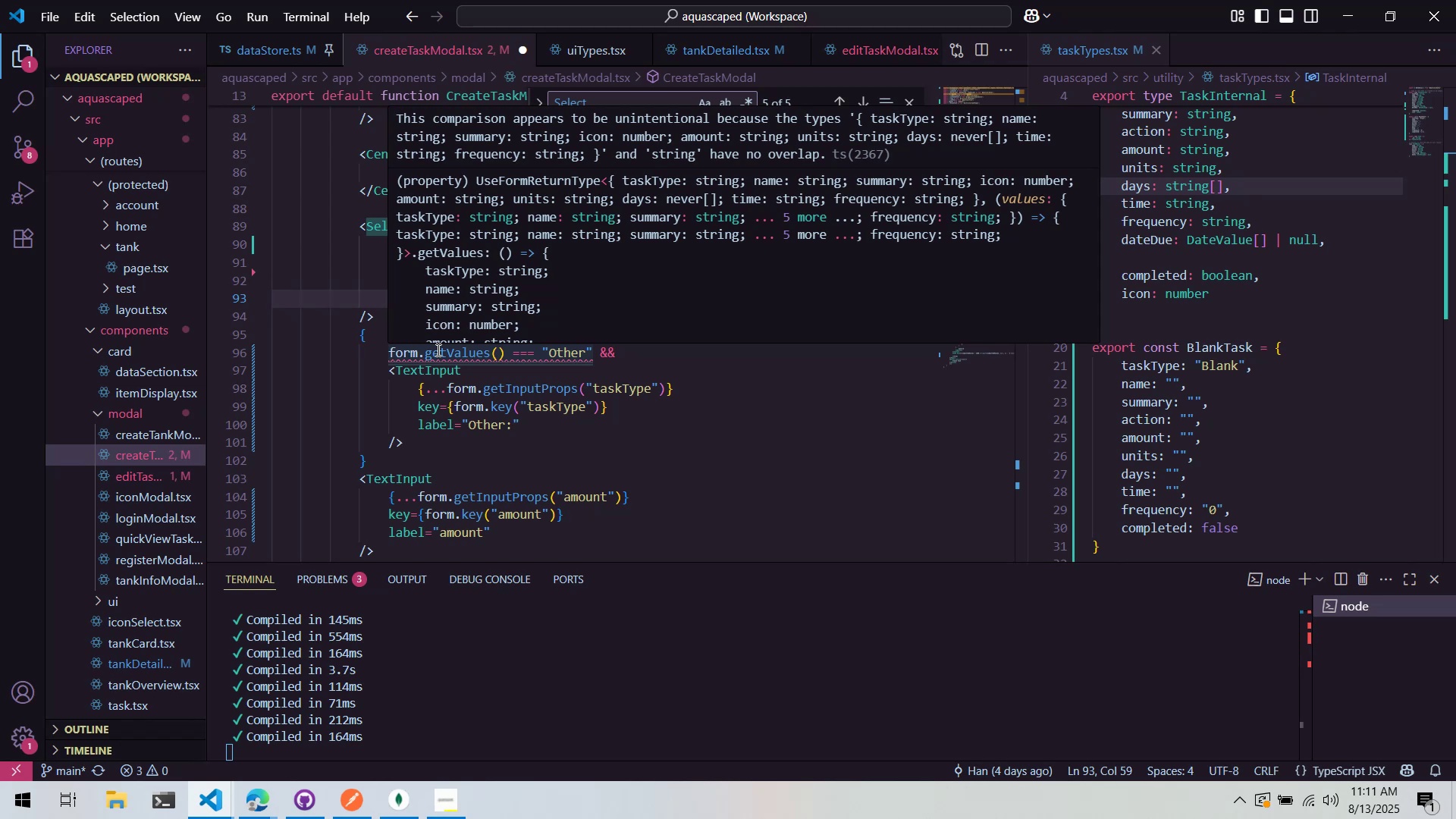 
wait(77.83)
 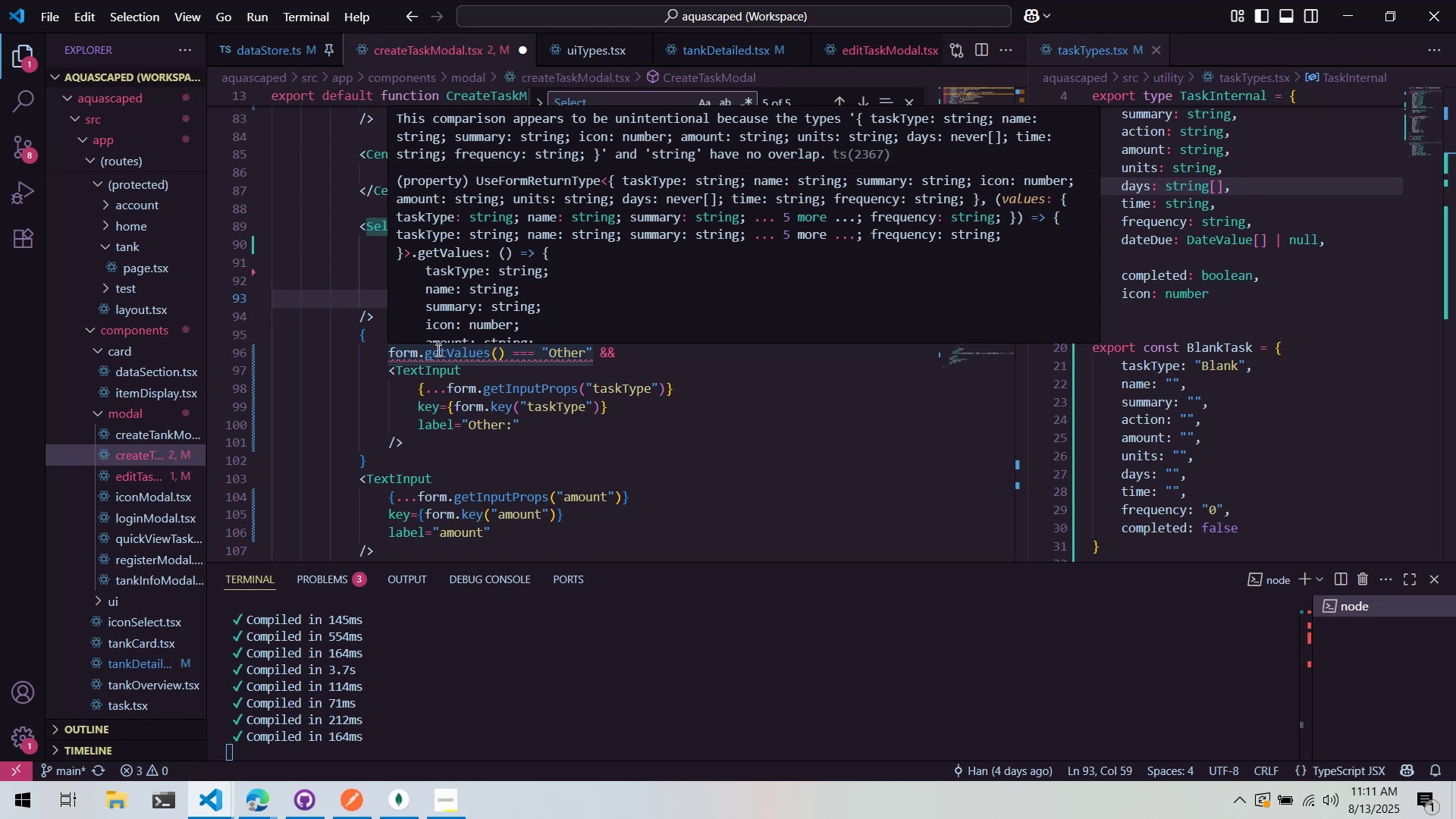 
left_click([551, 384])
 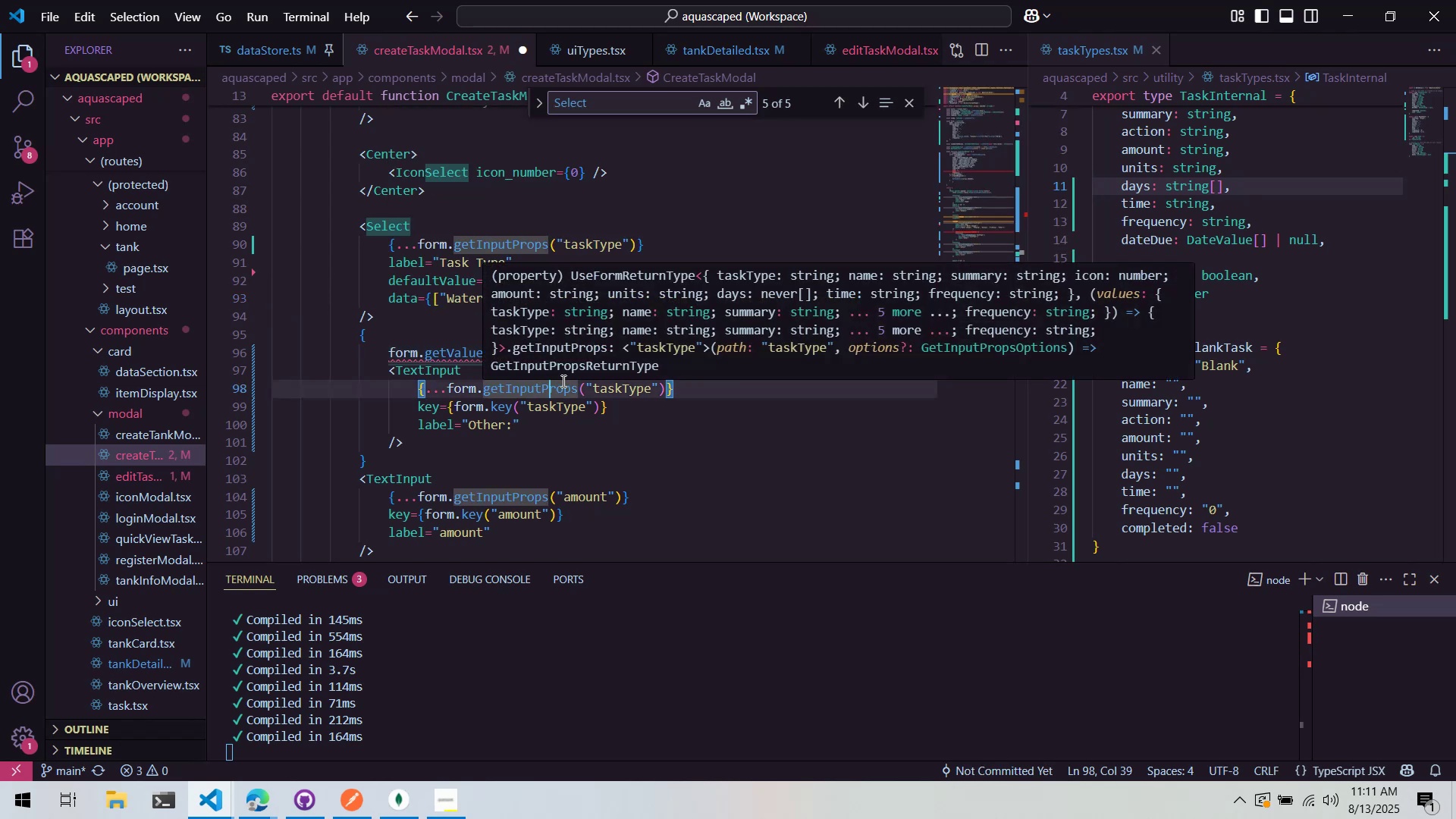 
left_click([658, 429])
 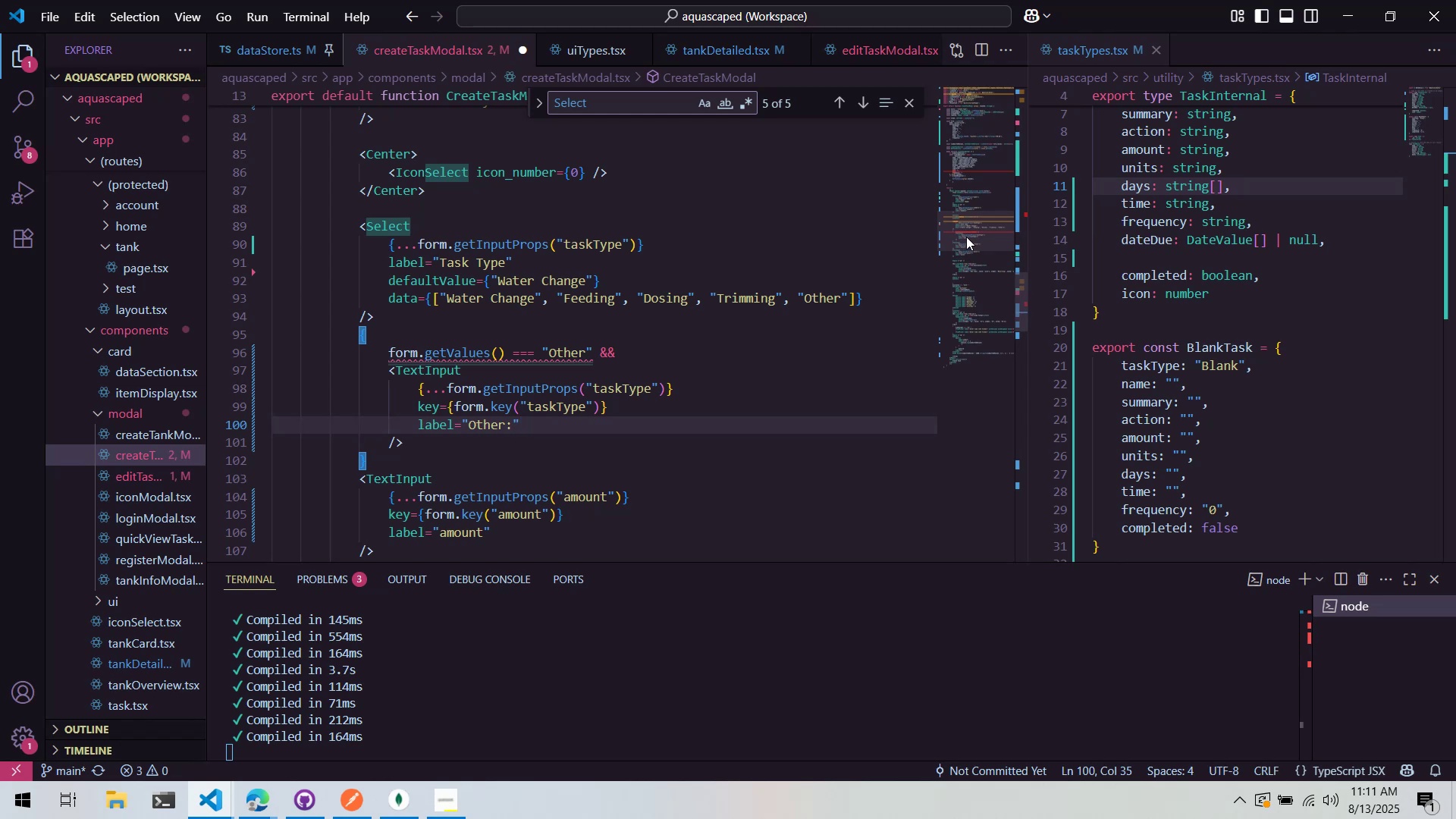 
left_click_drag(start_coordinate=[966, 237], to_coordinate=[959, 159])
 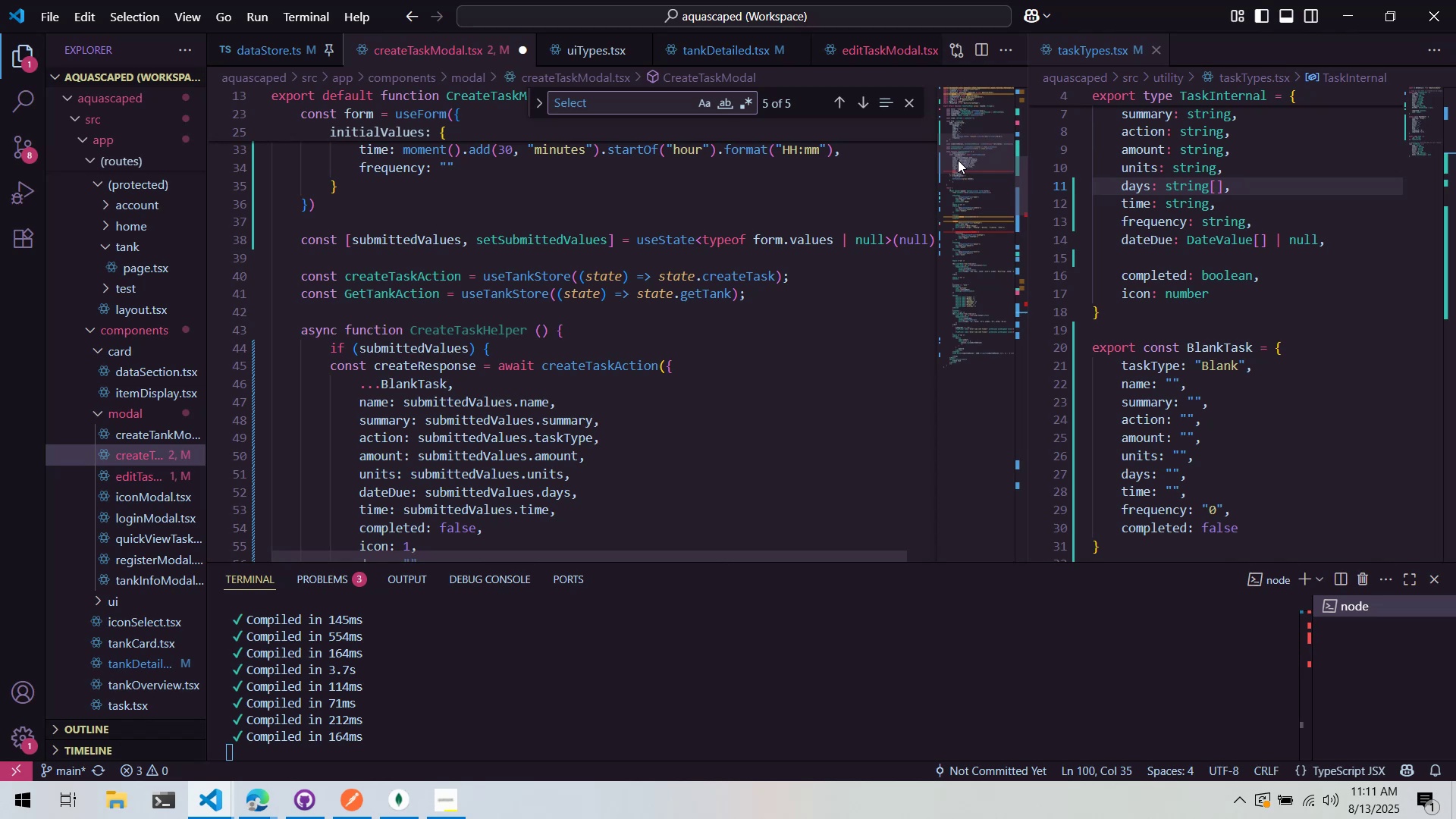 
wait(14.76)
 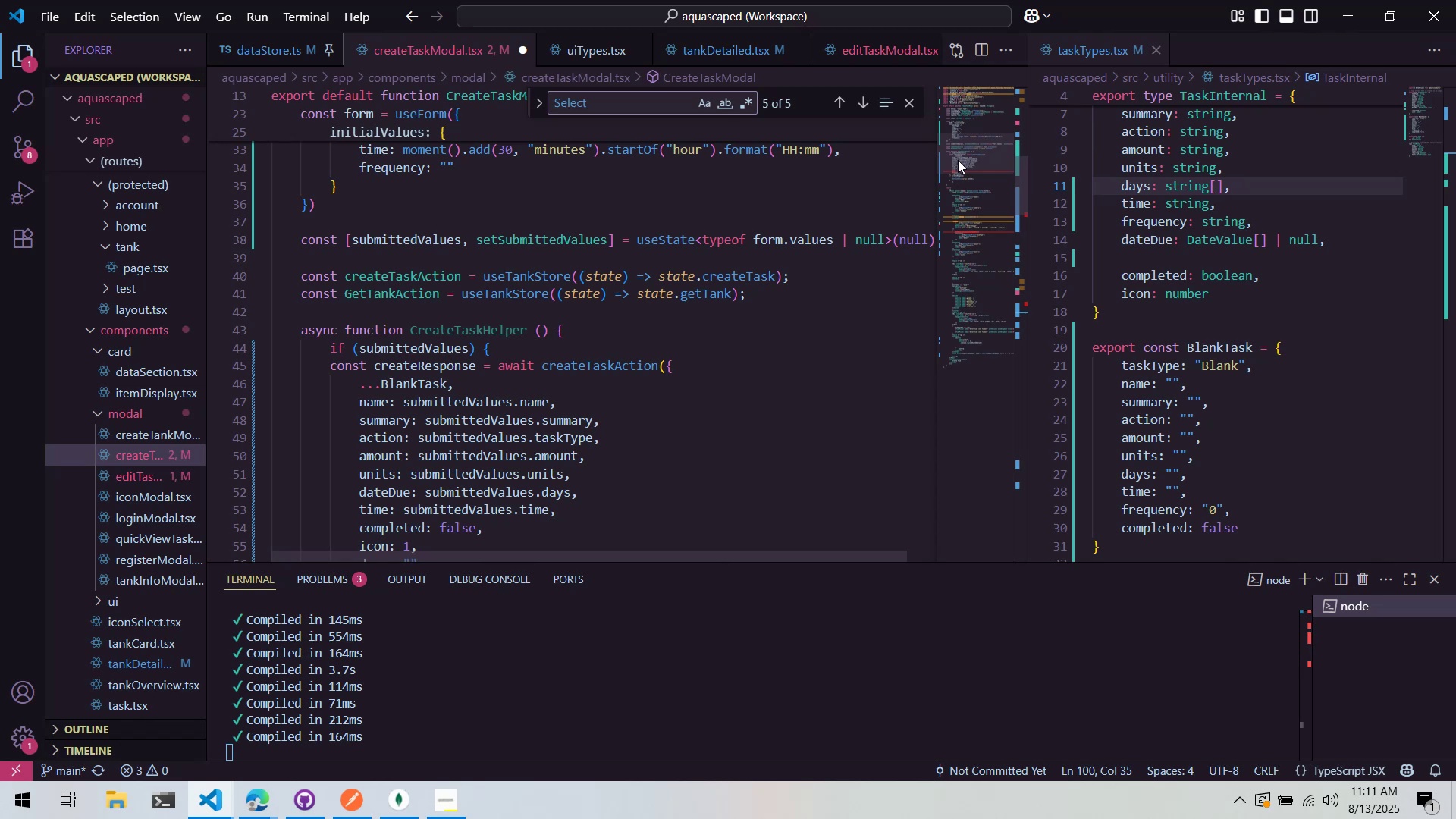 
scroll: coordinate [620, 320], scroll_direction: up, amount: 5.0
 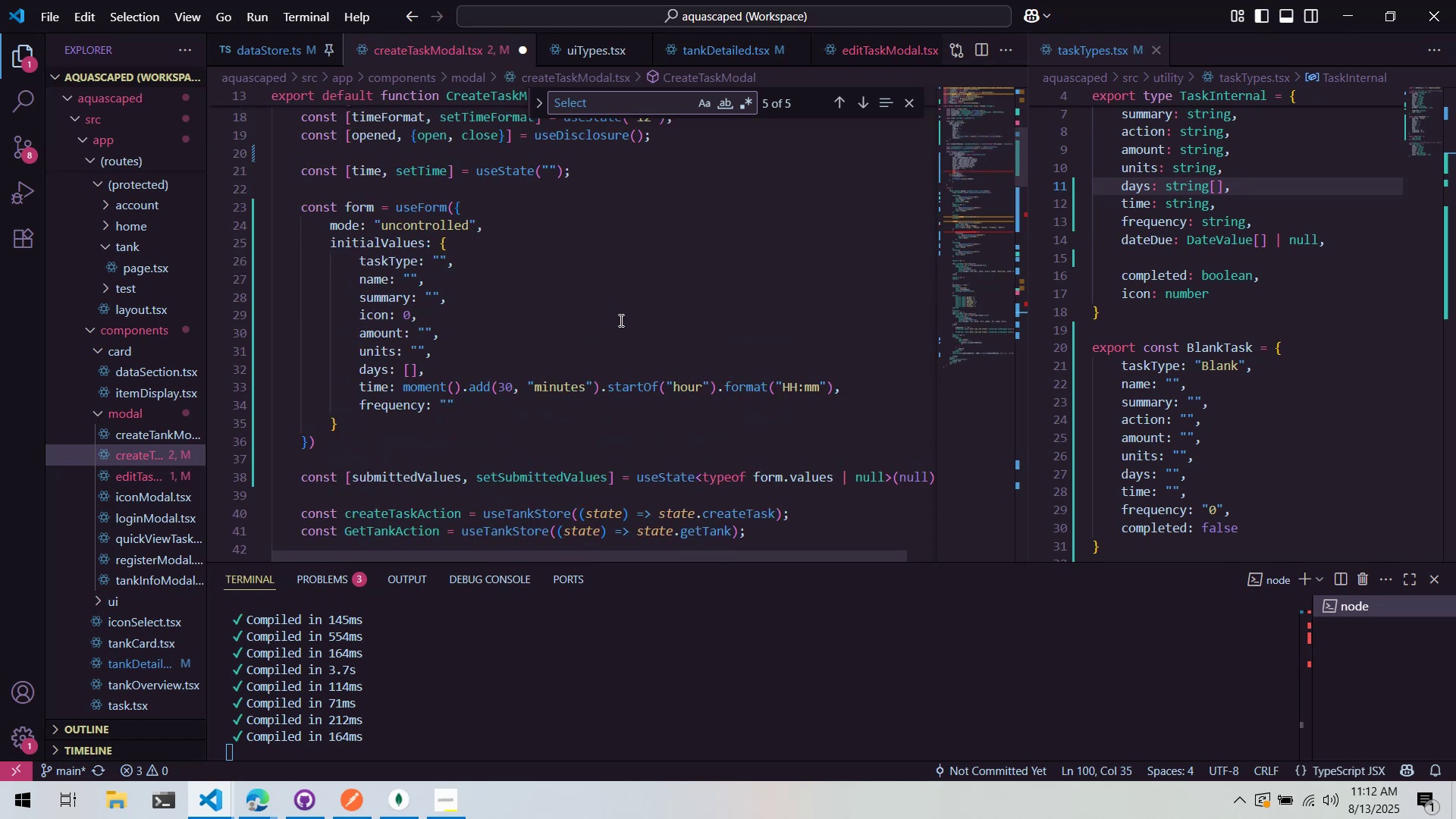 
scroll: coordinate [607, 256], scroll_direction: down, amount: 23.0
 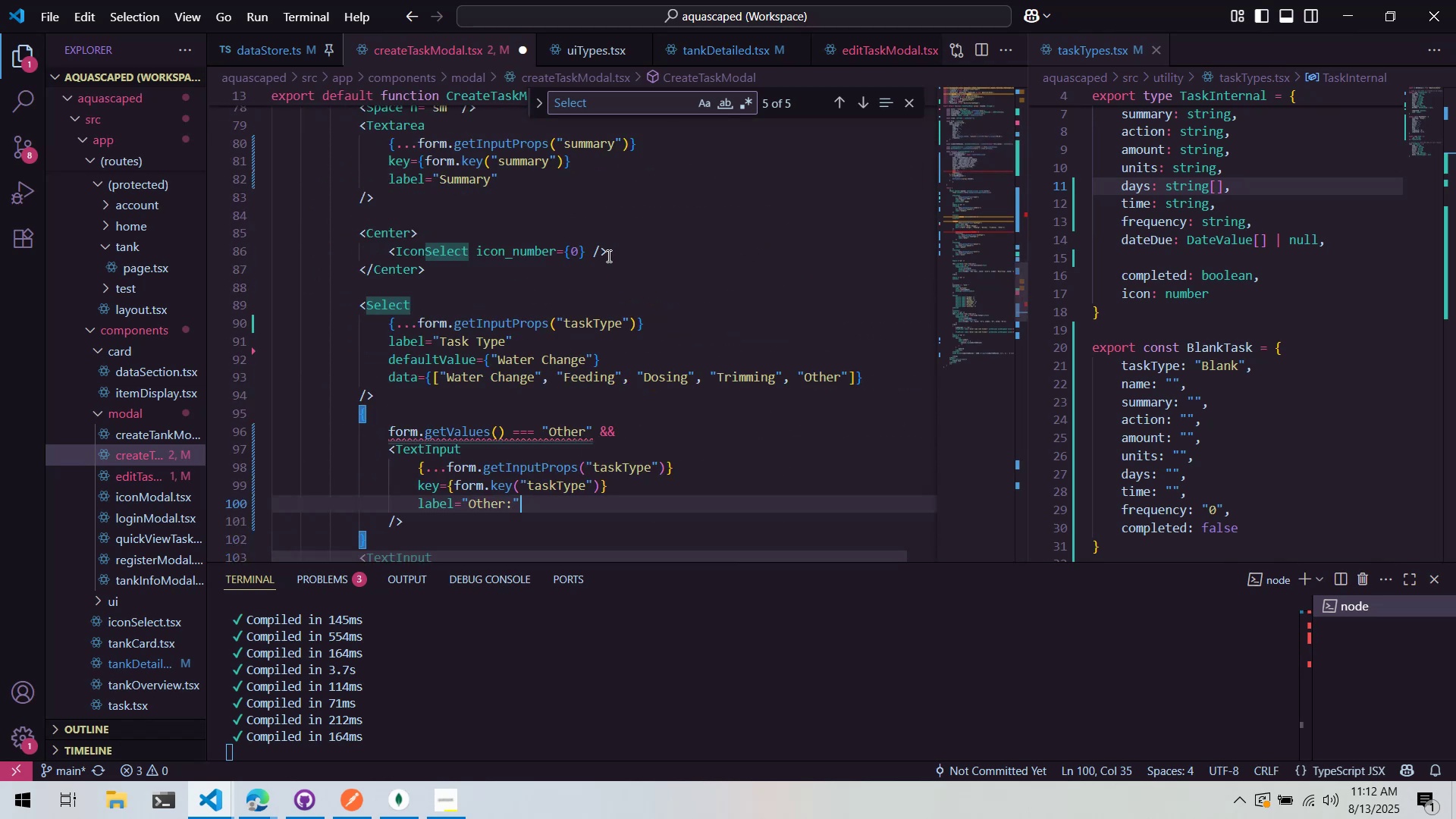 
scroll: coordinate [606, 253], scroll_direction: up, amount: 14.0
 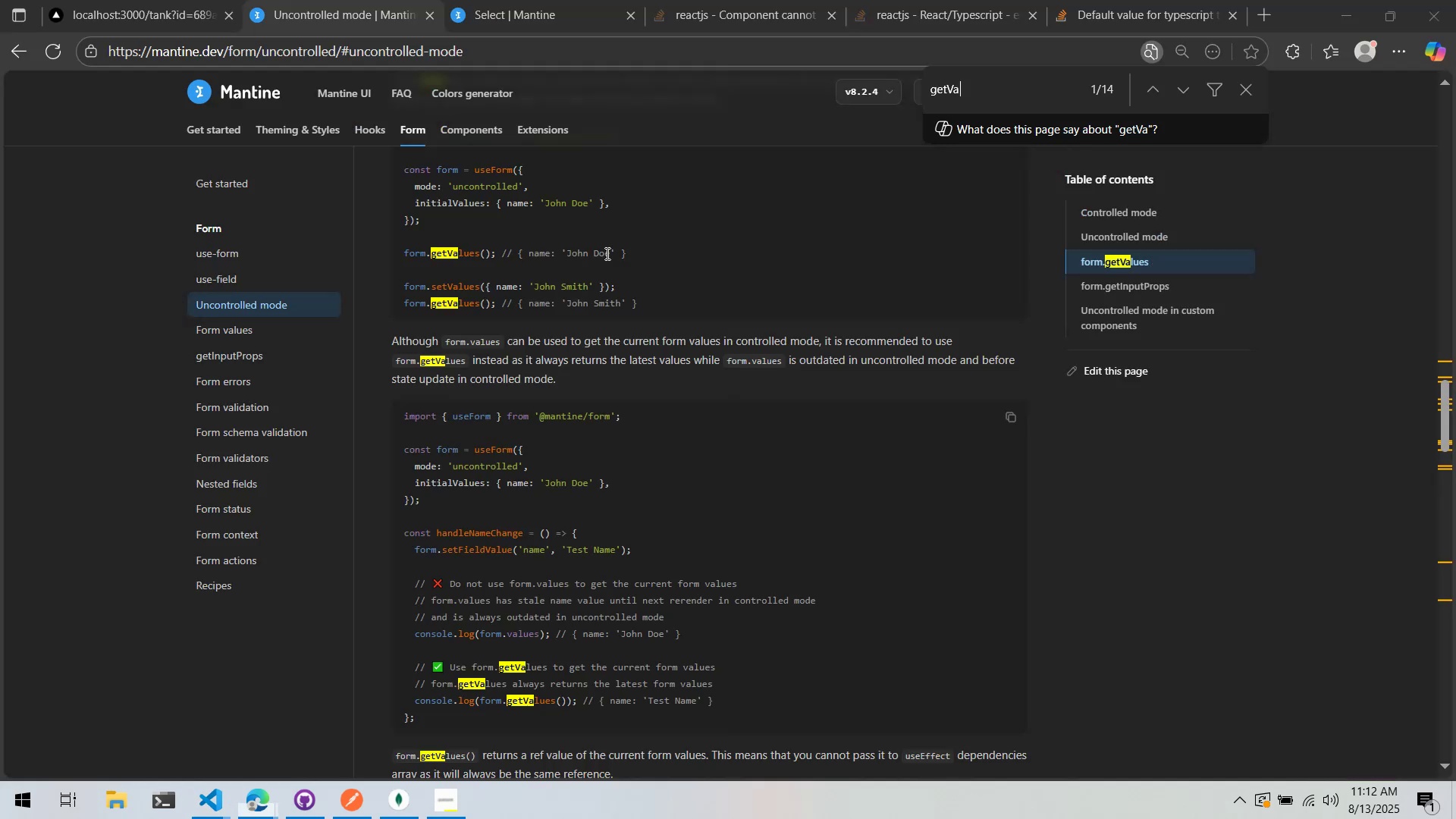 
key(Alt+Tab)
 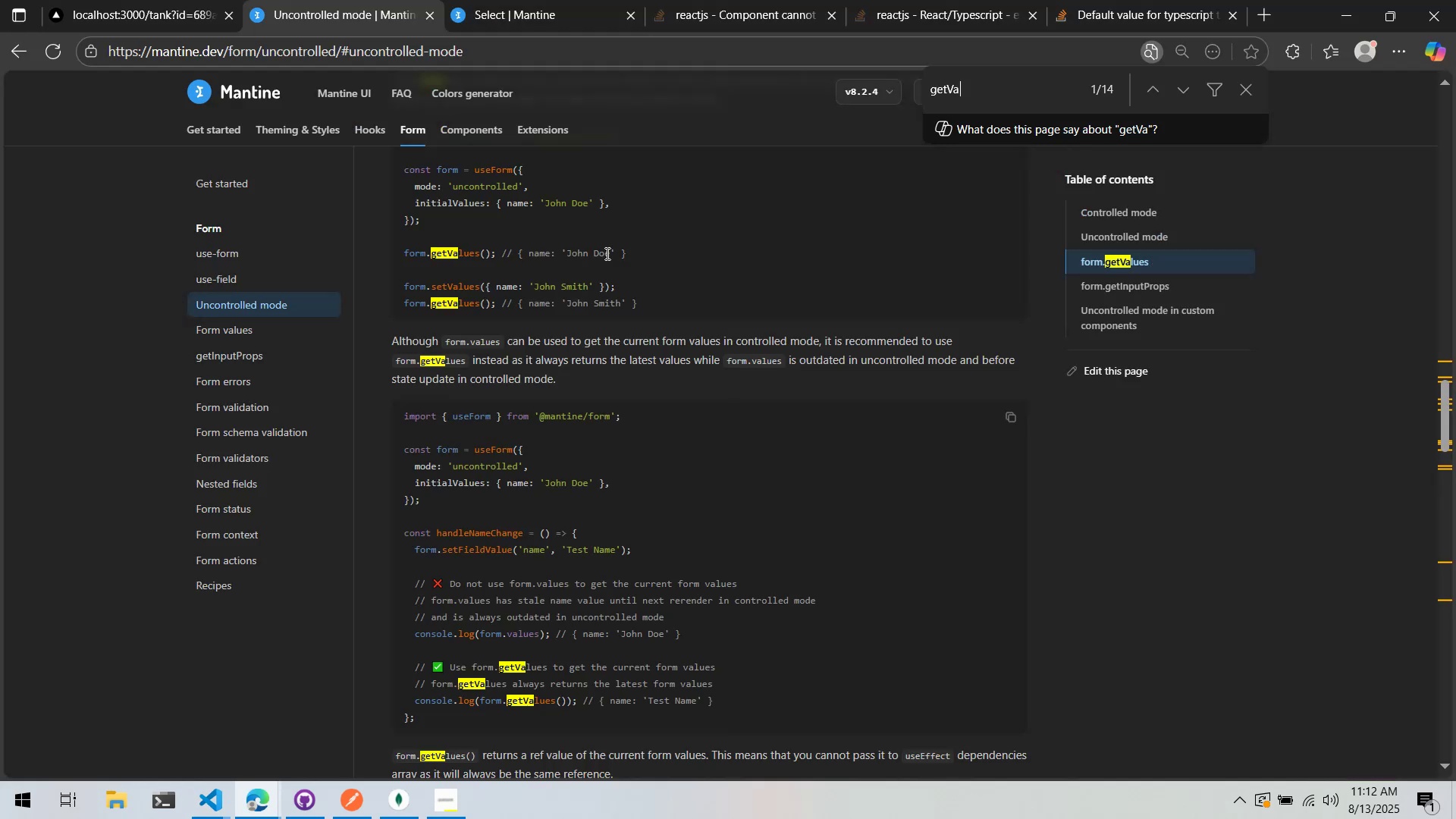 
key(Alt+AltLeft)
 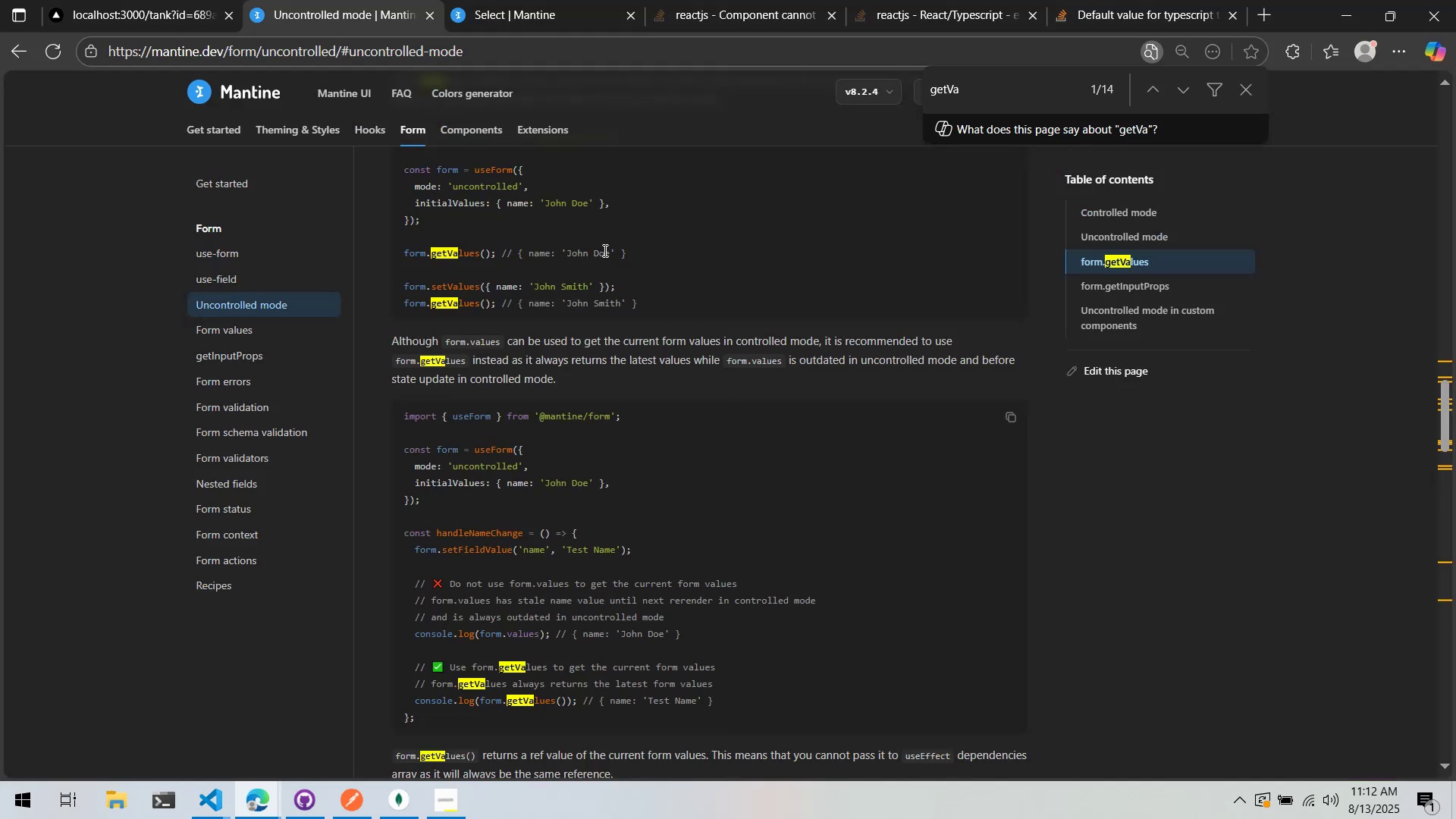 
key(Alt+Tab)
 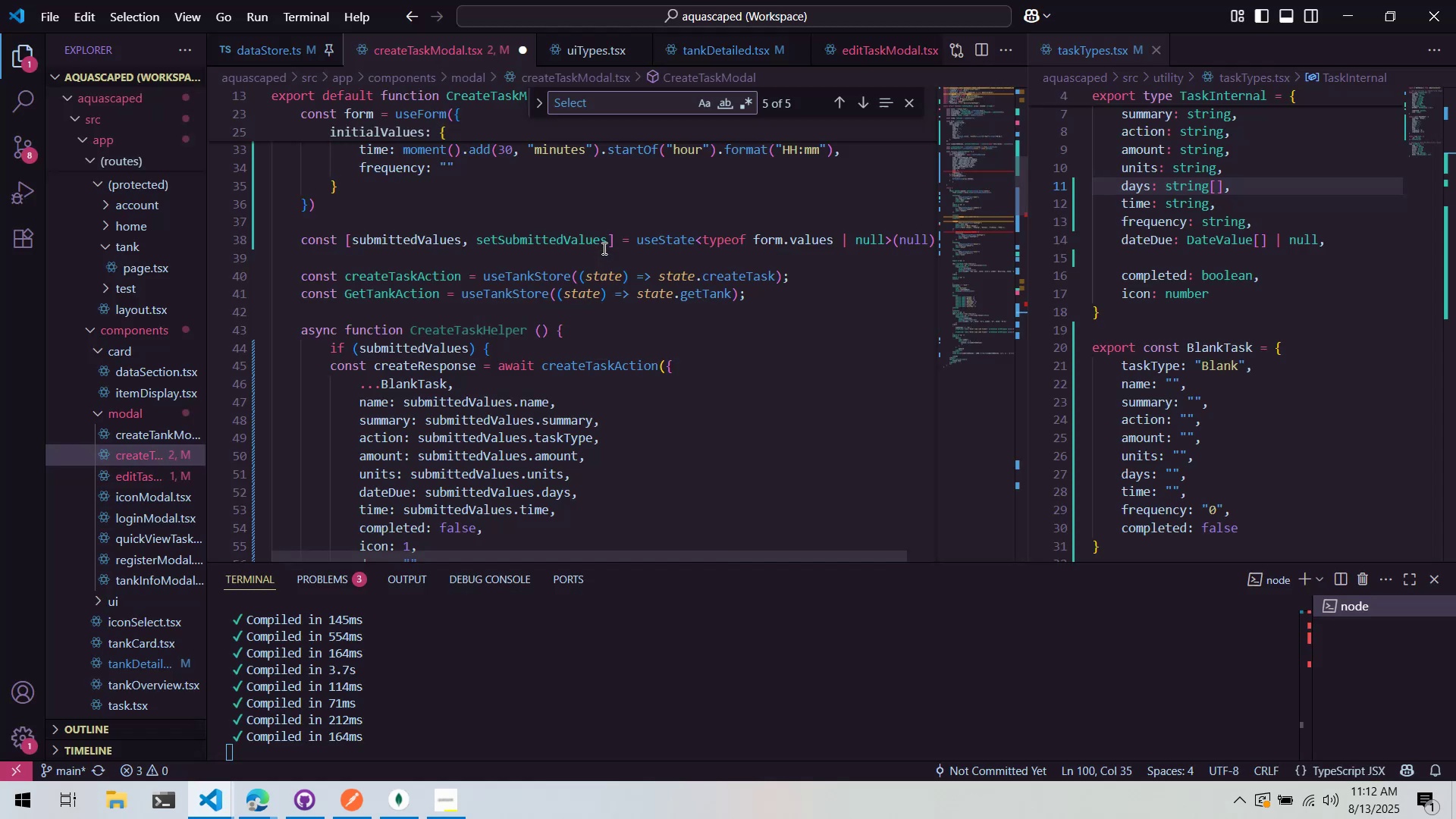 
scroll: coordinate [603, 248], scroll_direction: down, amount: 5.0
 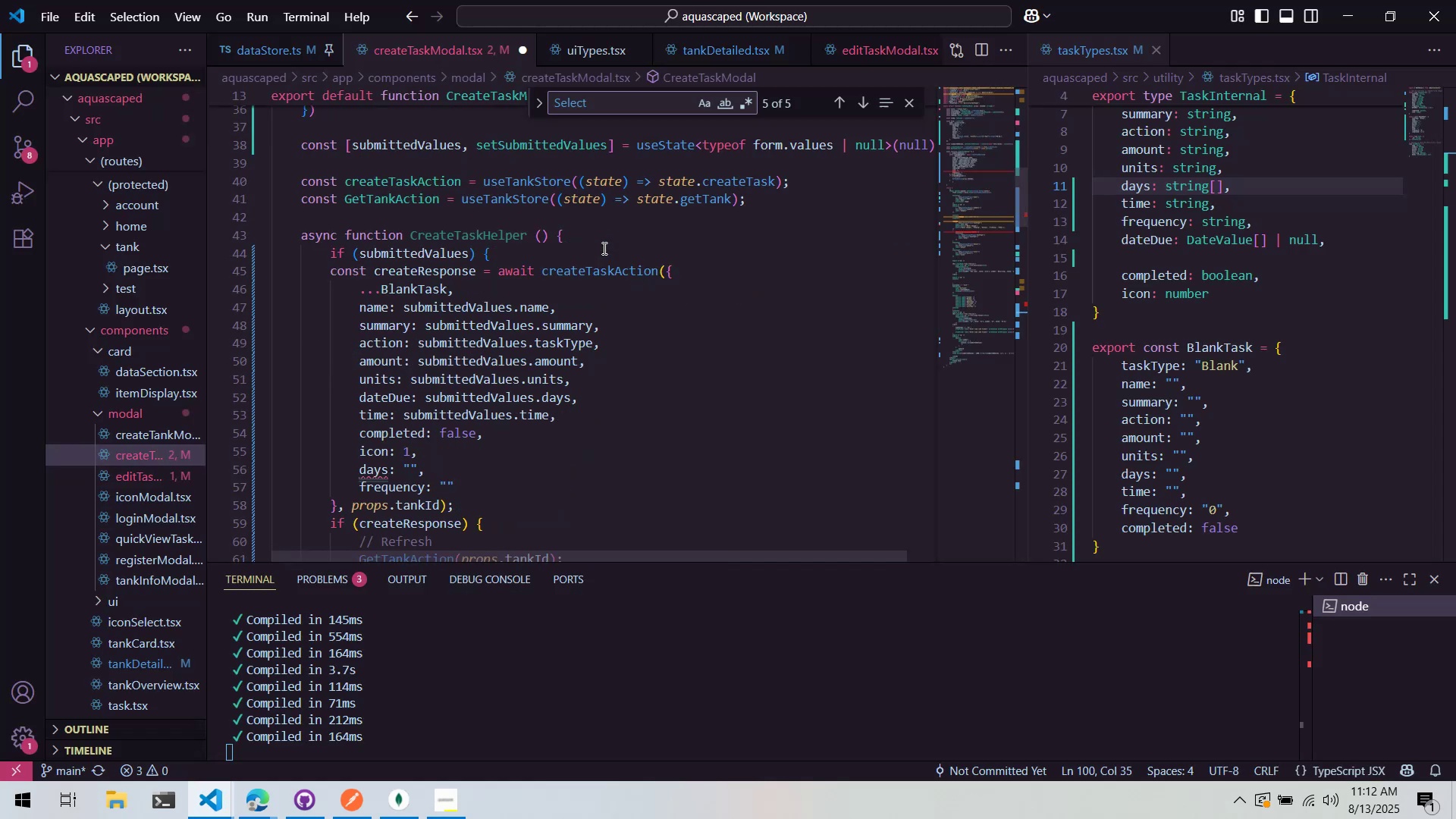 
key(Alt+AltLeft)
 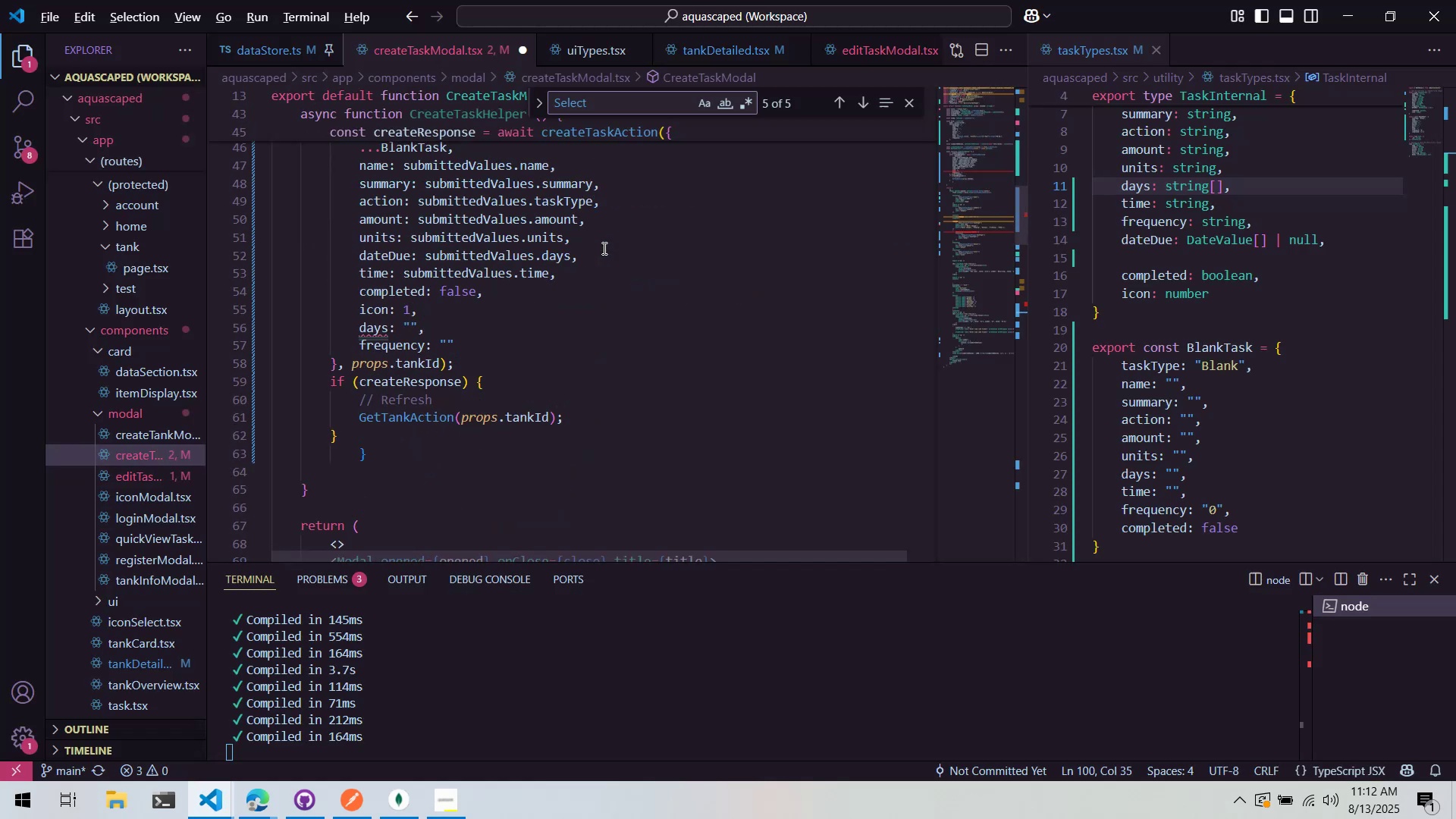 
key(Alt+Tab)
 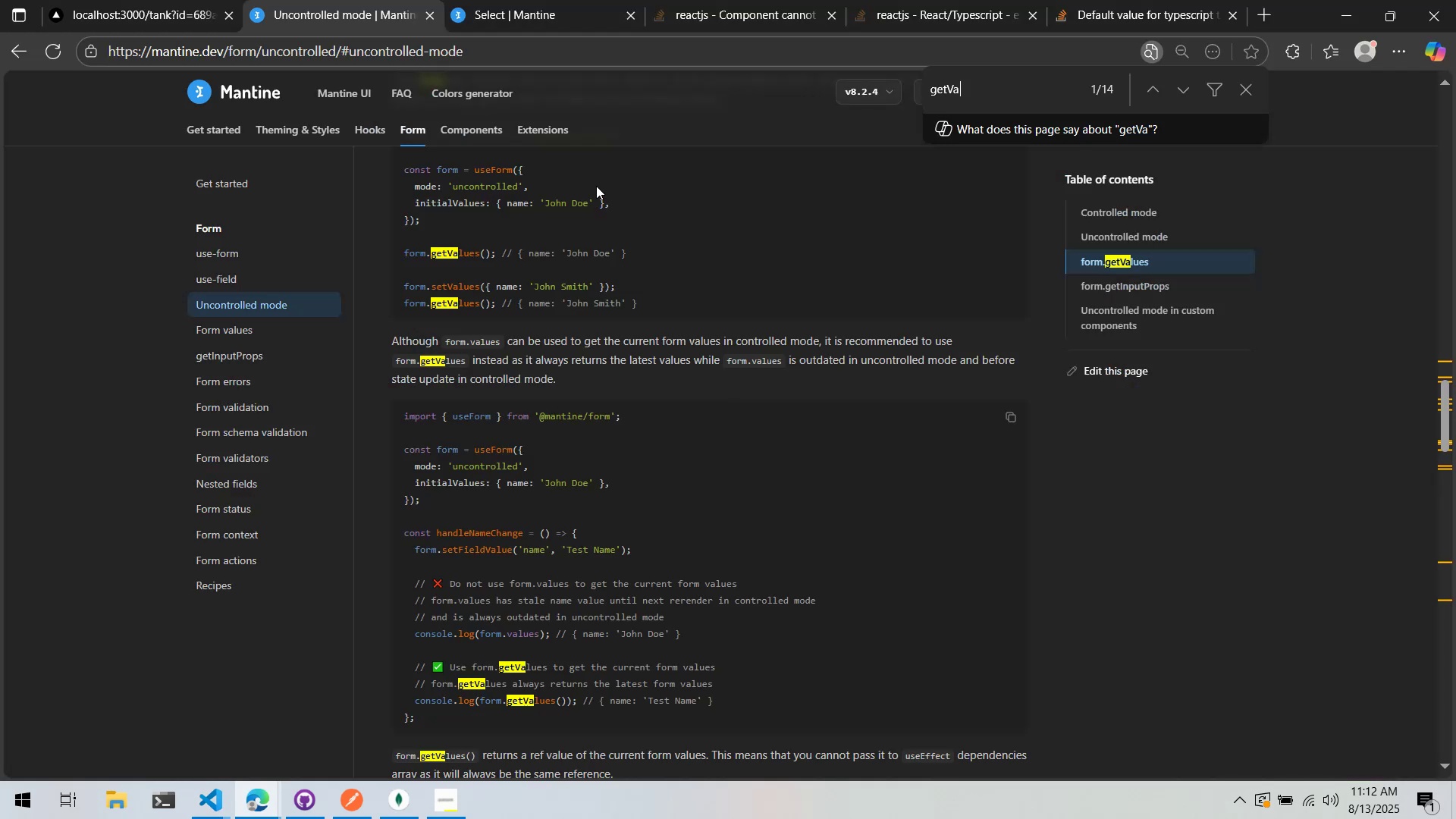 
left_click([500, 0])
 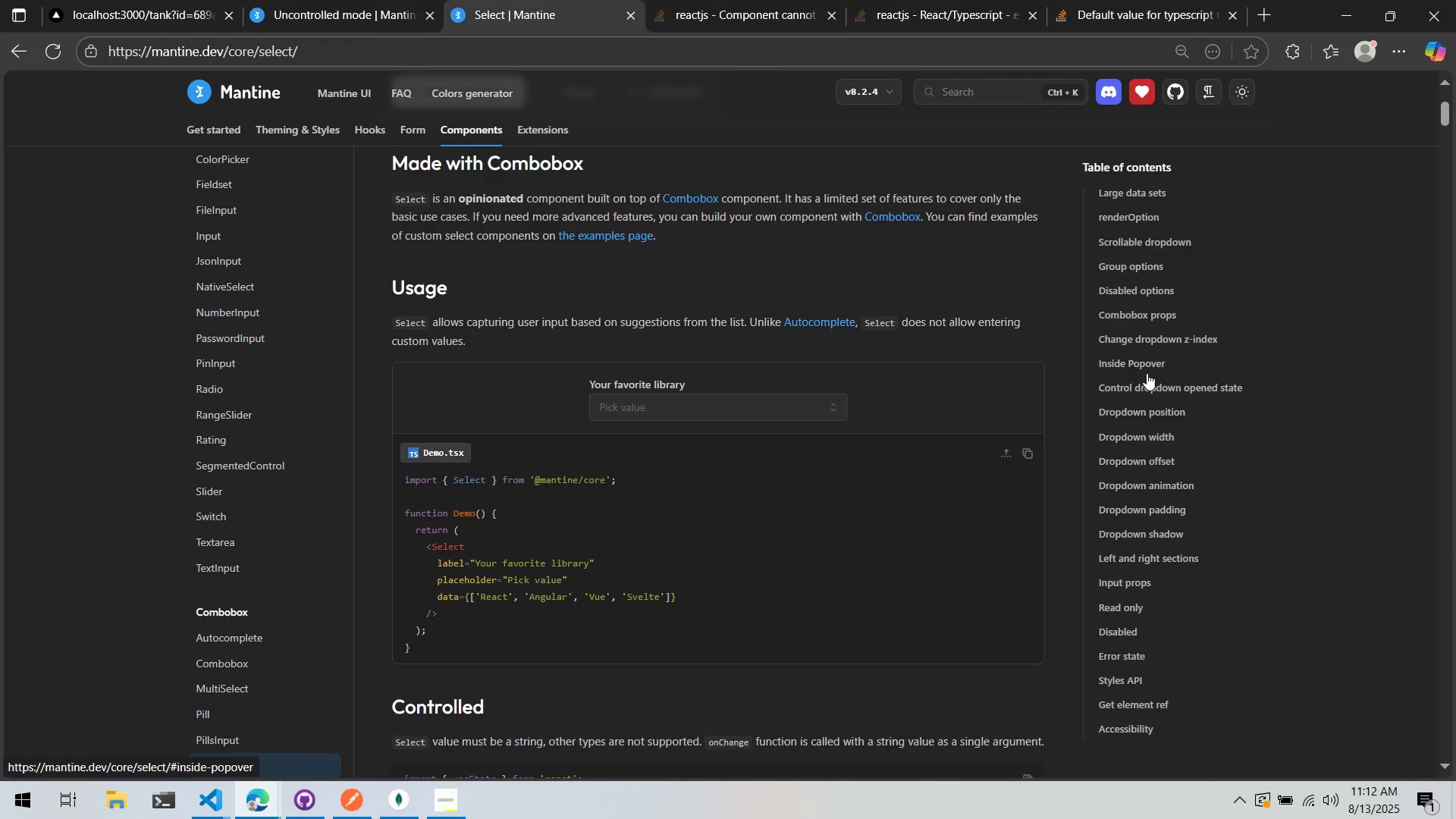 
scroll: coordinate [1109, 374], scroll_direction: up, amount: 2.0
 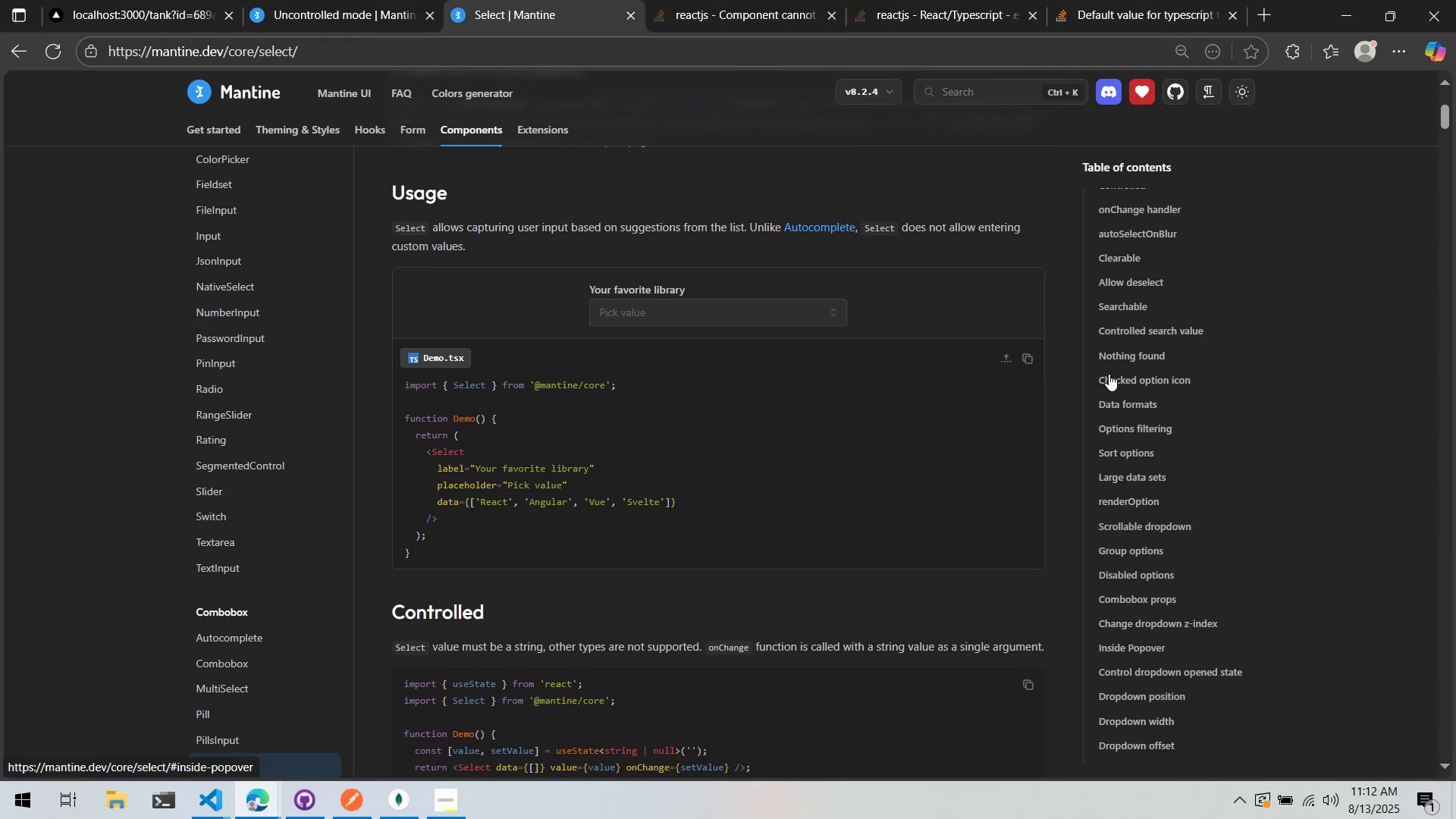 
key(Alt+AltLeft)
 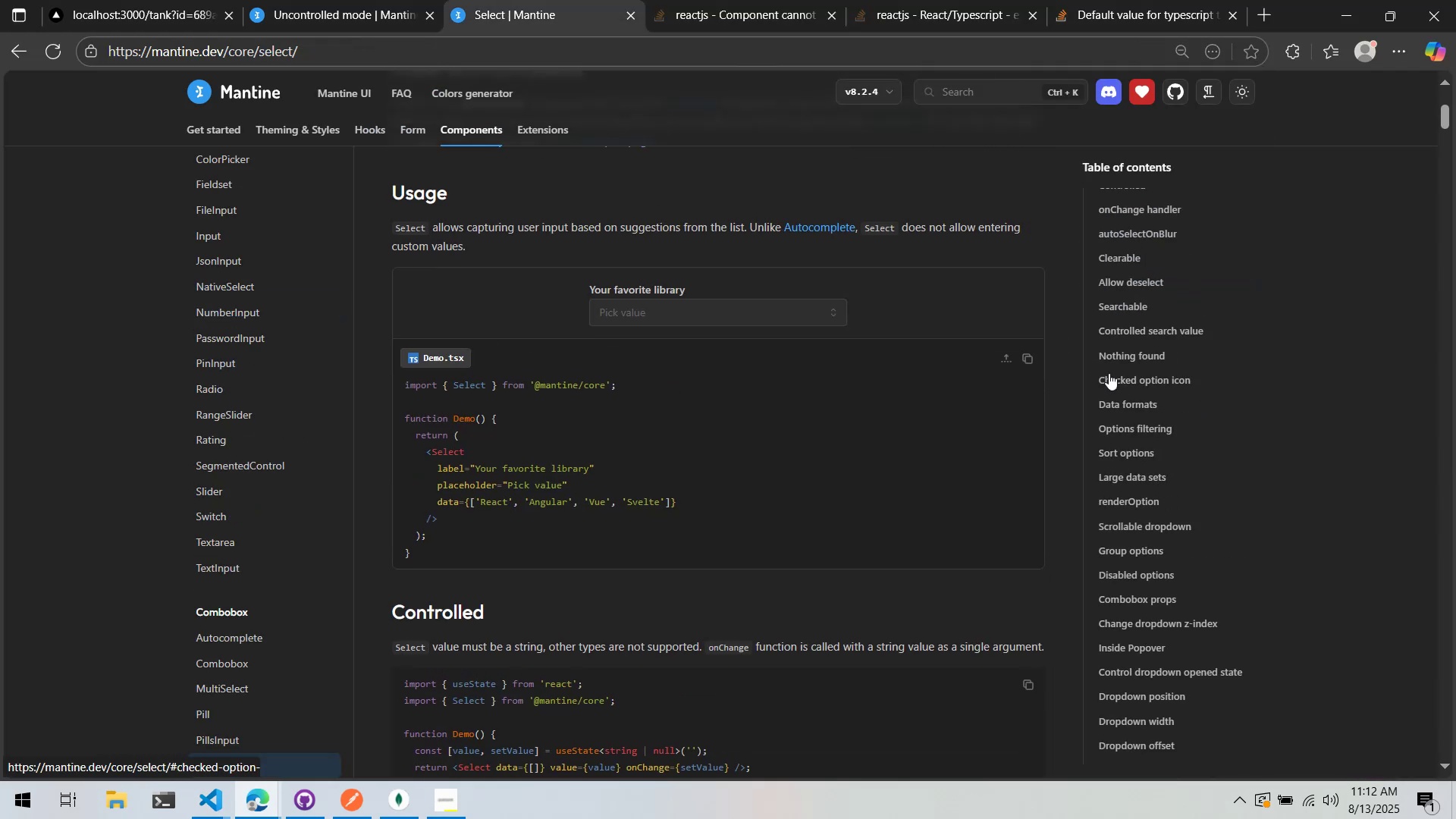 
key(Alt+Tab)
 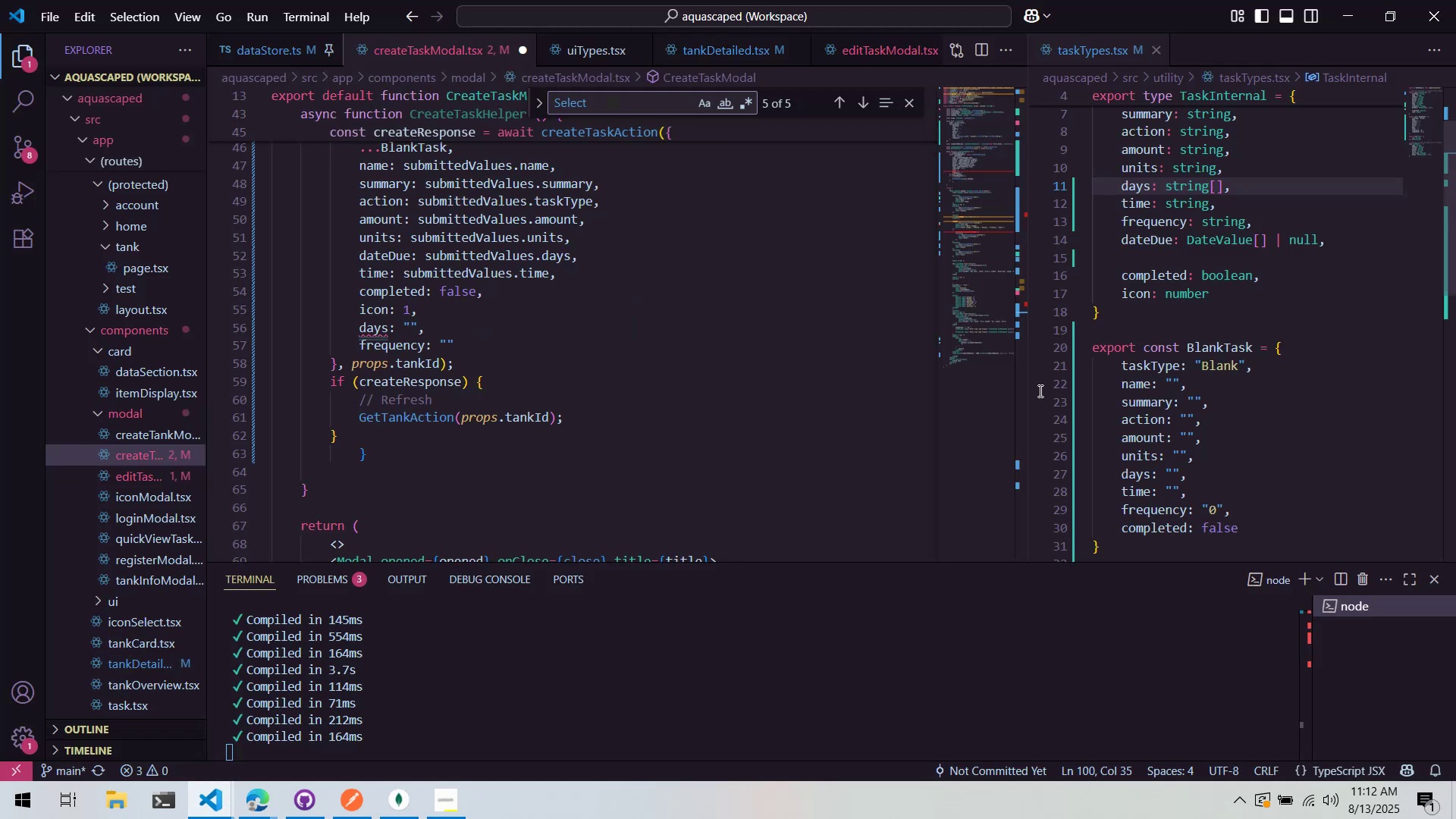 
scroll: coordinate [897, 397], scroll_direction: down, amount: 15.0
 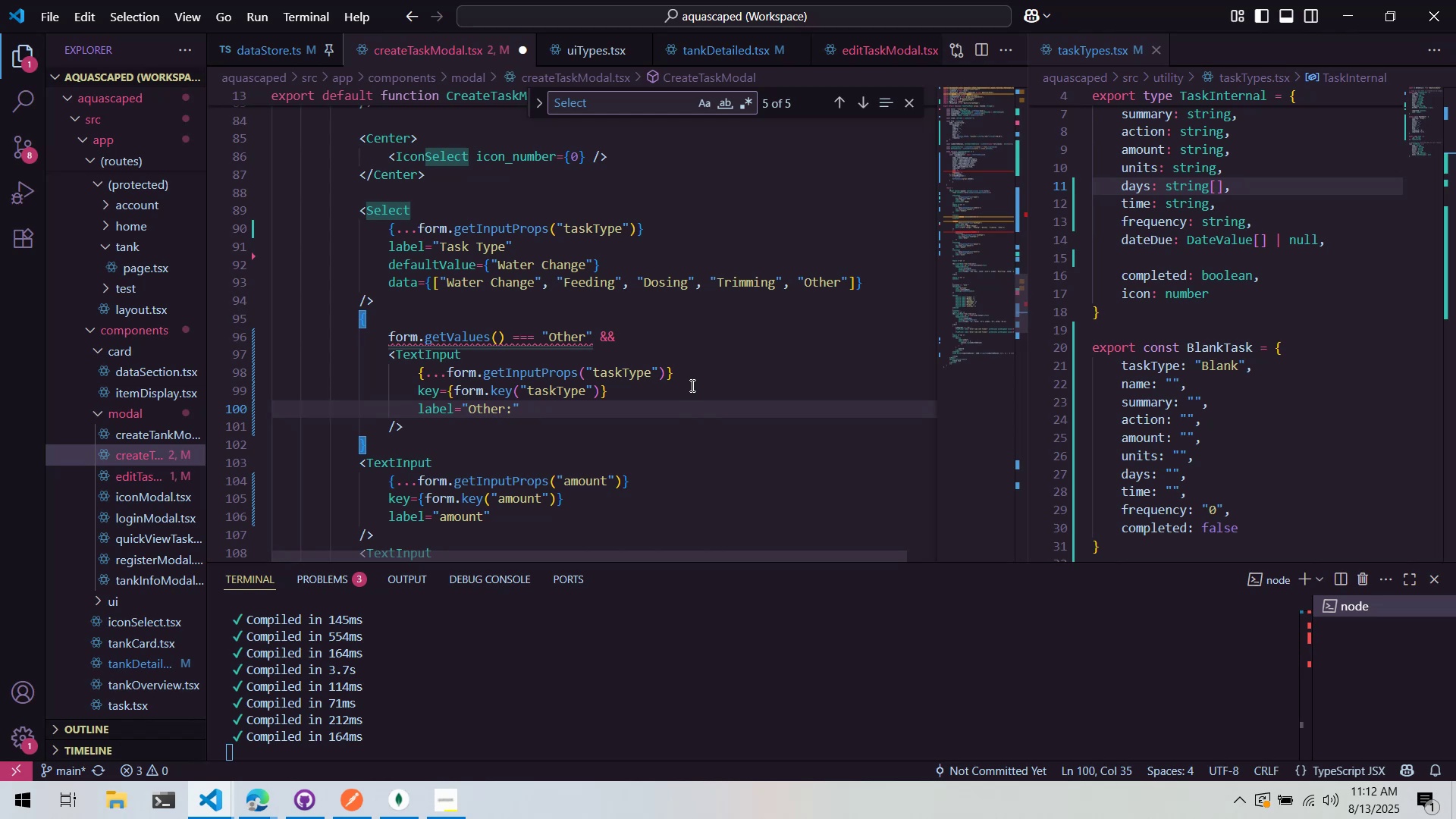 
wait(13.38)
 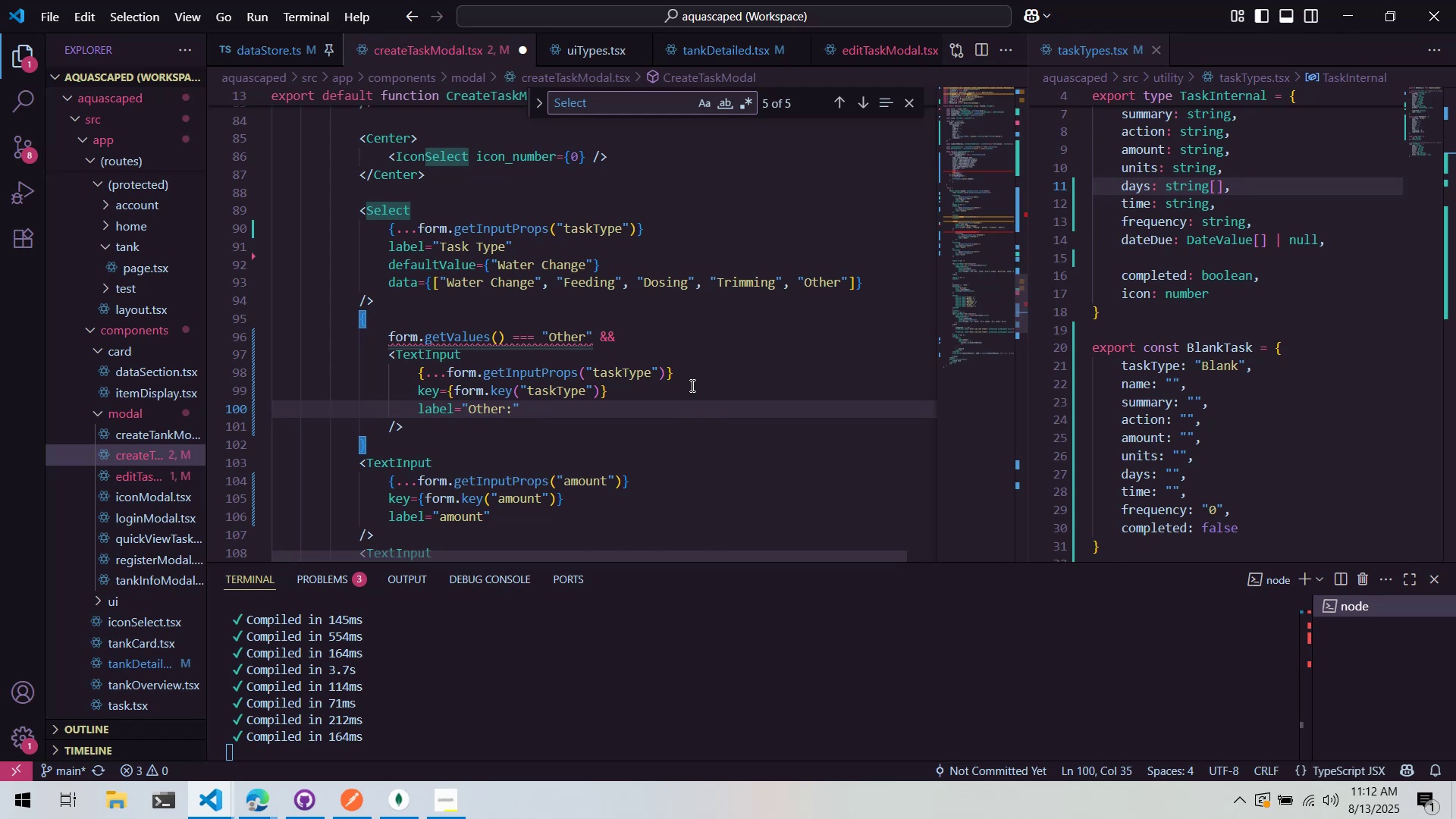 
left_click_drag(start_coordinate=[563, 440], to_coordinate=[181, 322])
 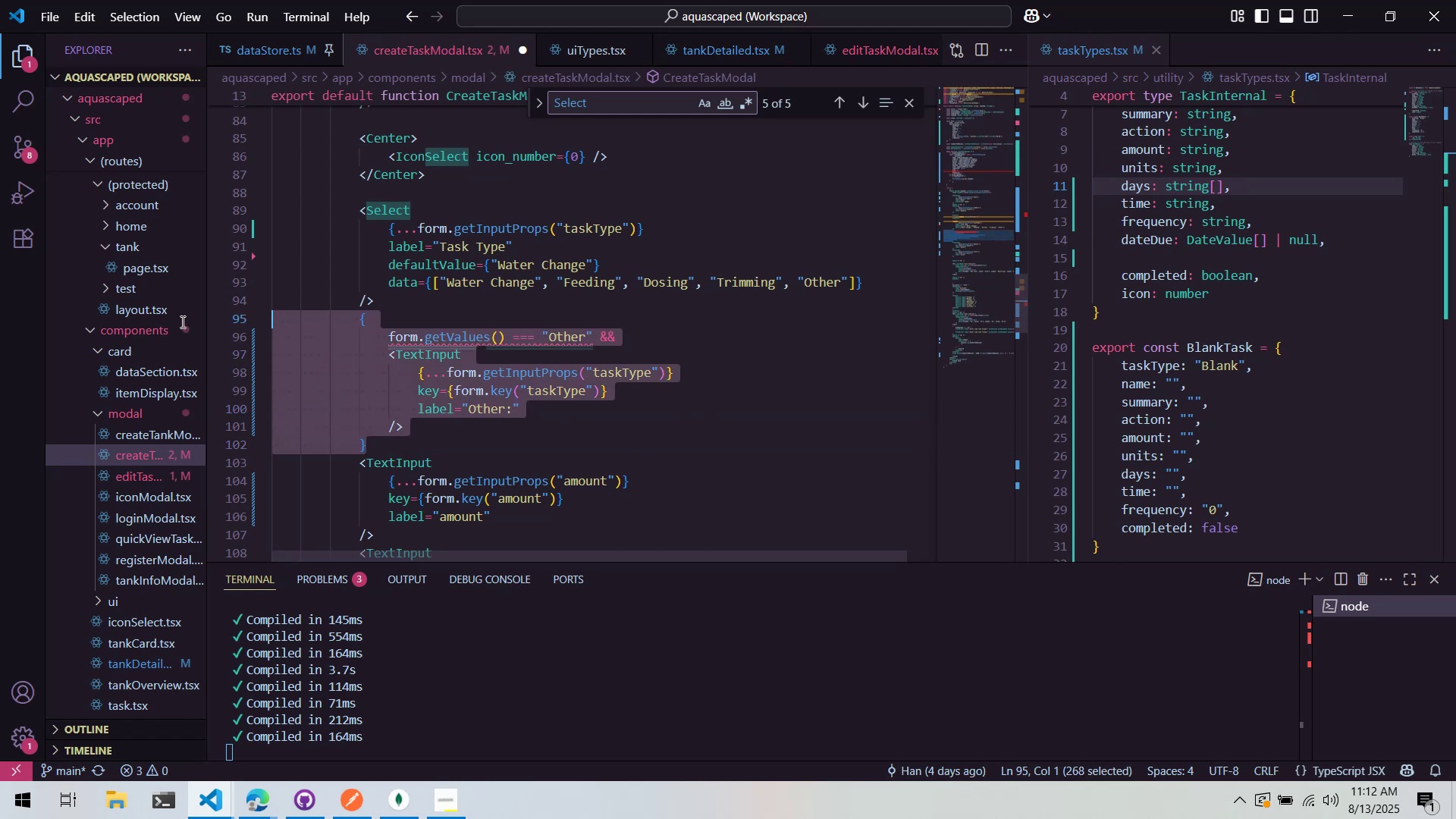 
key(Control+ControlLeft)
 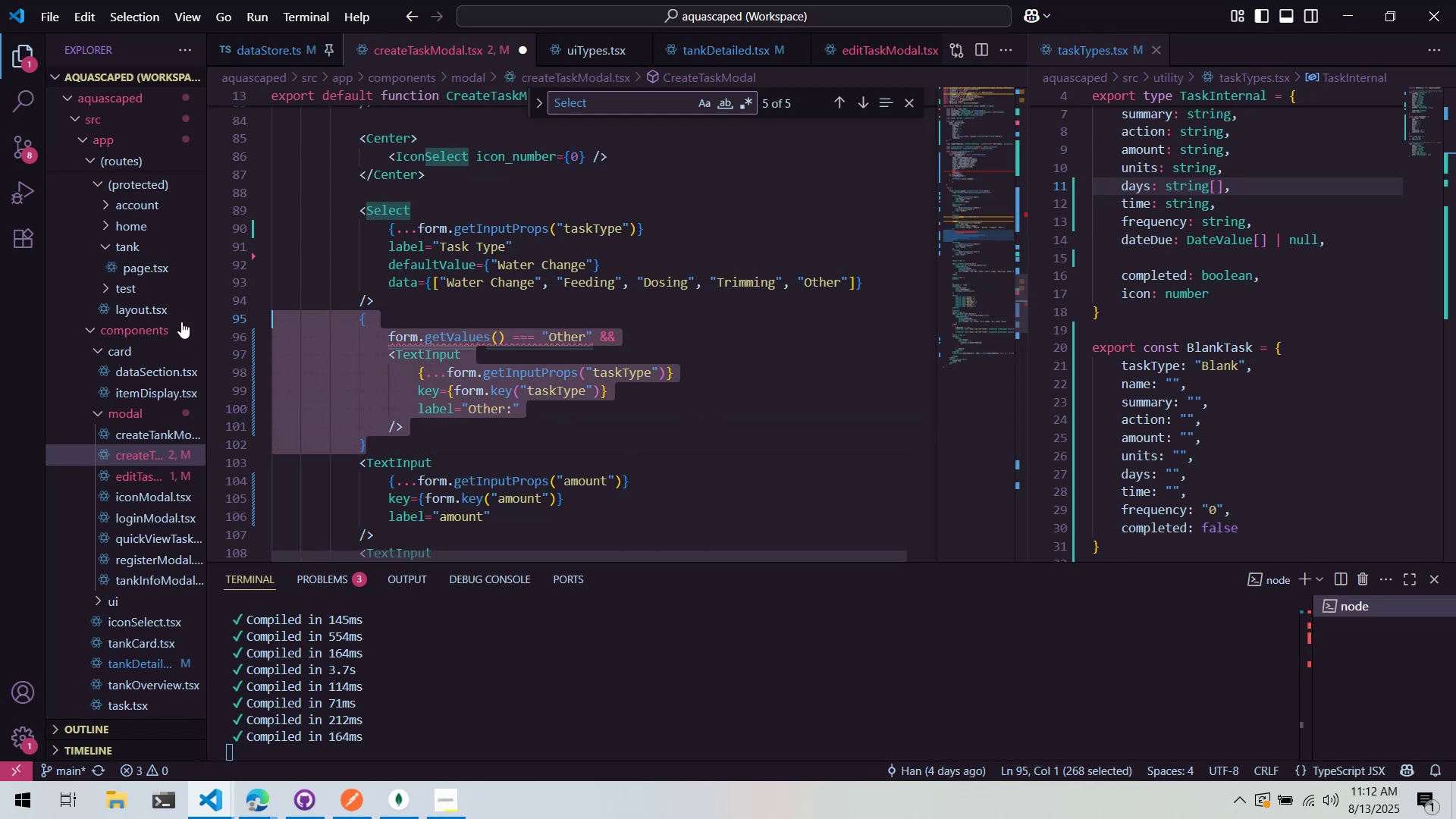 
key(Control+X)
 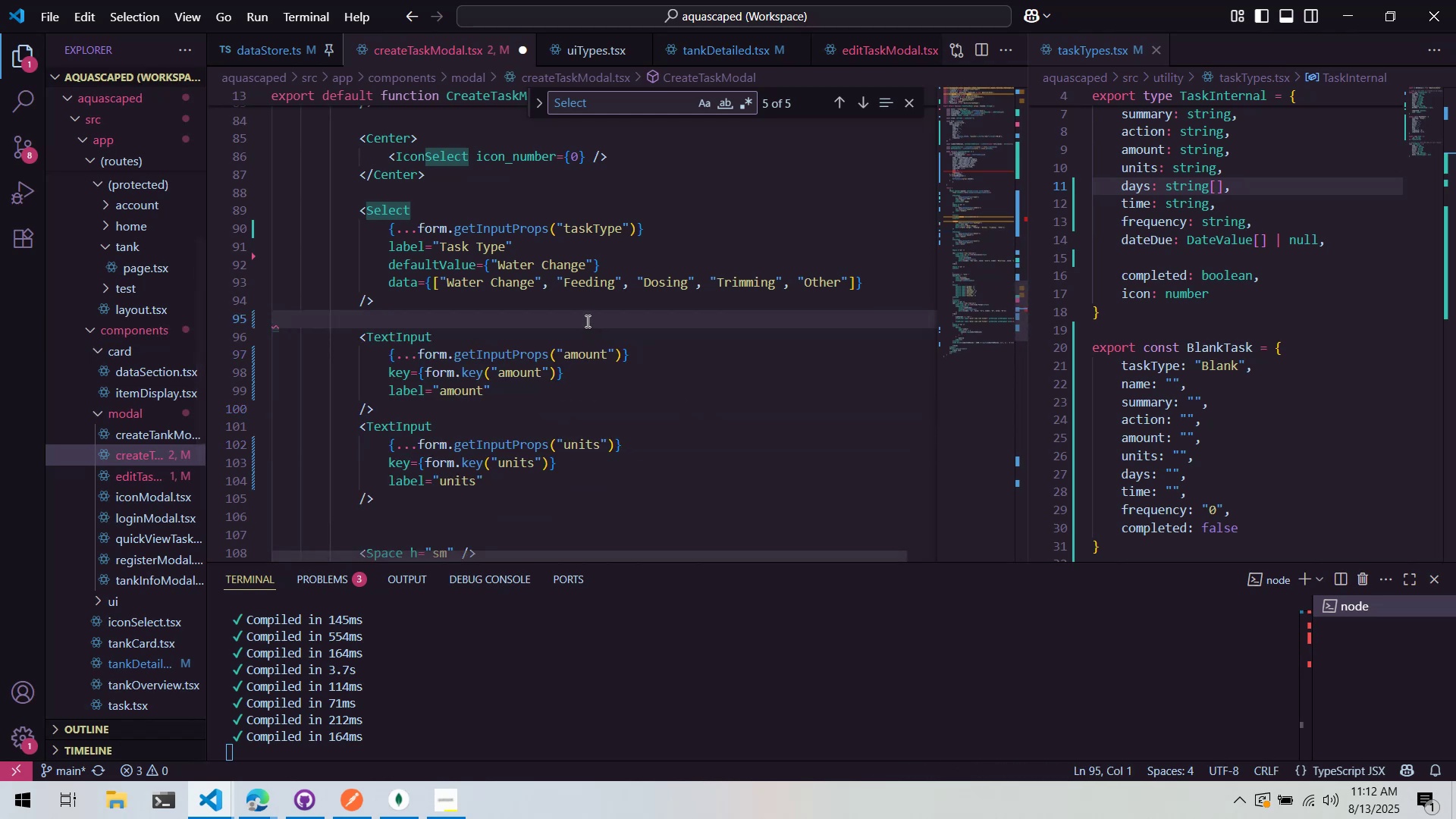 
left_click([586, 321])
 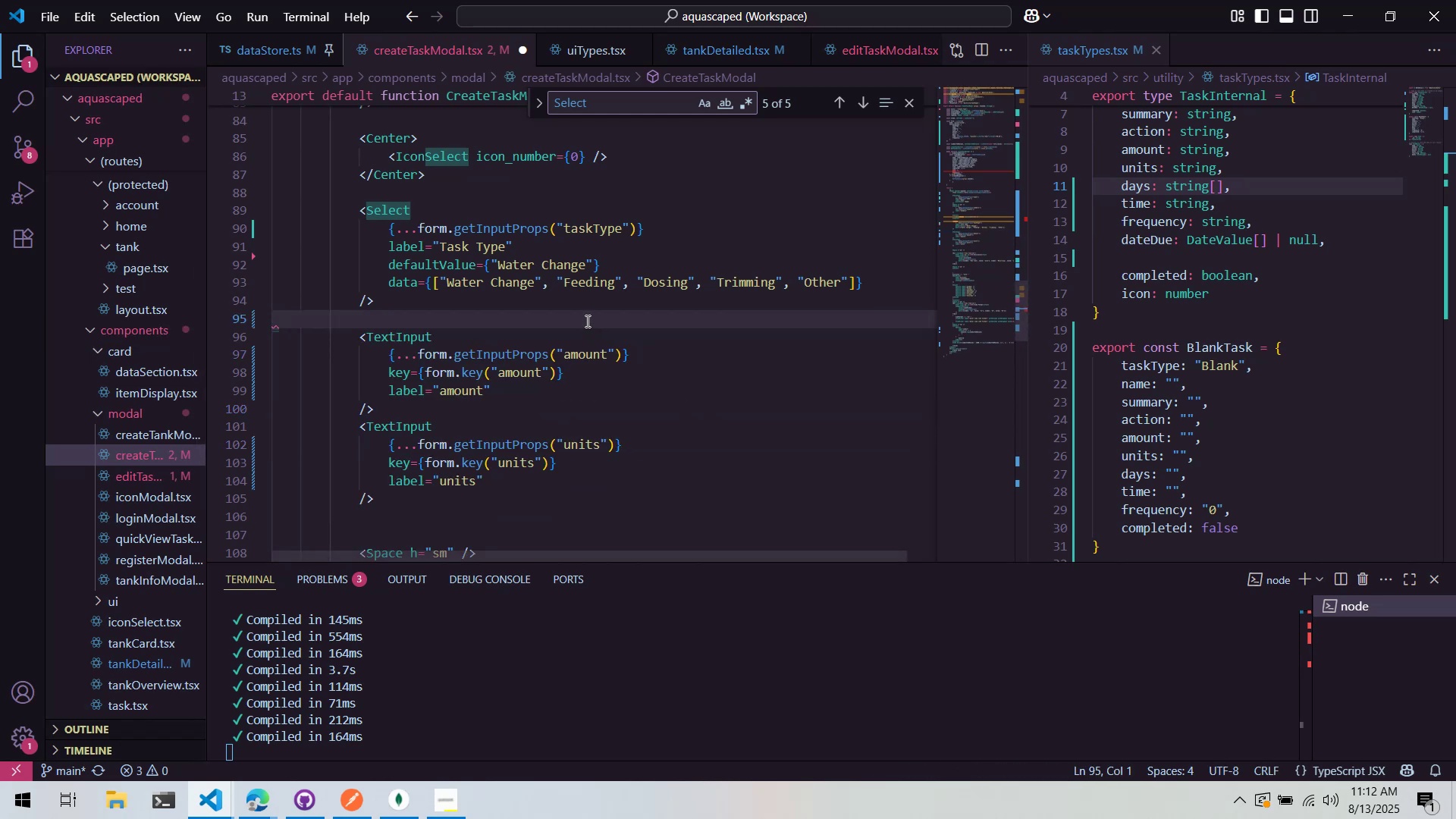 
hold_key(key=ControlLeft, duration=0.31)
 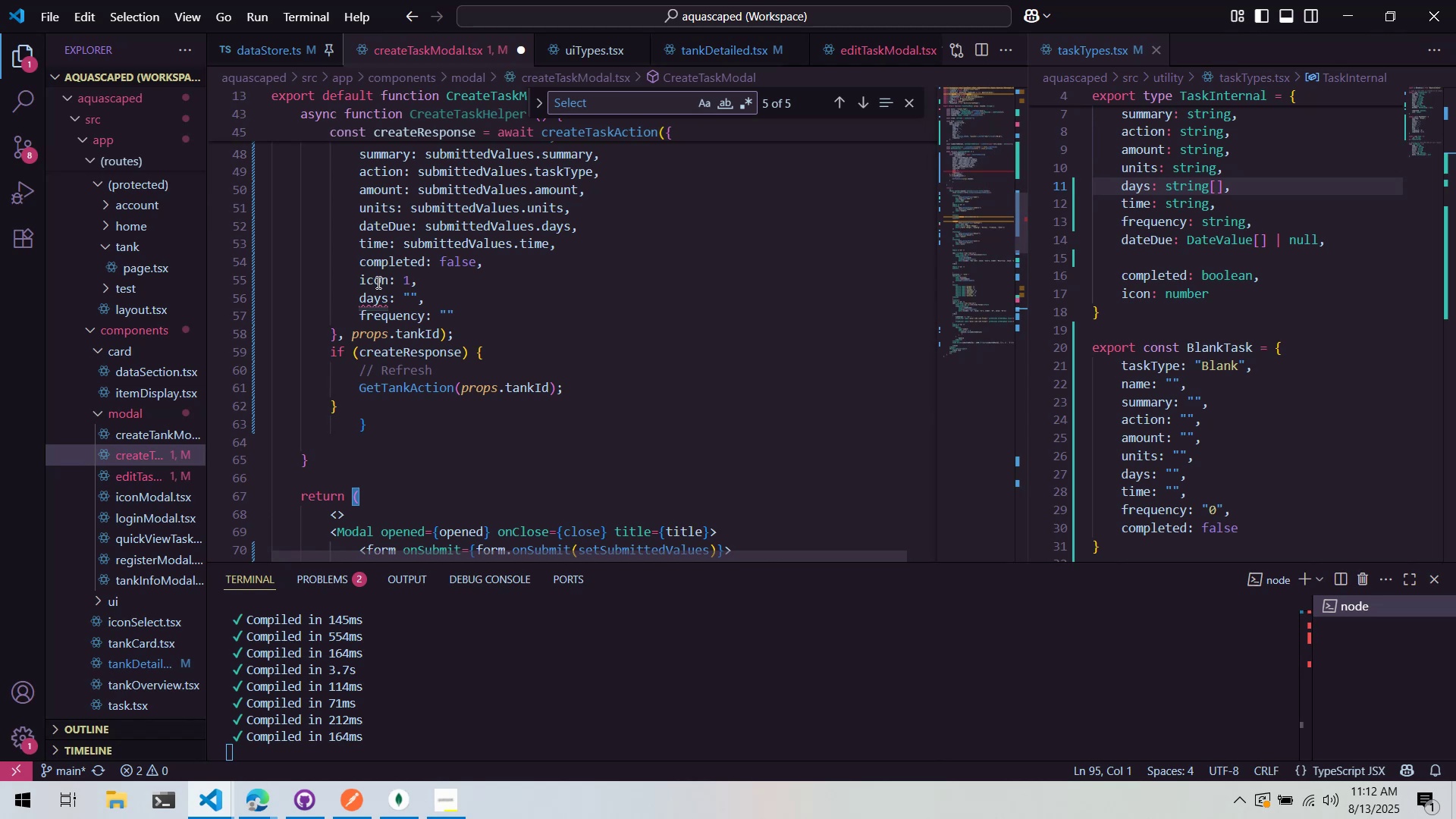 
left_click([389, 300])
 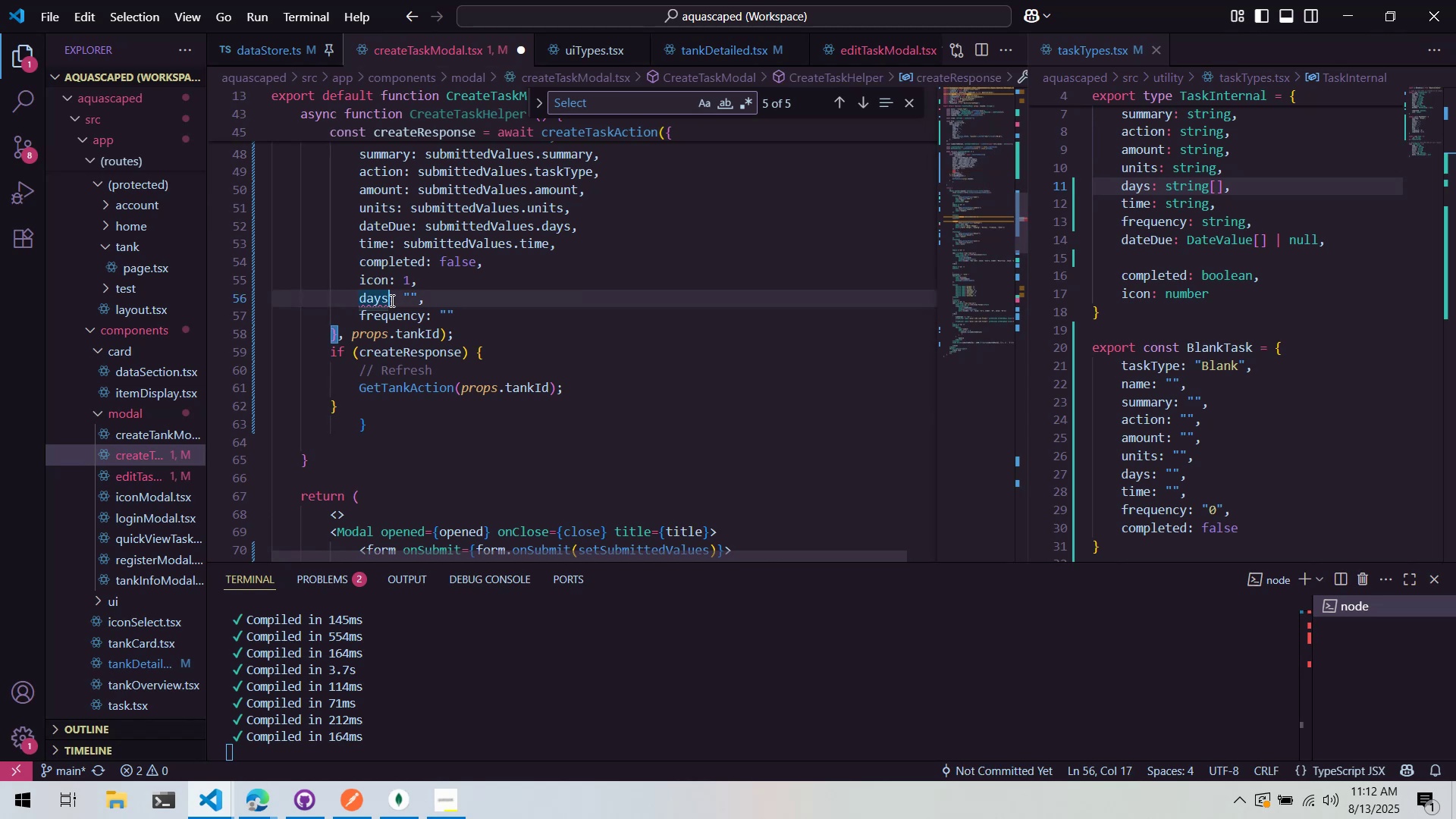 
scroll: coordinate [416, 306], scroll_direction: up, amount: 4.0
 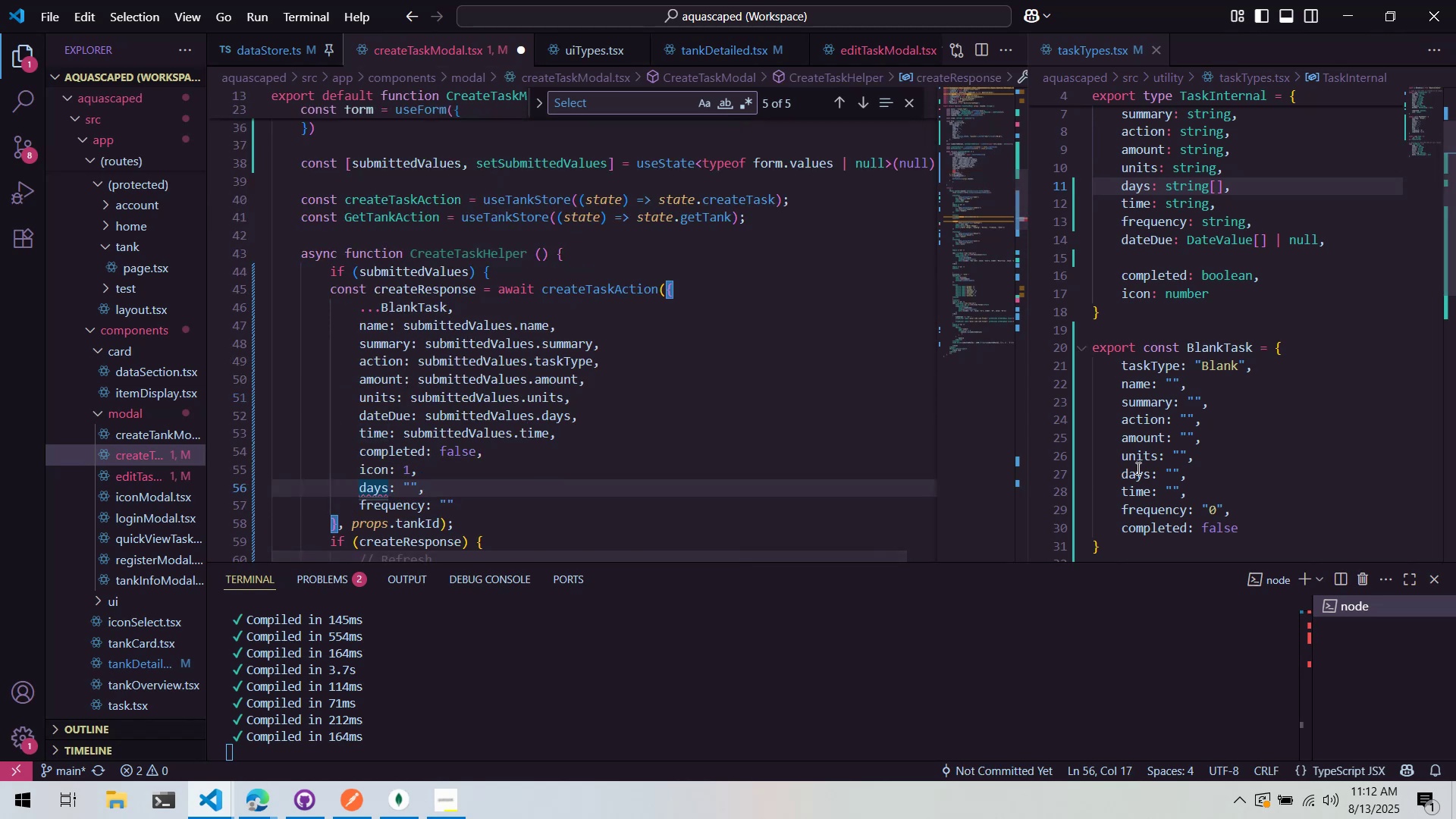 
left_click([1179, 470])
 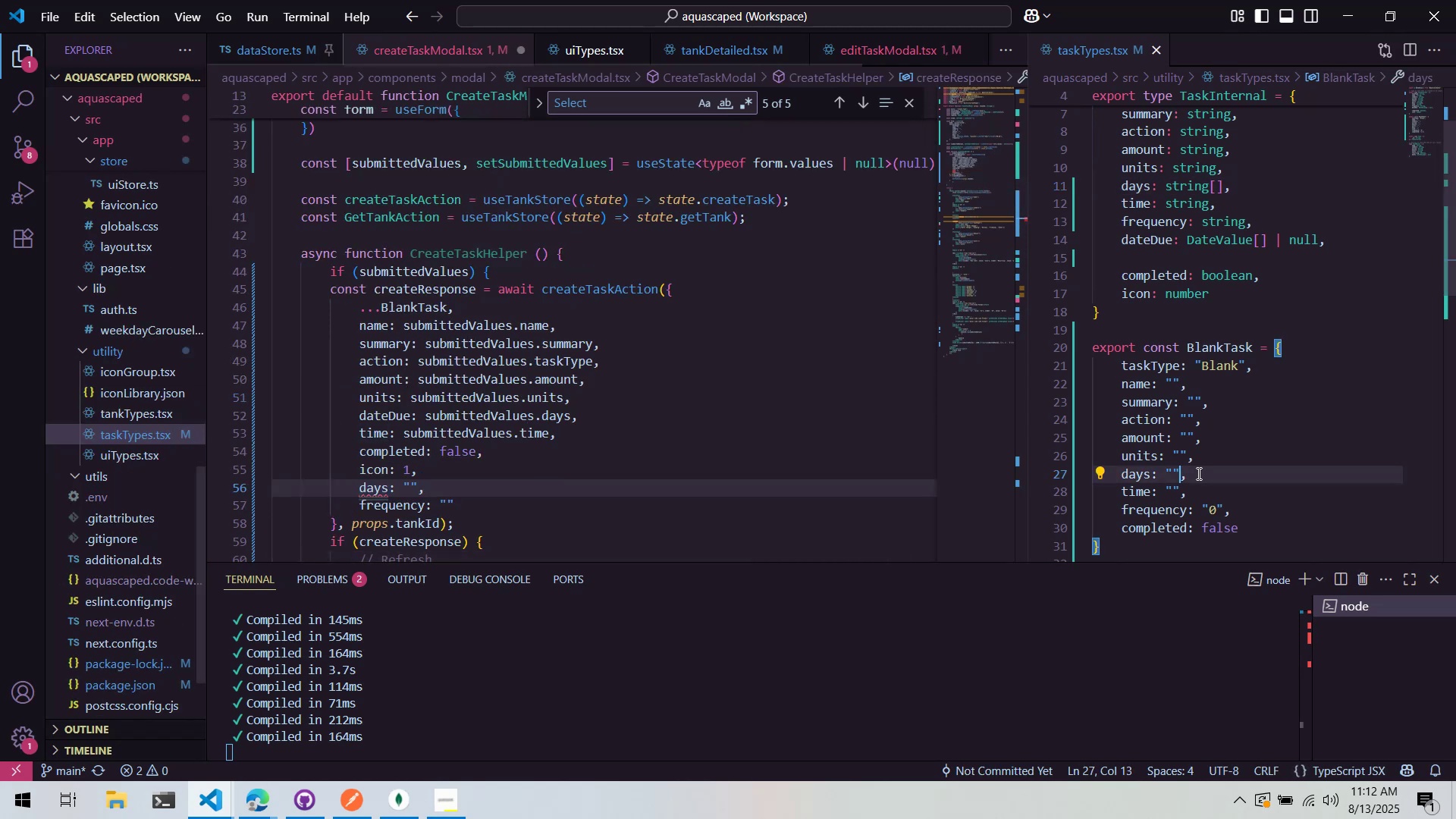 
key(Backspace)
 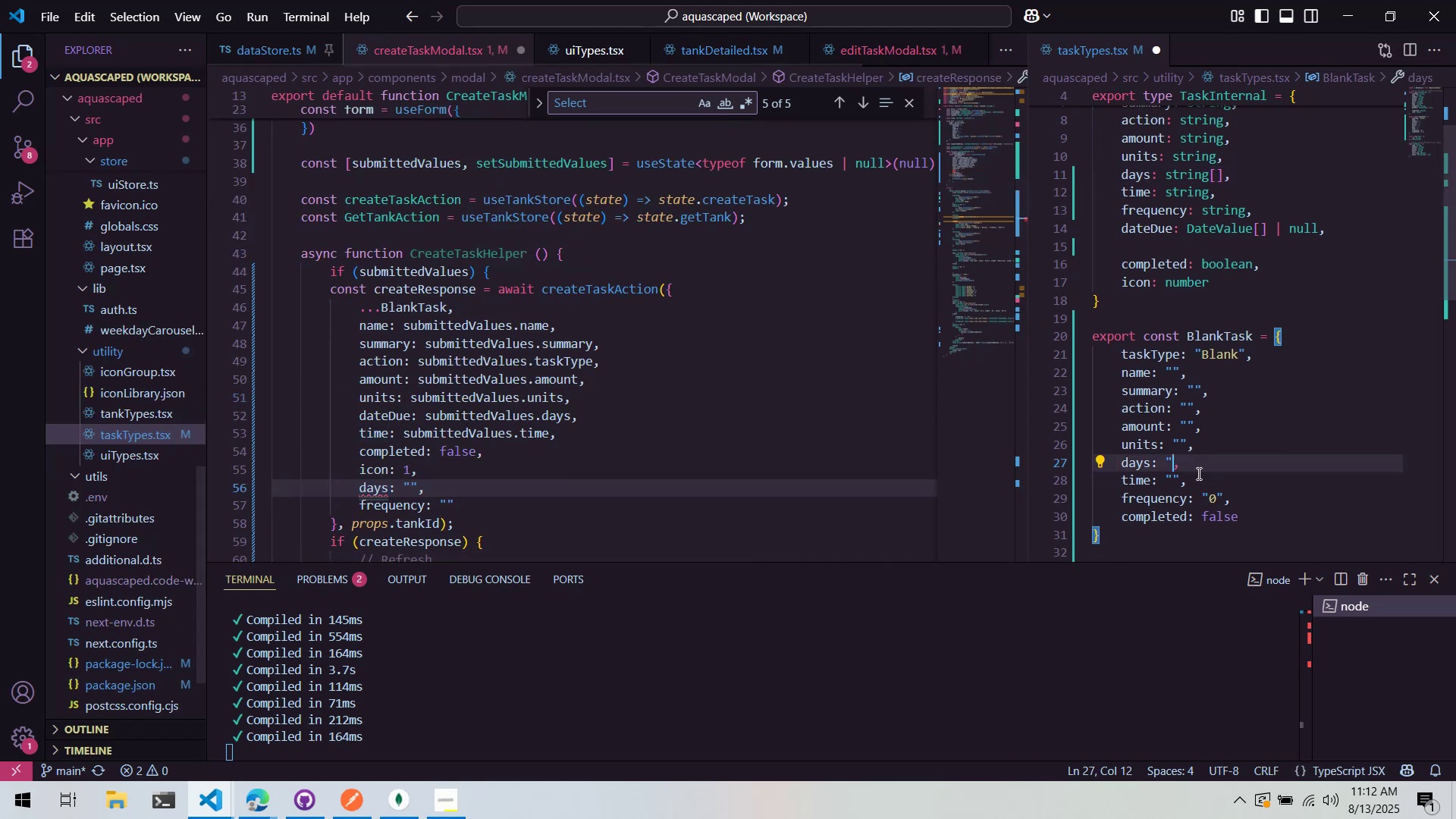 
key(Backspace)
 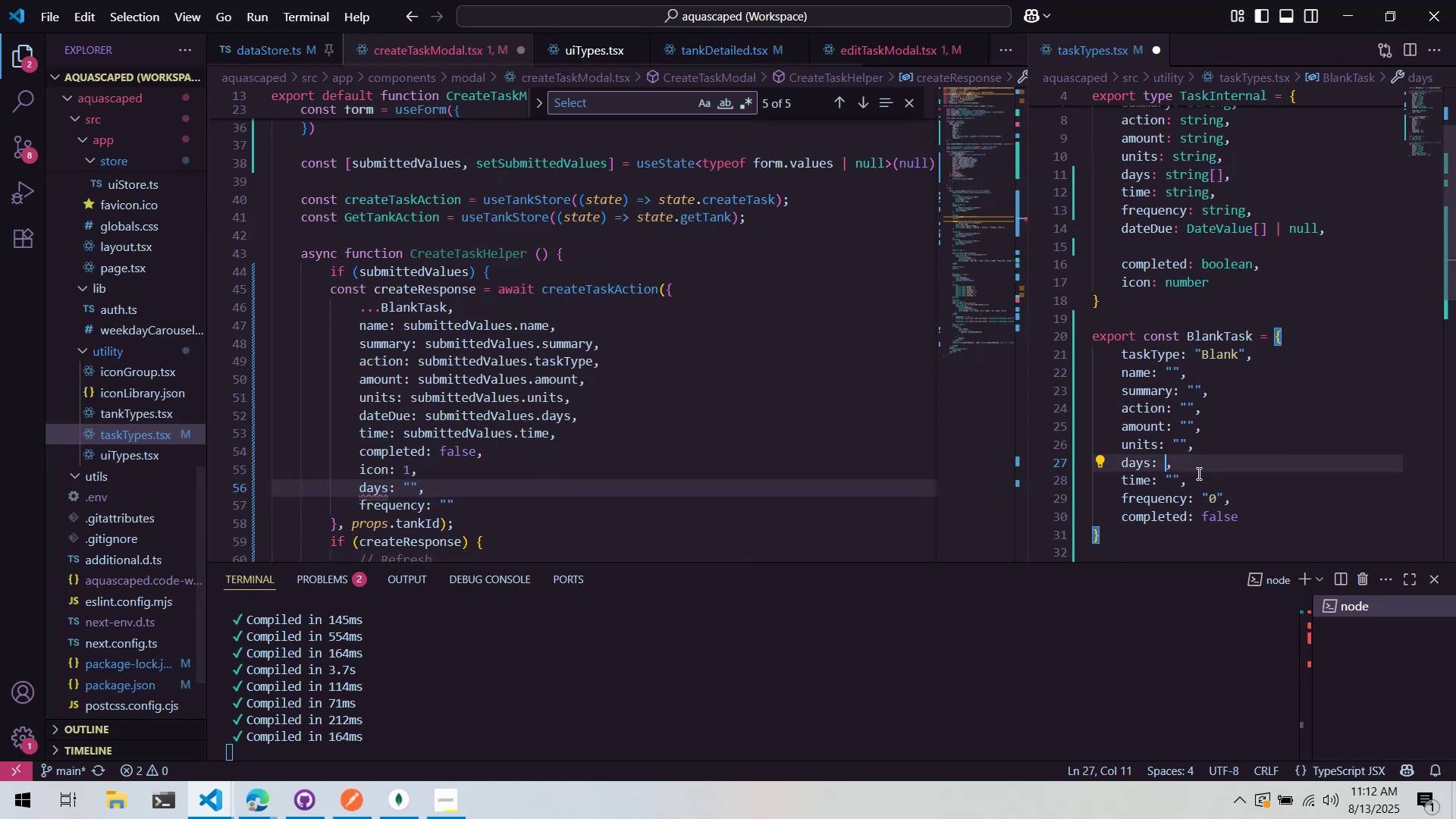 
key(BracketLeft)
 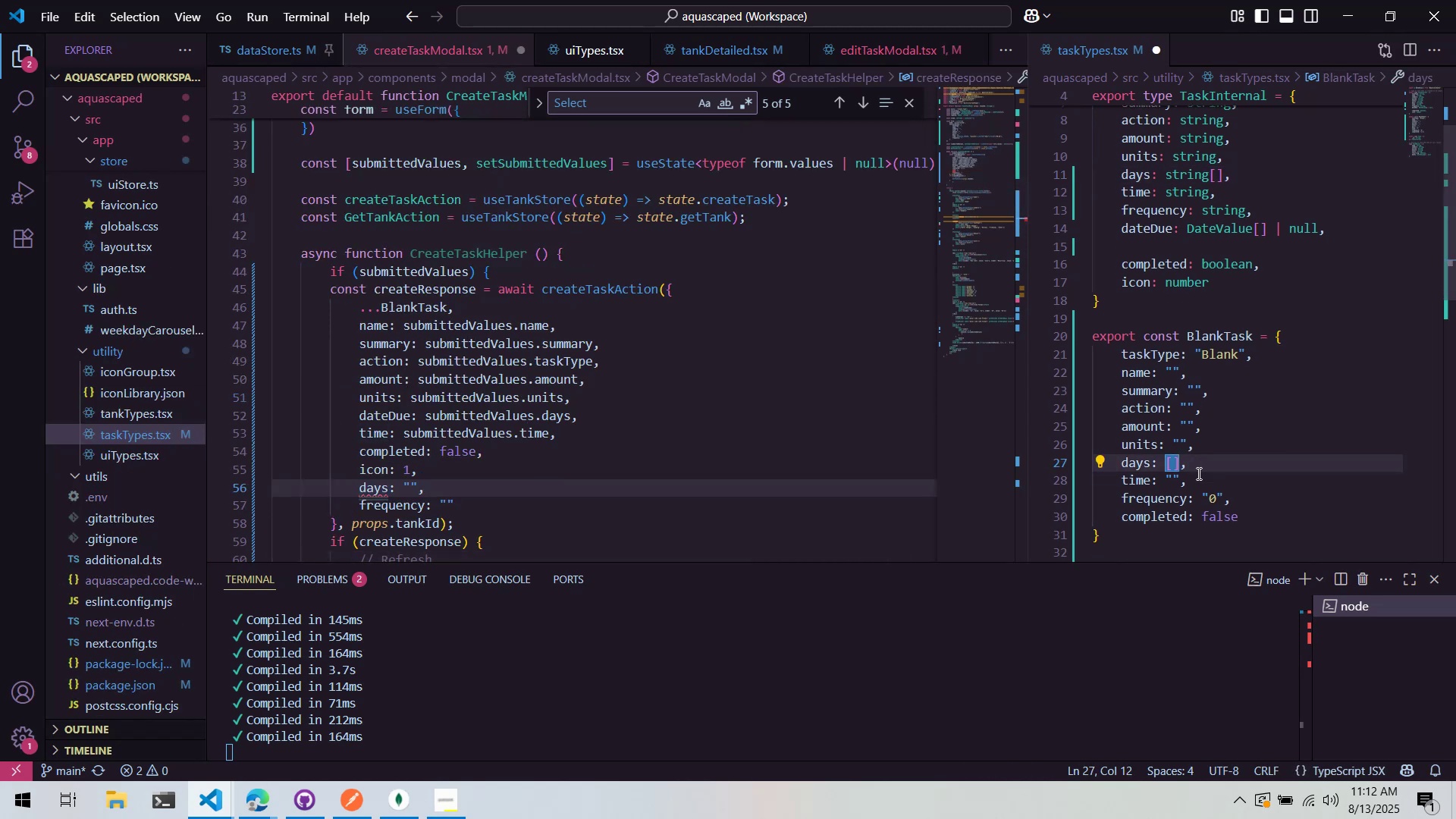 
key(Shift+Quote)
 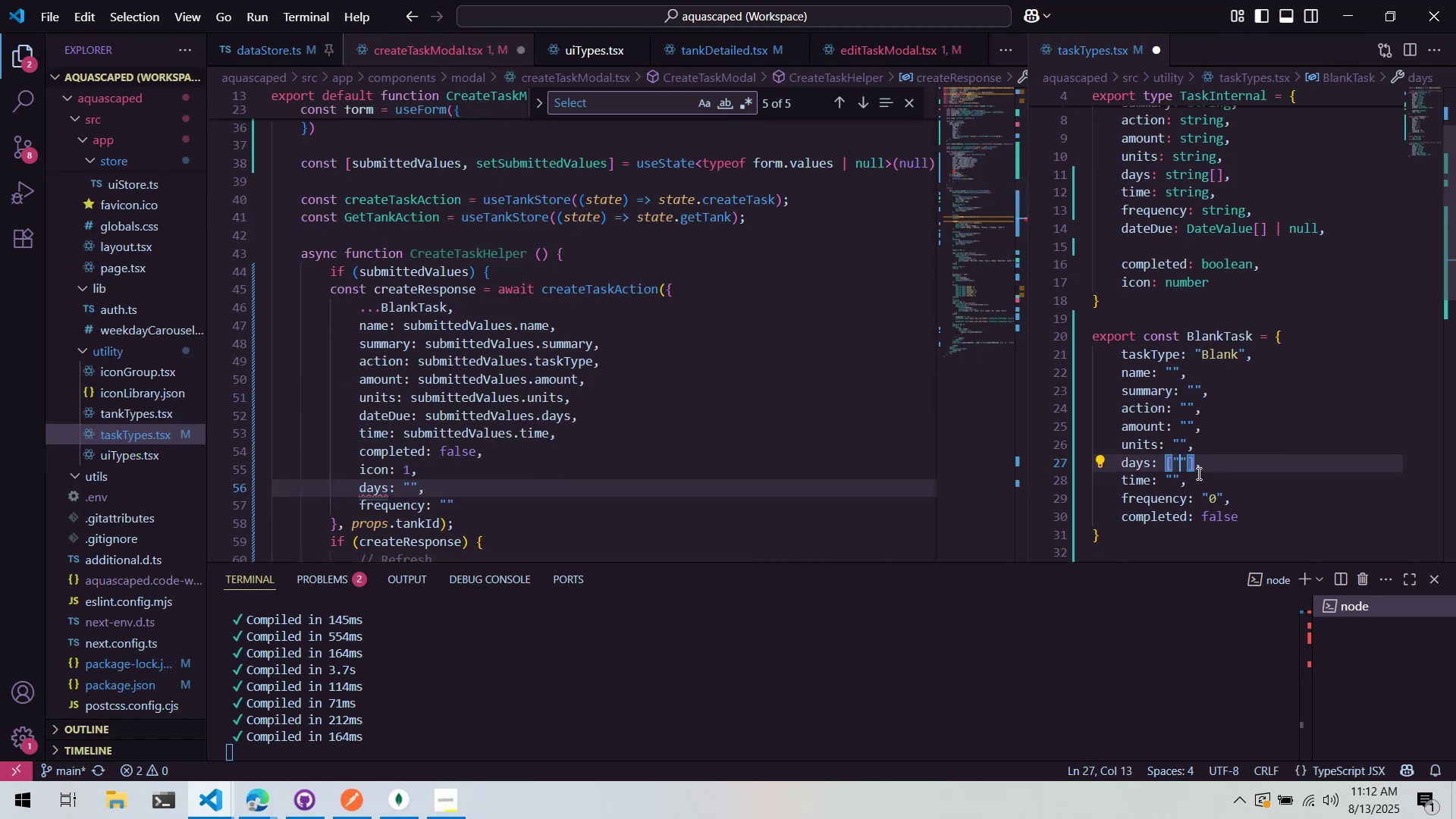 
key(Control+ControlLeft)
 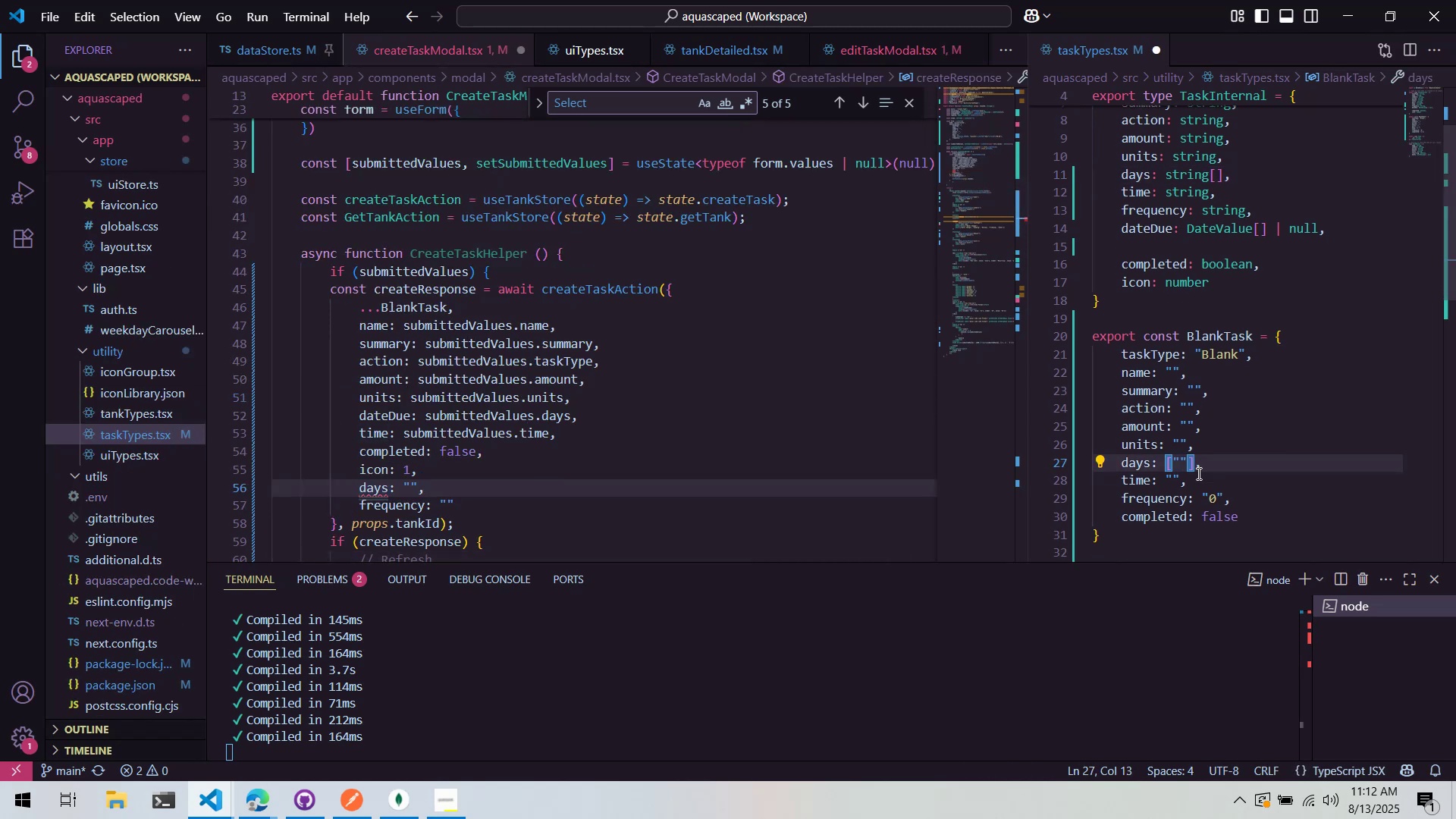 
key(Control+S)
 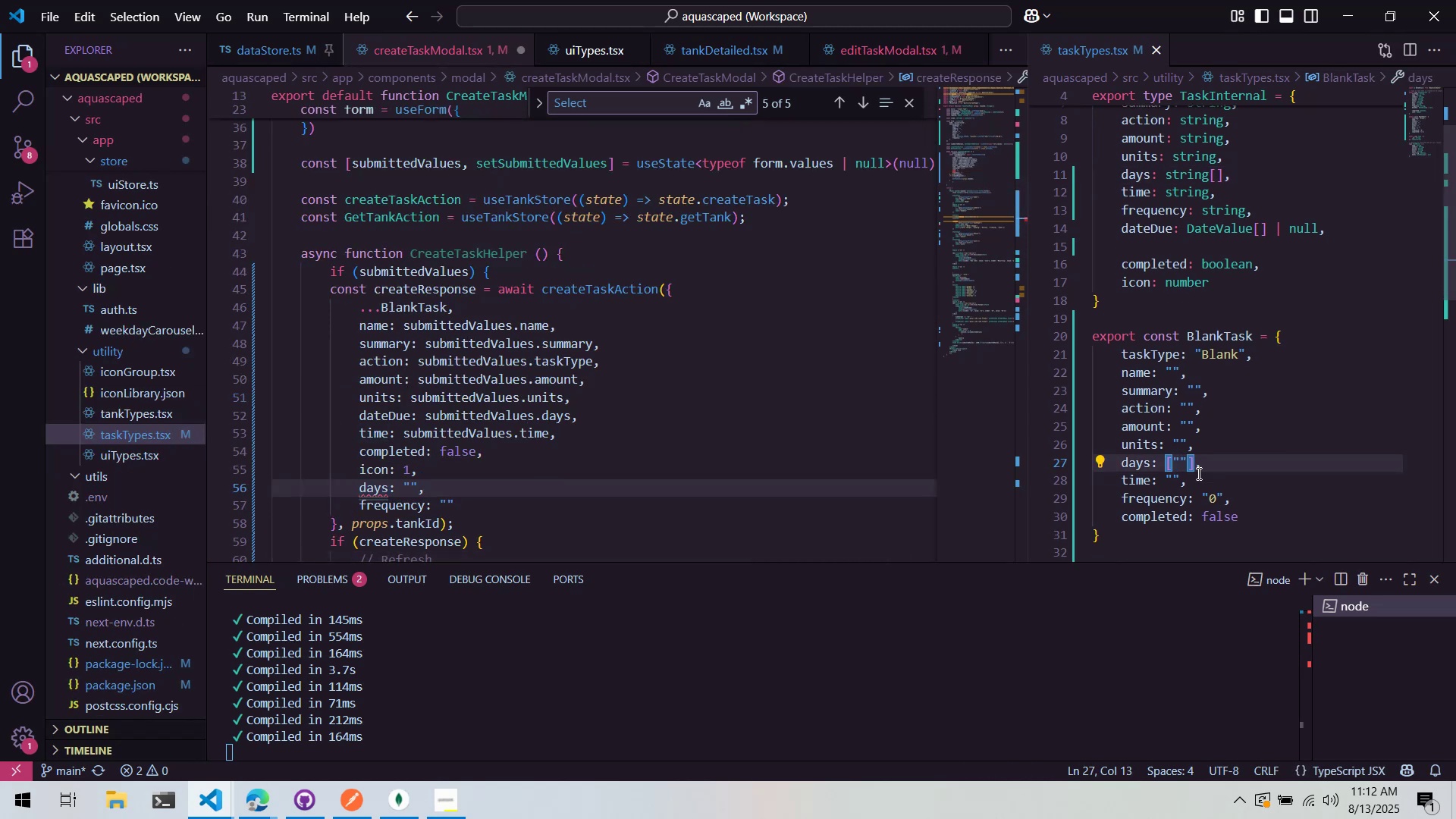 
left_click([703, 444])
 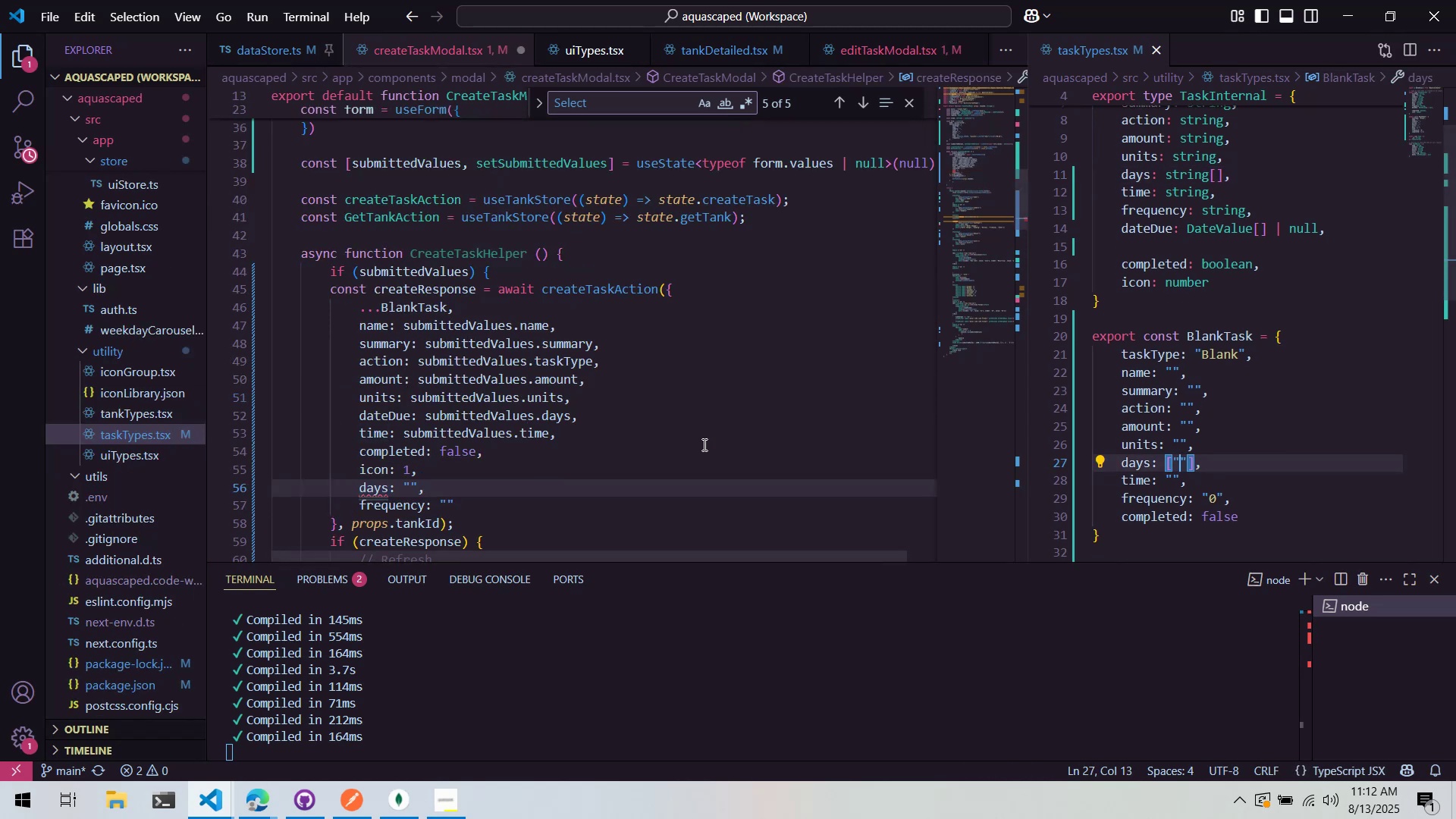 
key(Control+ControlLeft)
 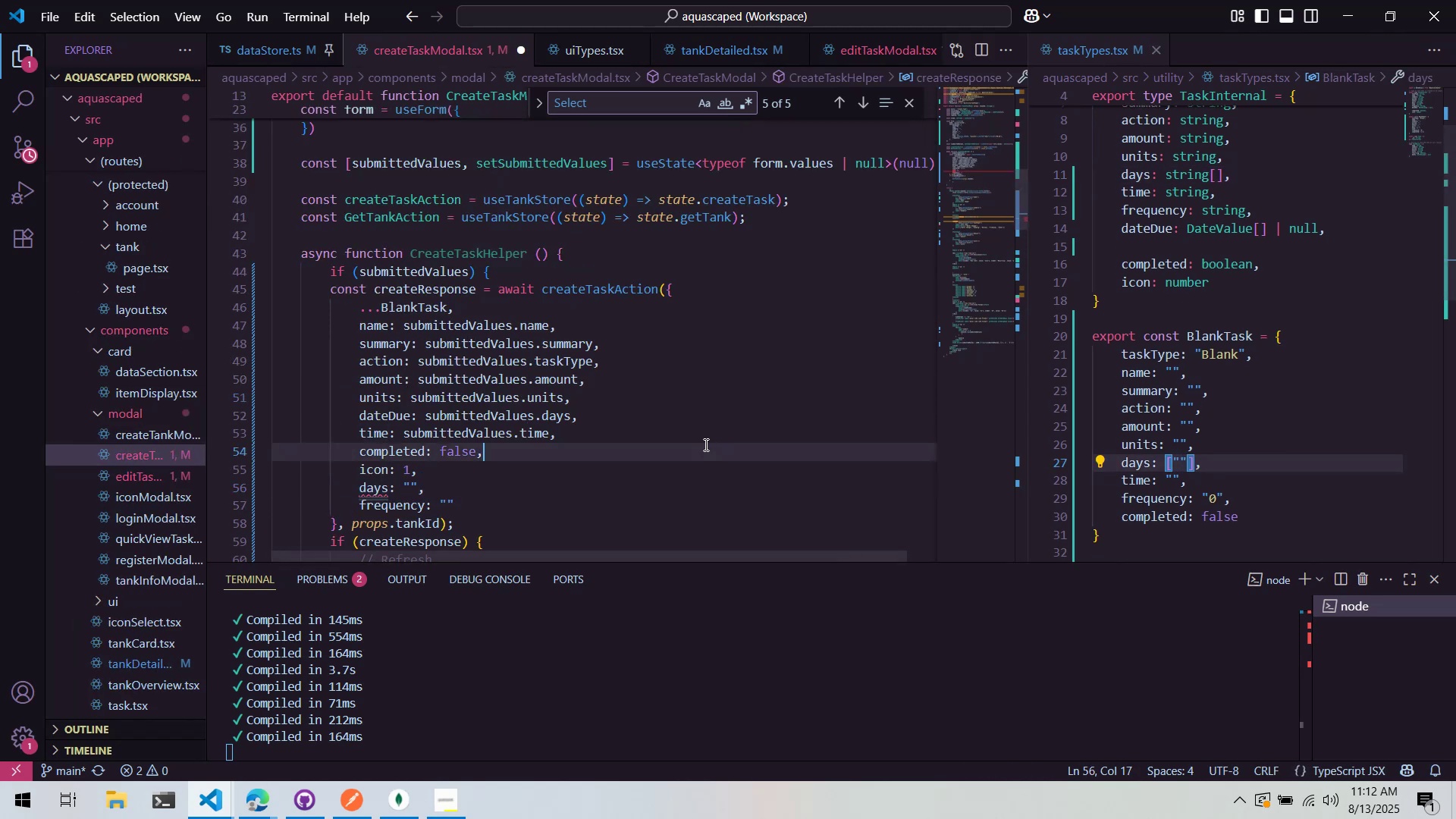 
key(Control+S)
 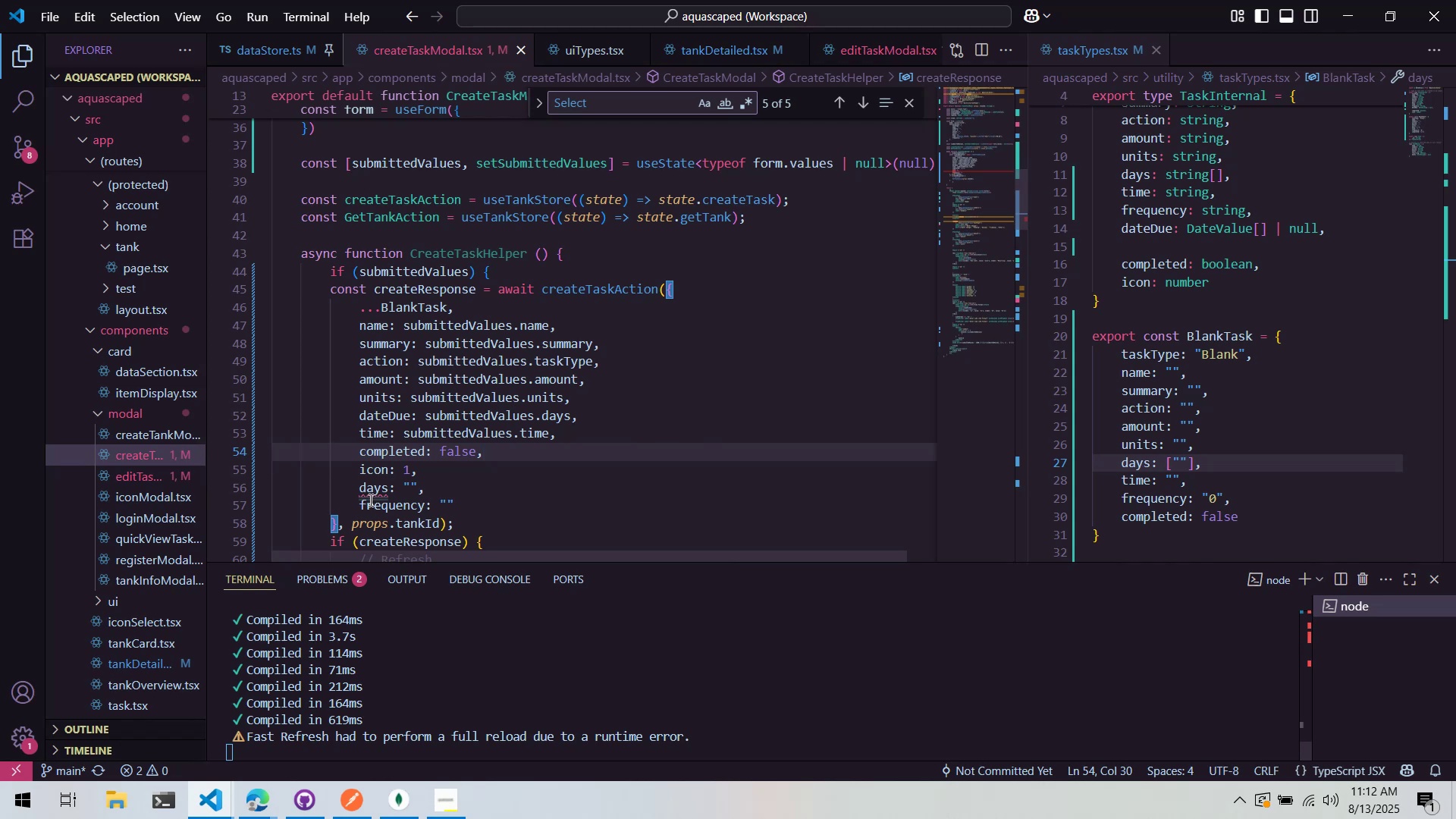 
double_click([417, 483])
 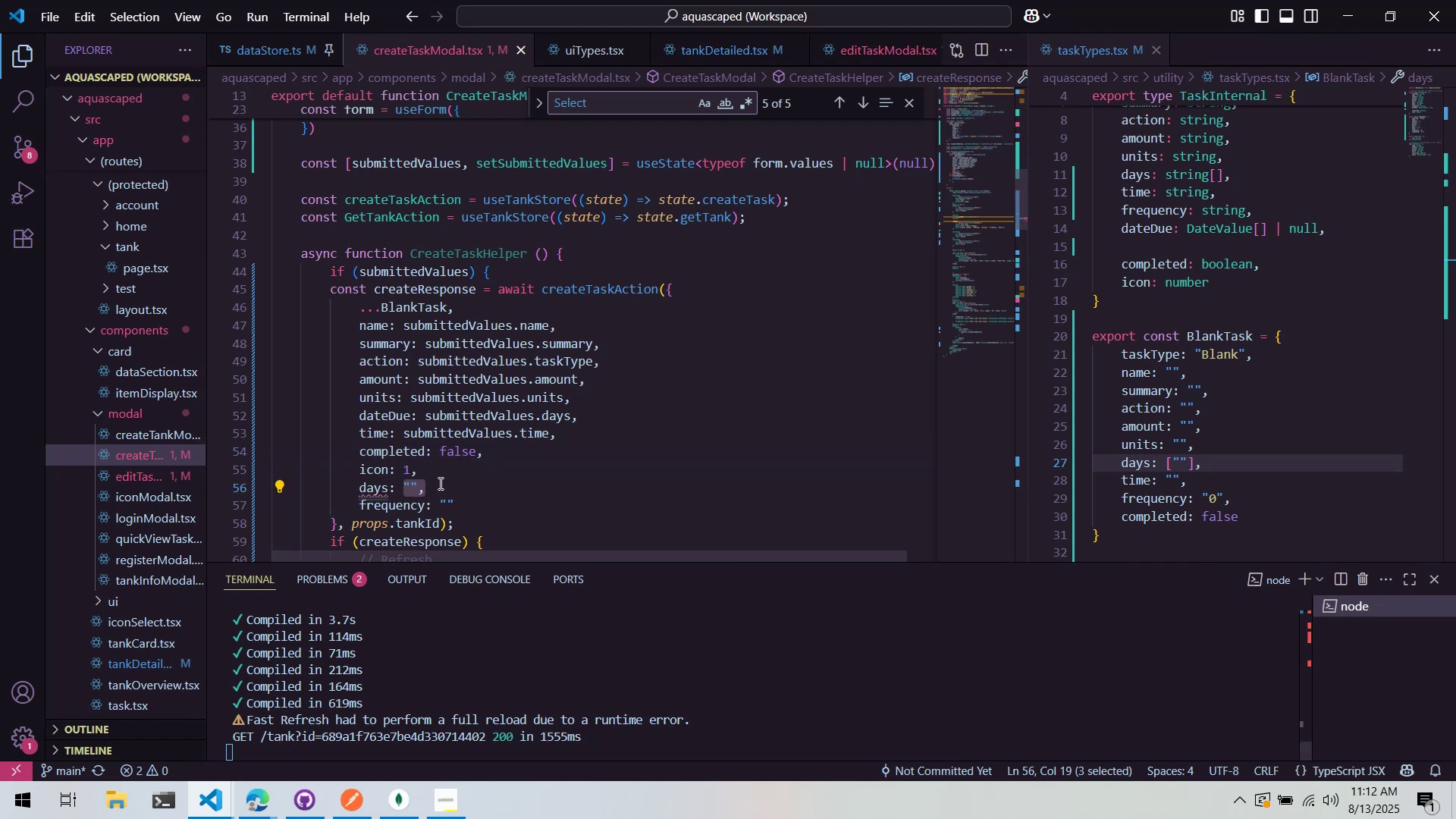 
double_click([447, 483])
 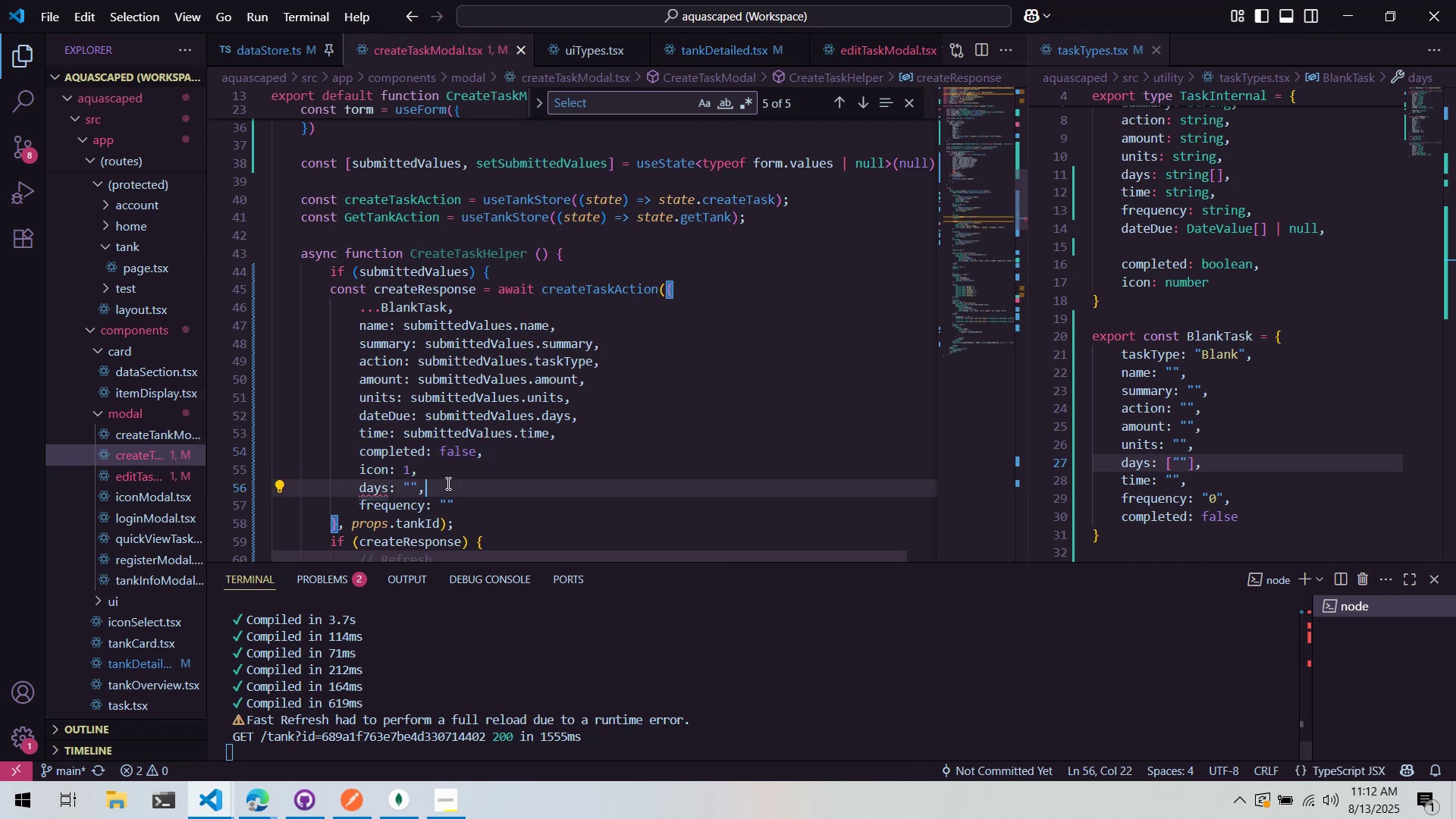 
triple_click([447, 483])
 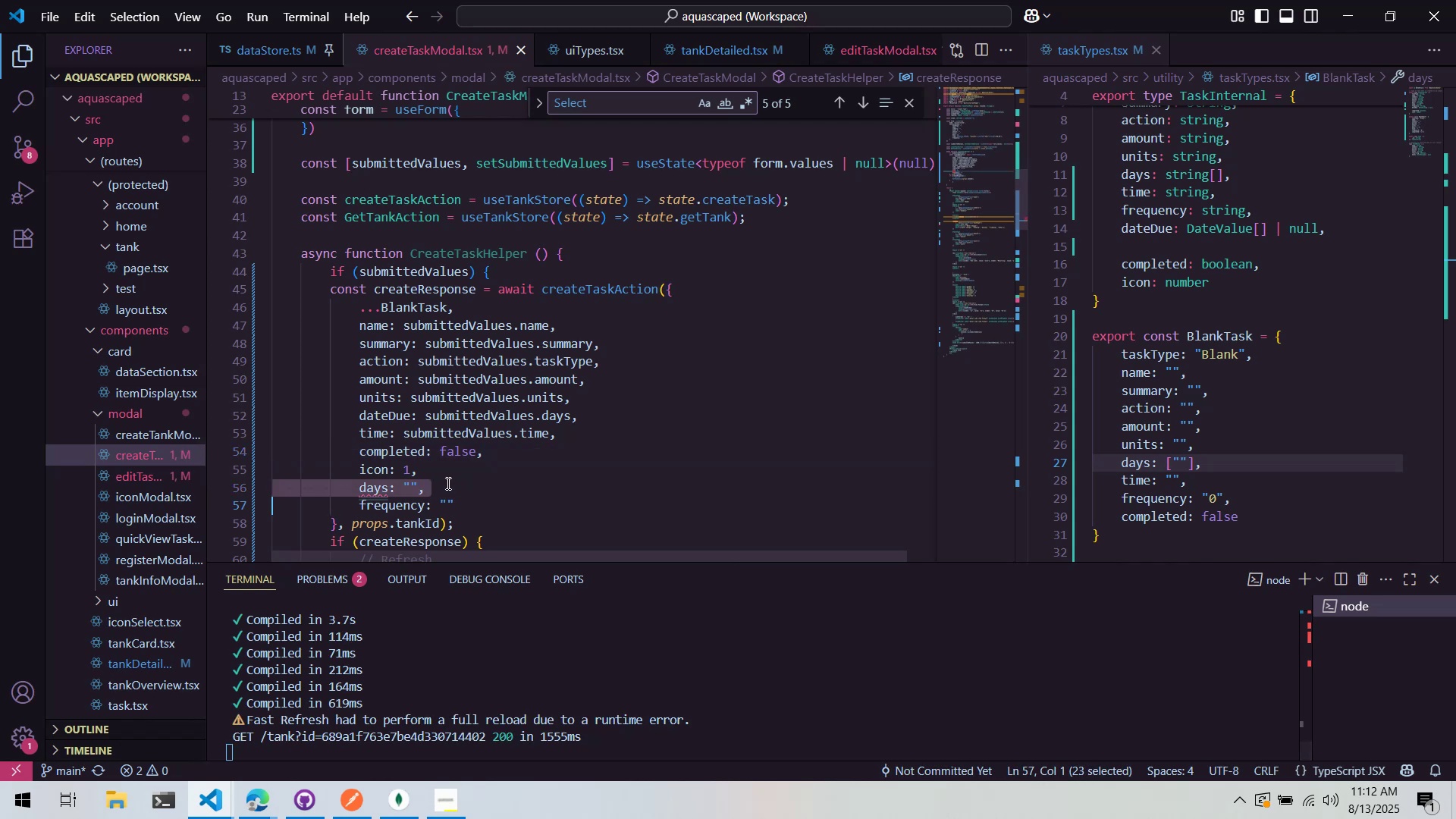 
key(Control+ControlLeft)
 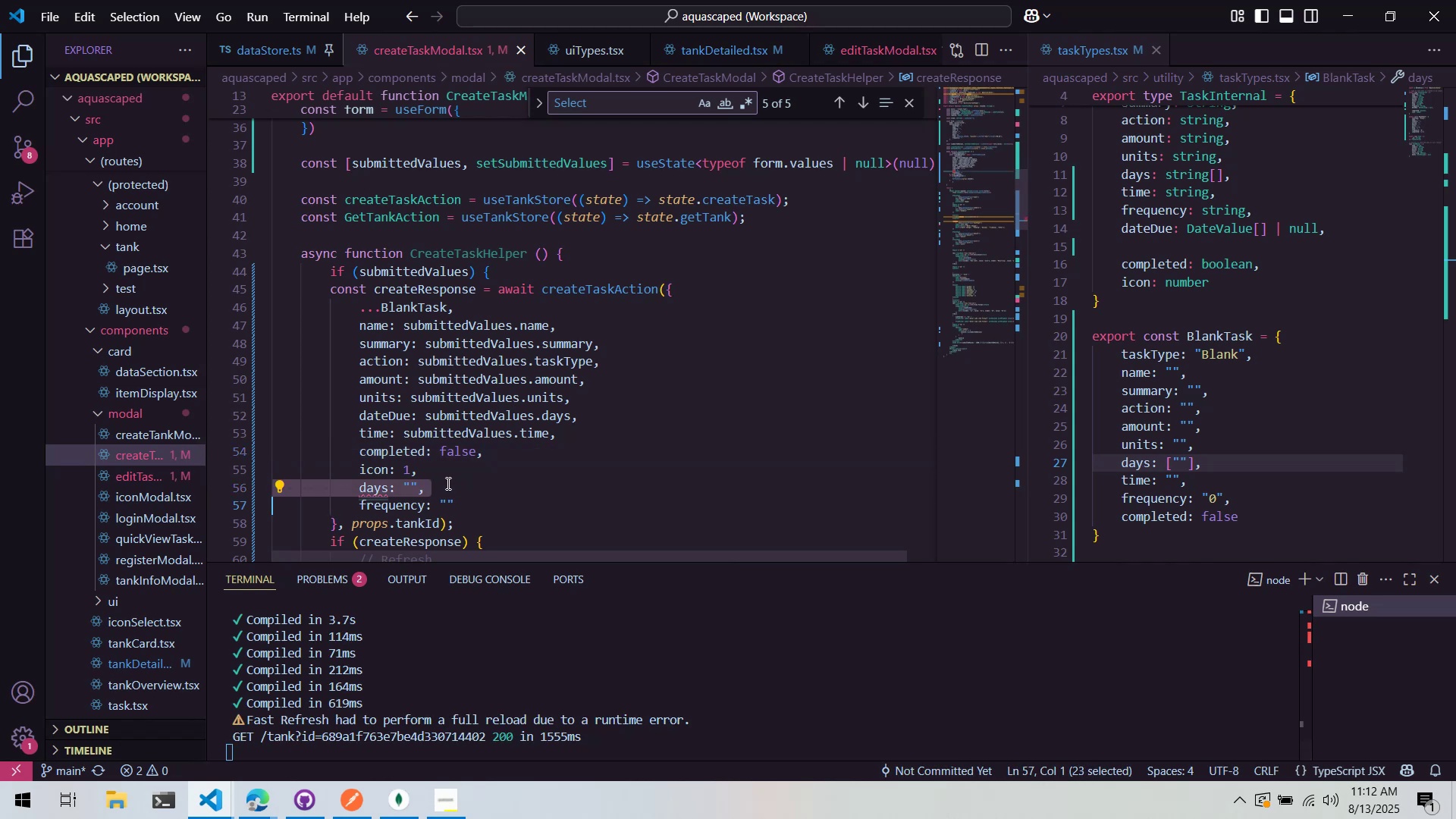 
key(Control+X)
 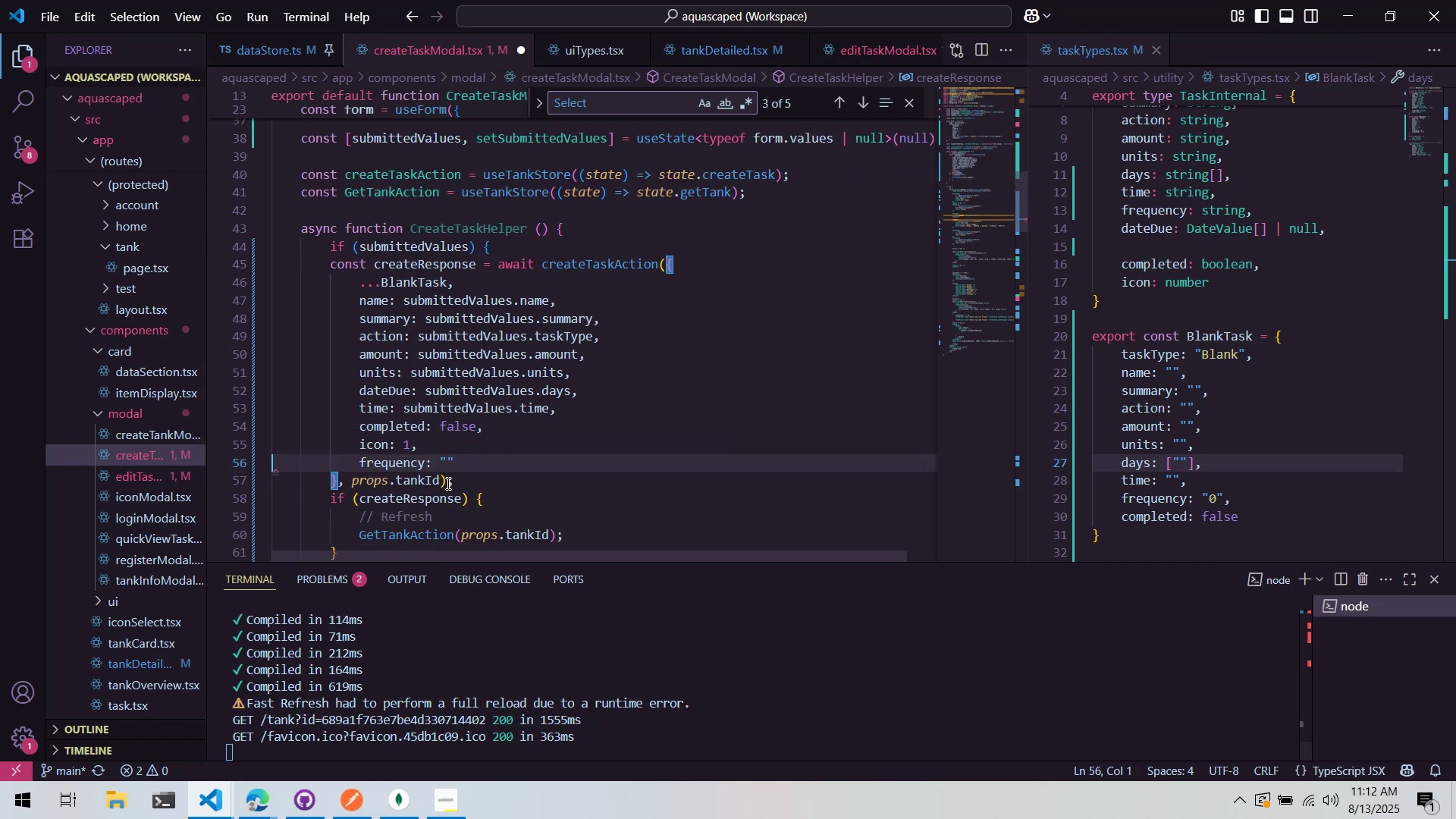 
key(Control+S)
 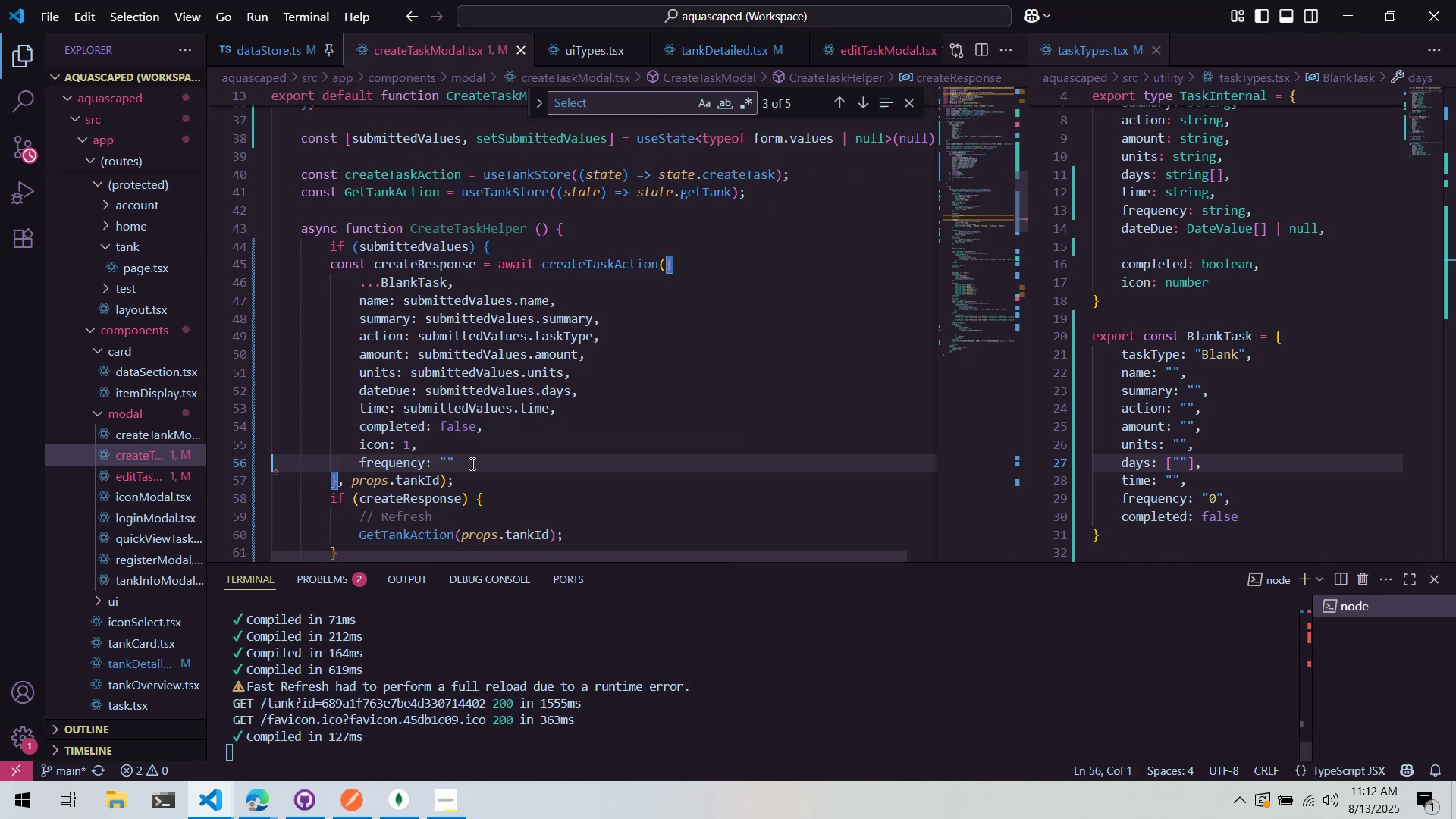 
left_click([490, 447])
 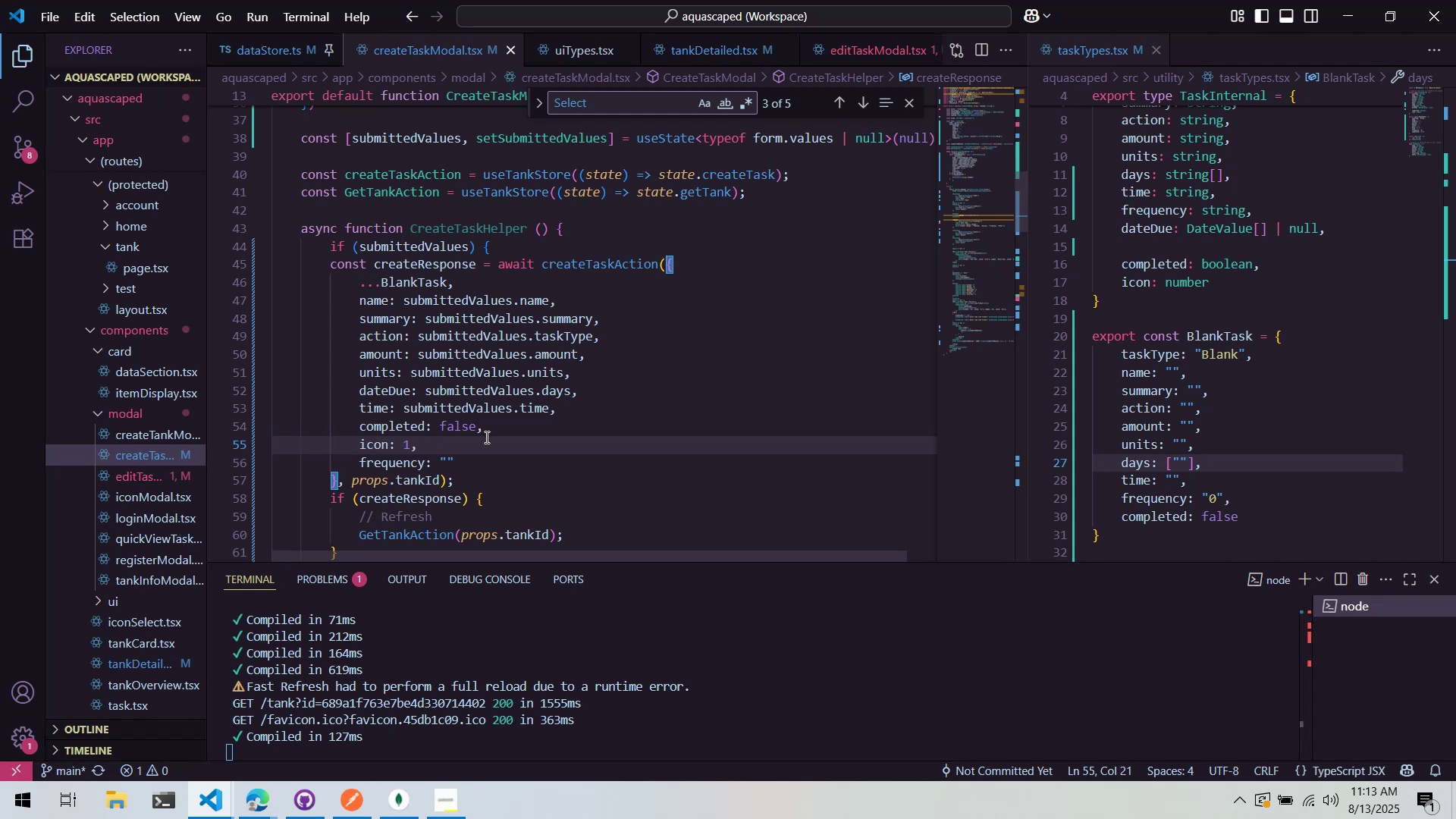 
wait(42.75)
 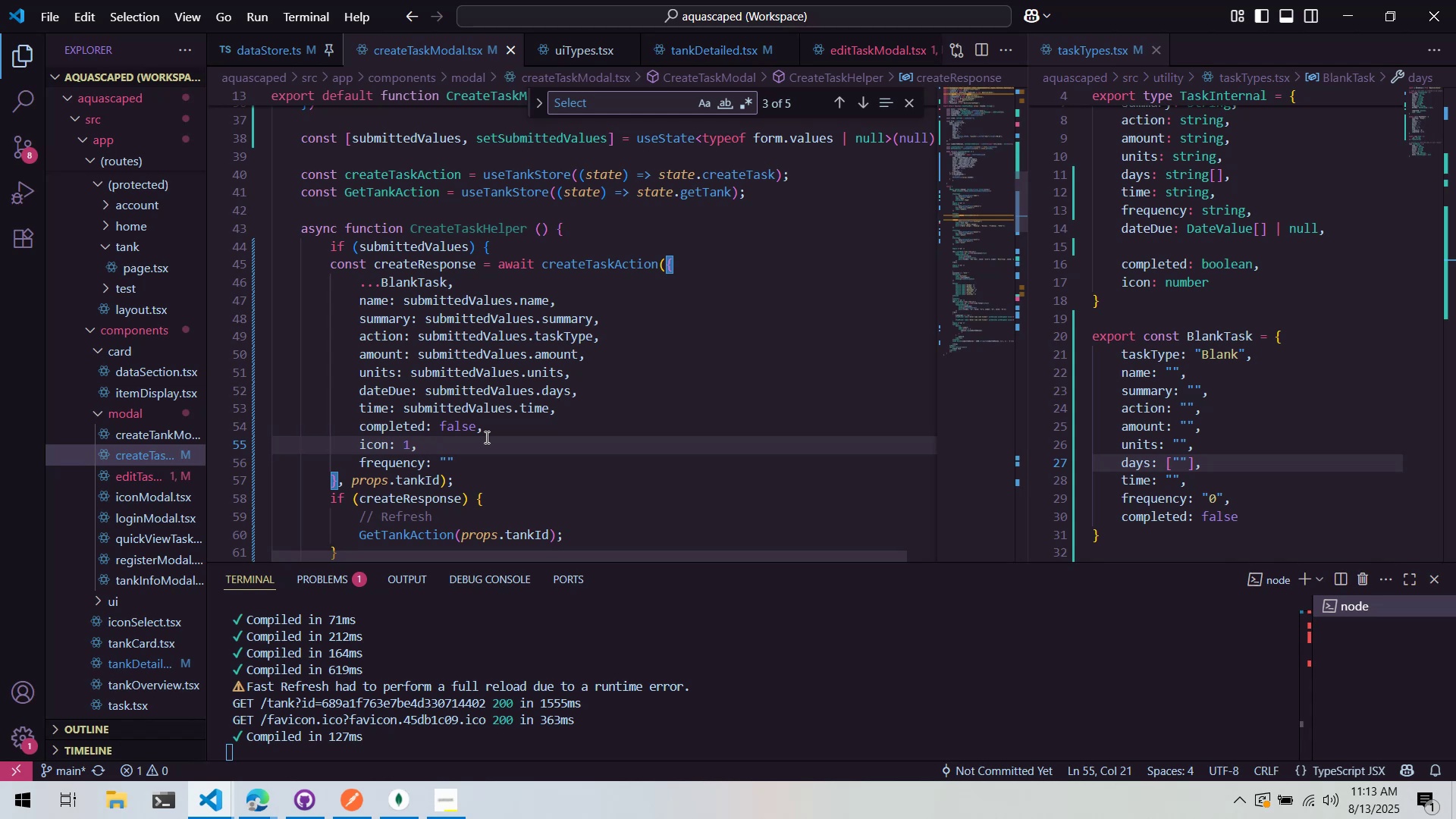 
left_click([822, 311])
 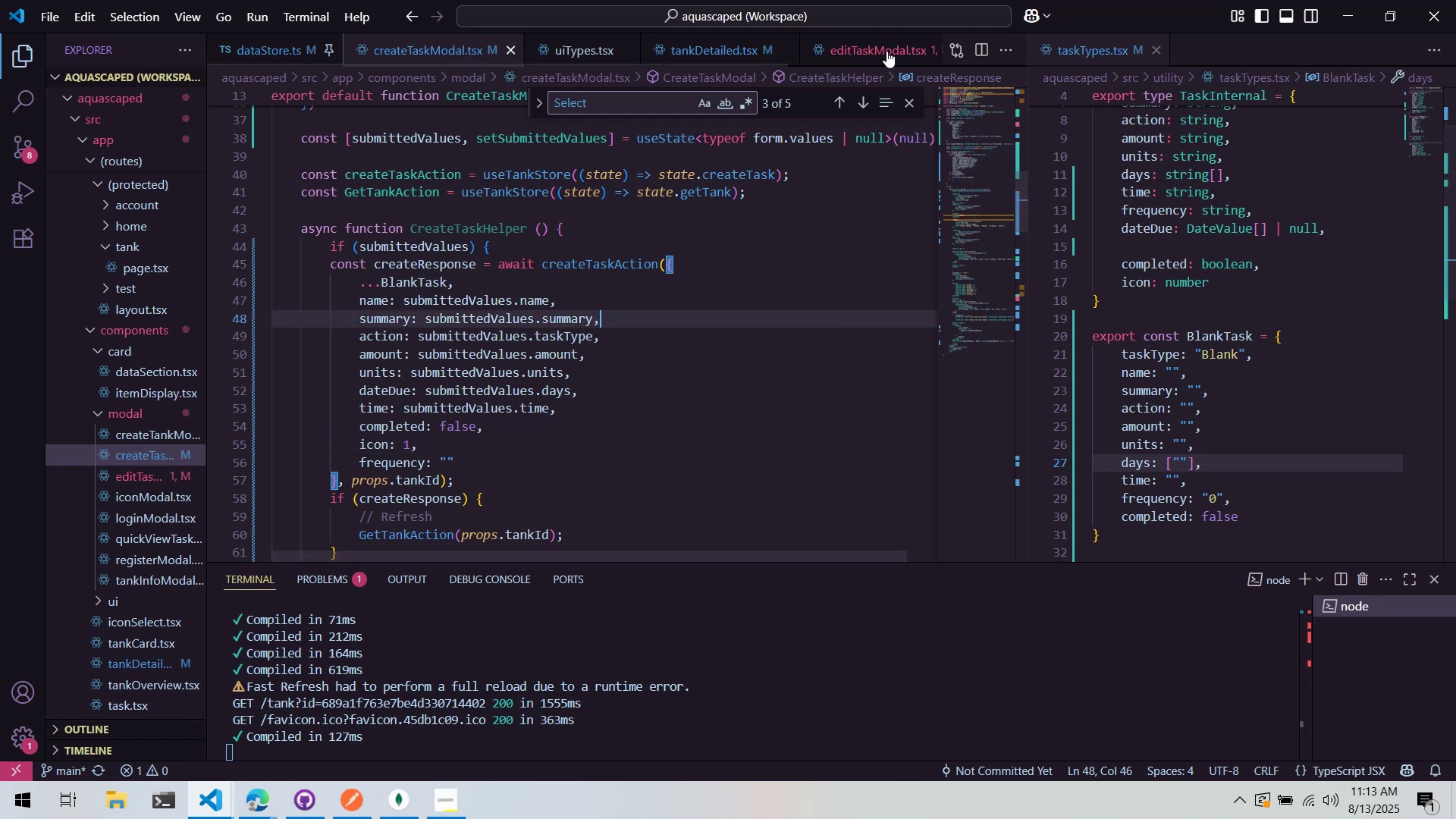 
left_click([817, 219])
 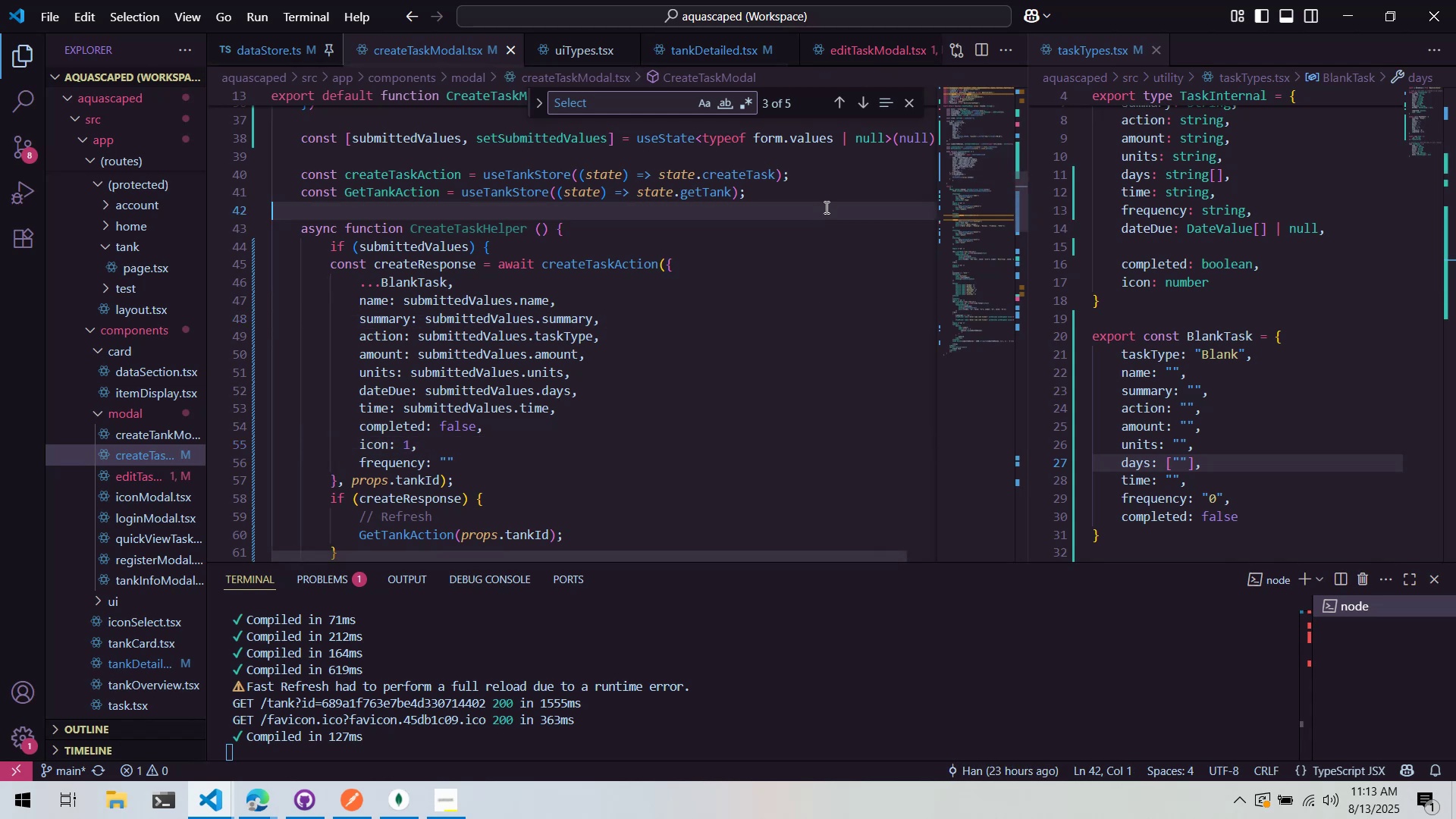 
scroll: coordinate [827, 206], scroll_direction: down, amount: 5.0
 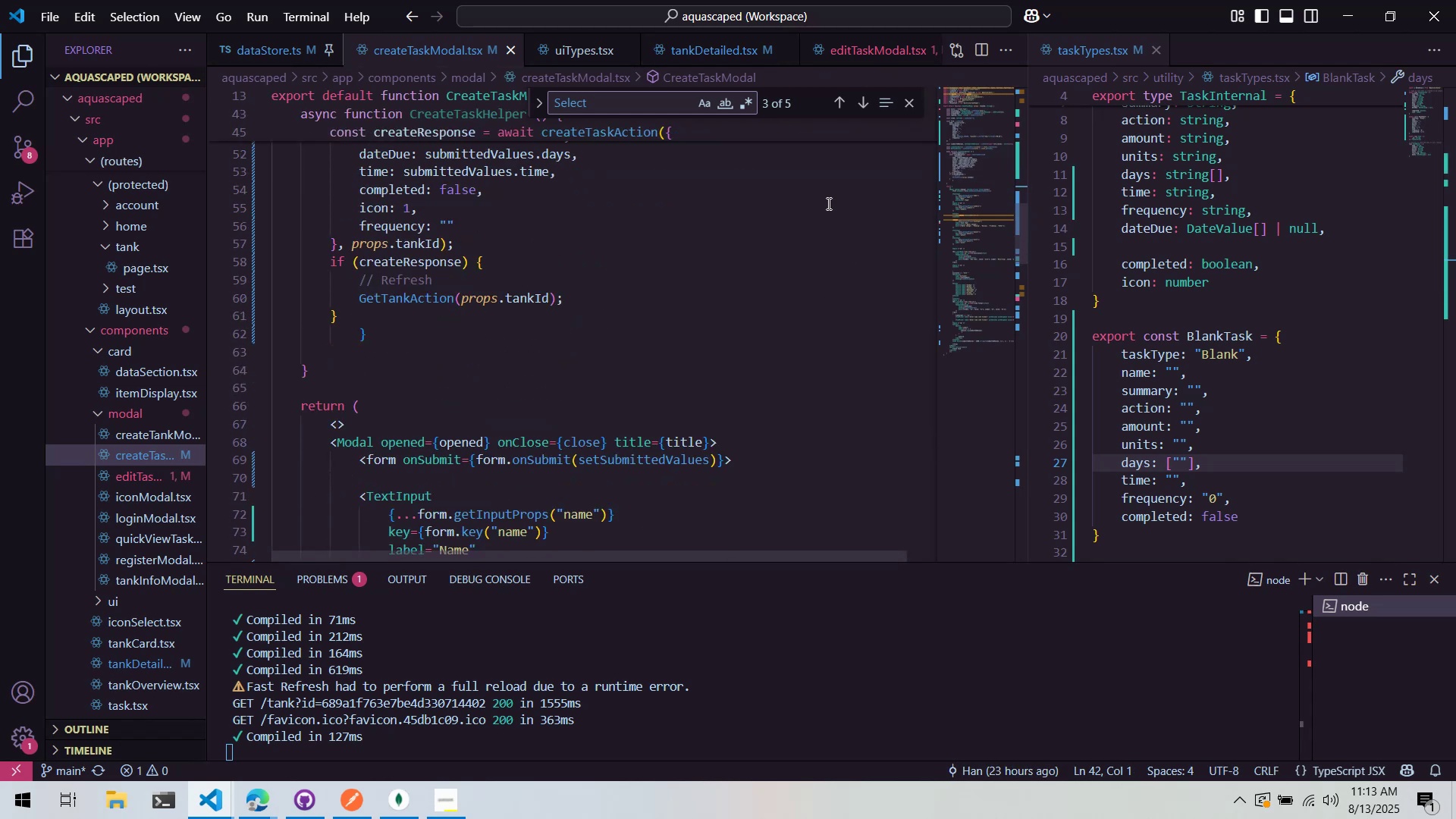 
key(Alt+AltLeft)
 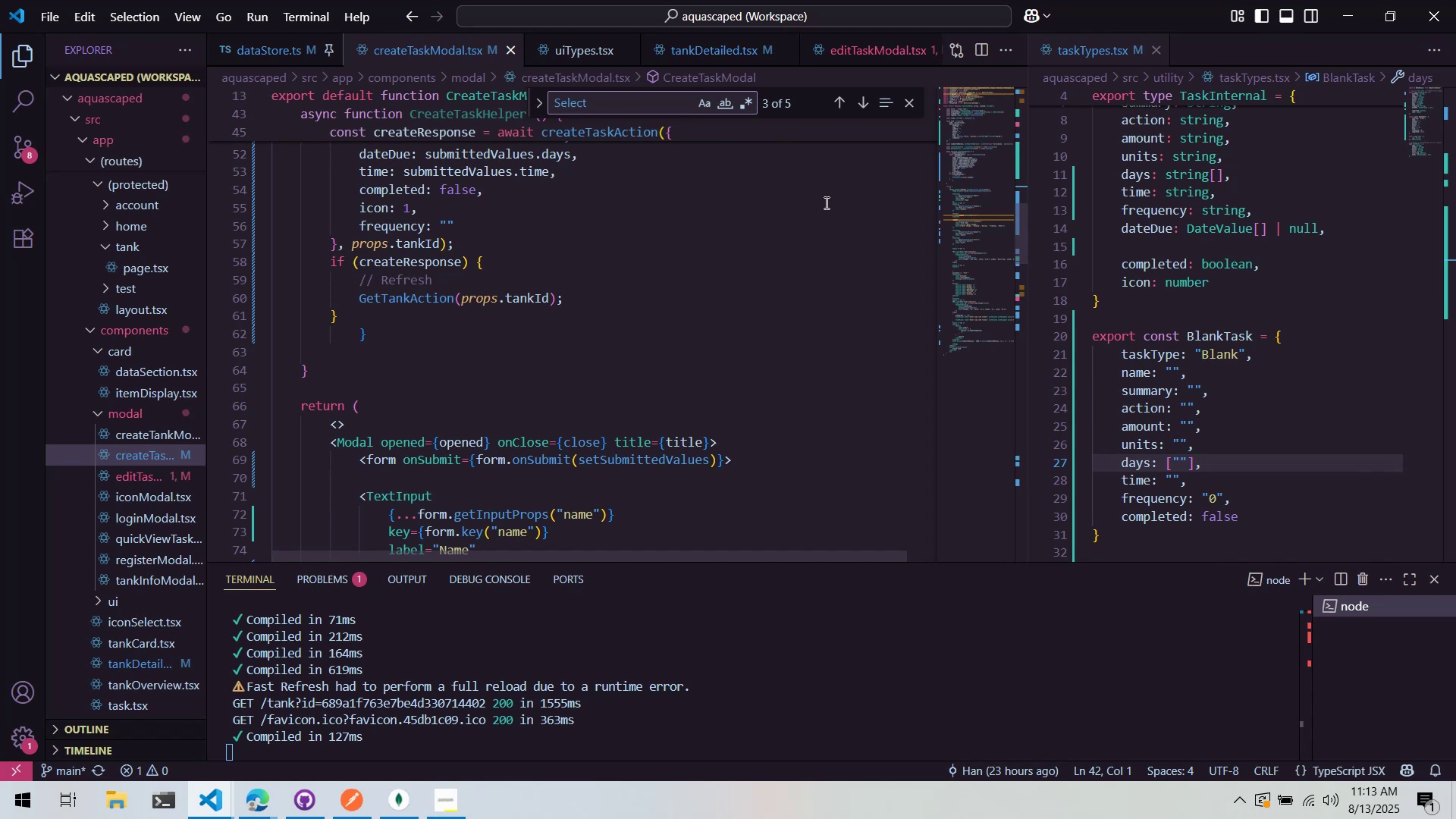 
key(Alt+Tab)
 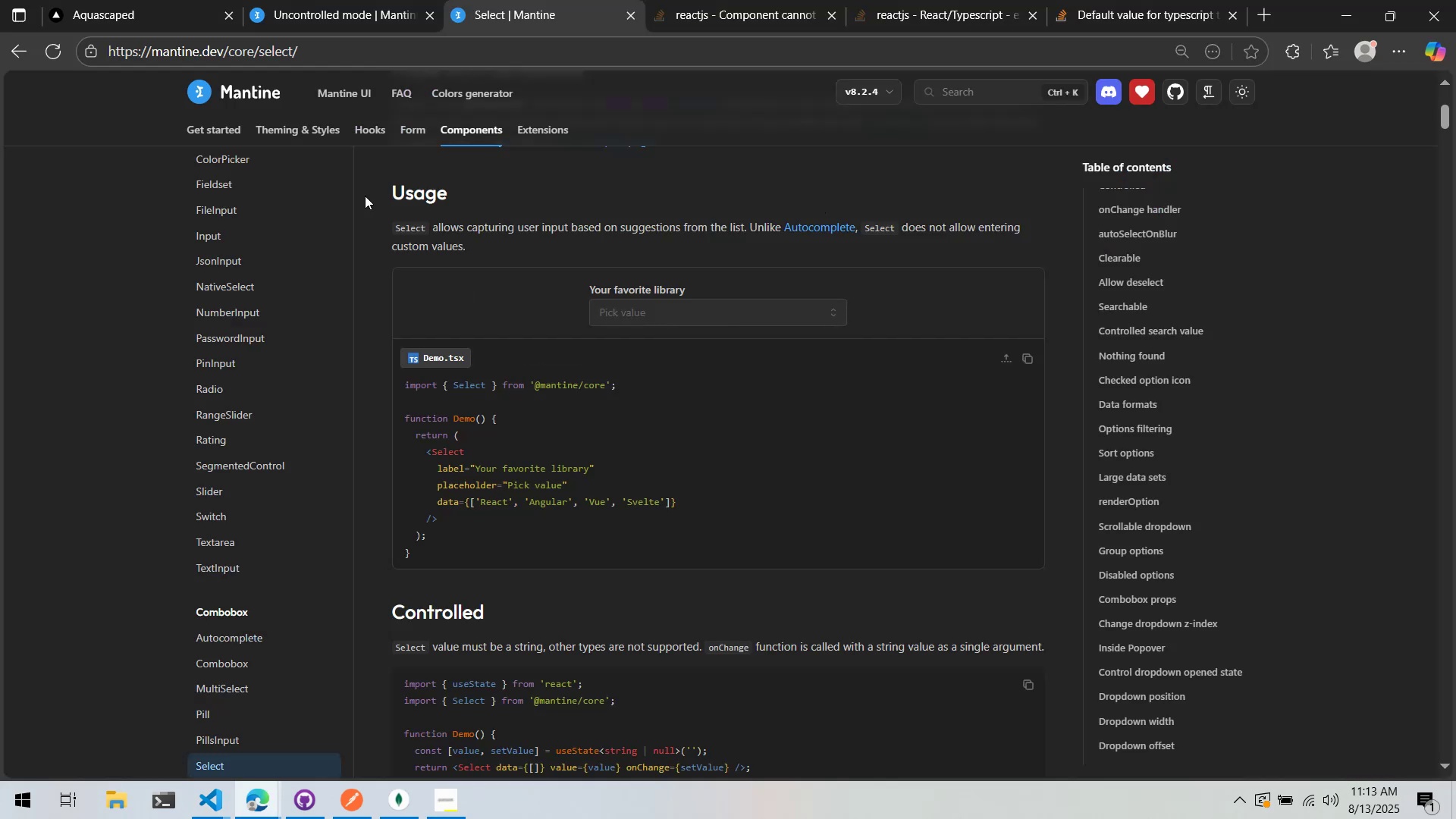 
left_click([126, 0])
 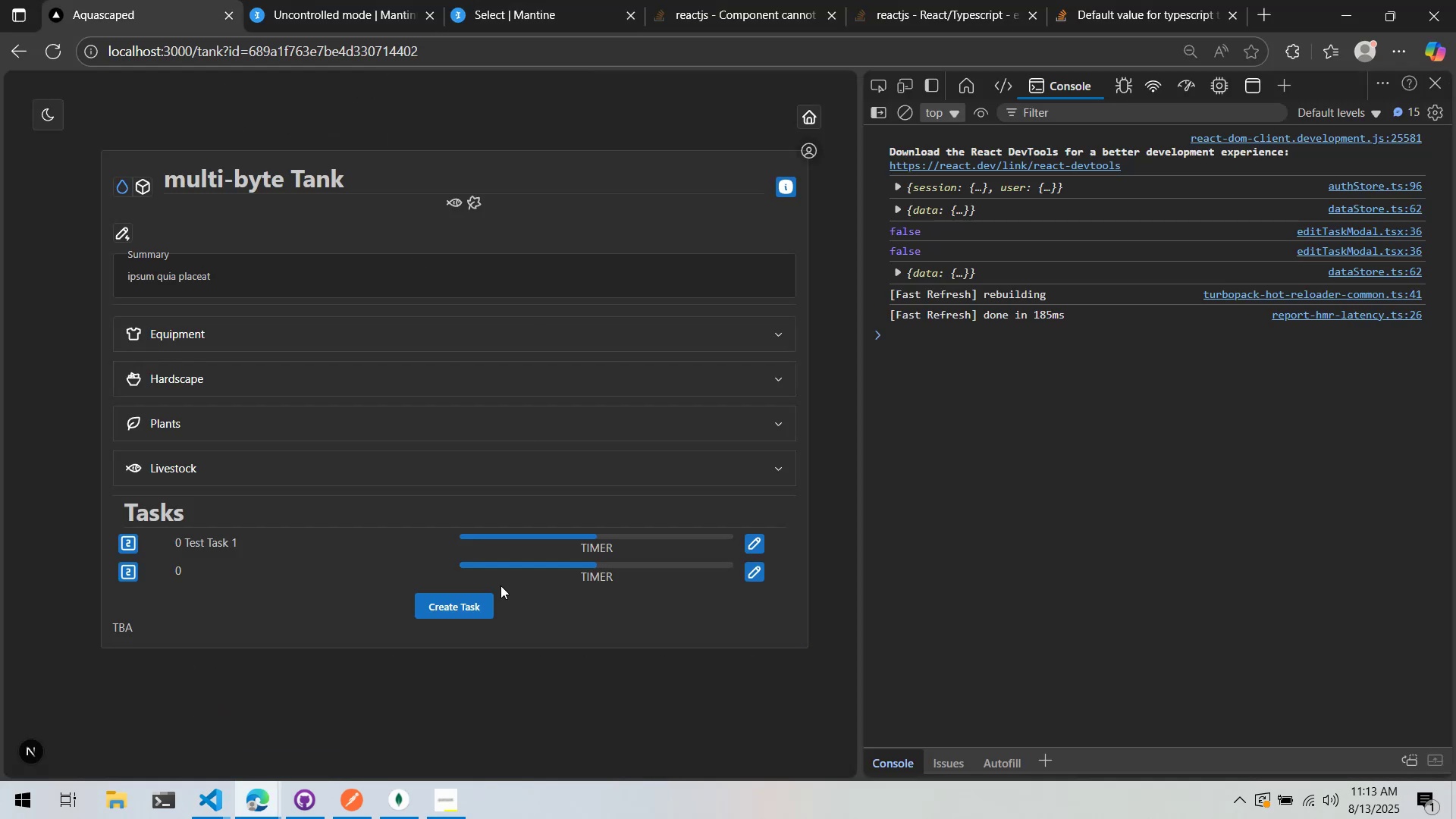 
left_click([480, 608])
 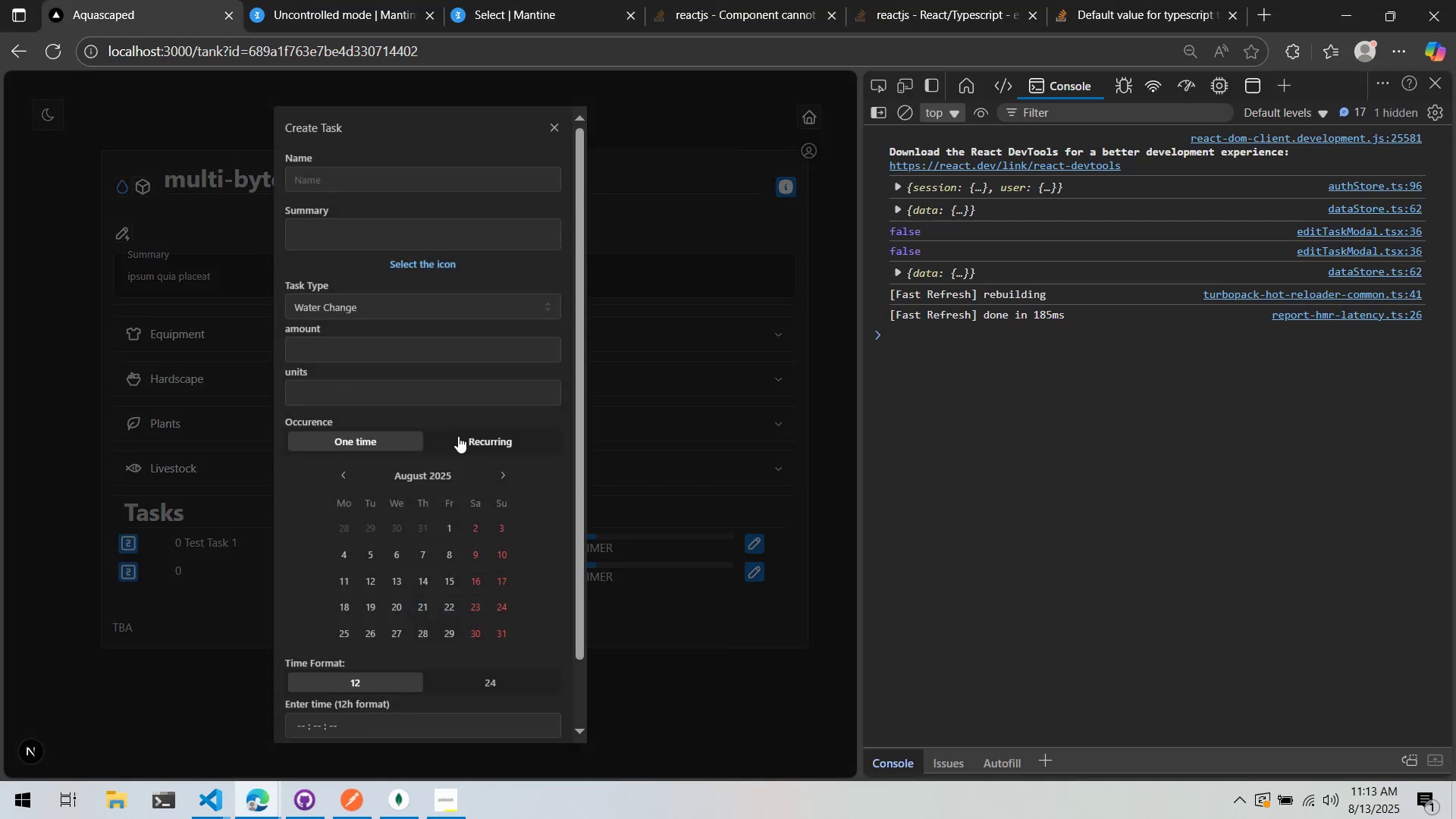 
left_click([376, 297])
 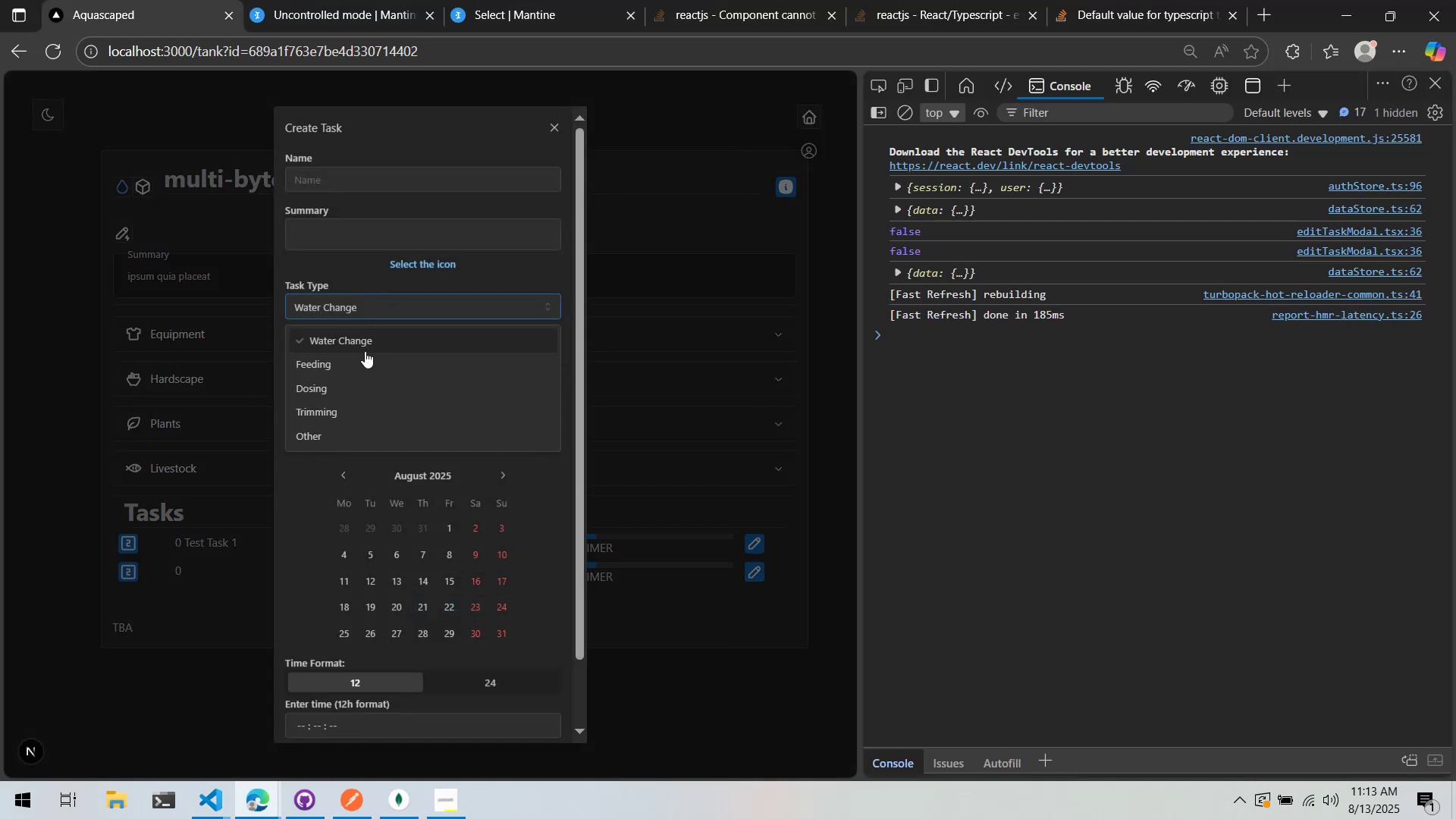 
left_click([365, 352])
 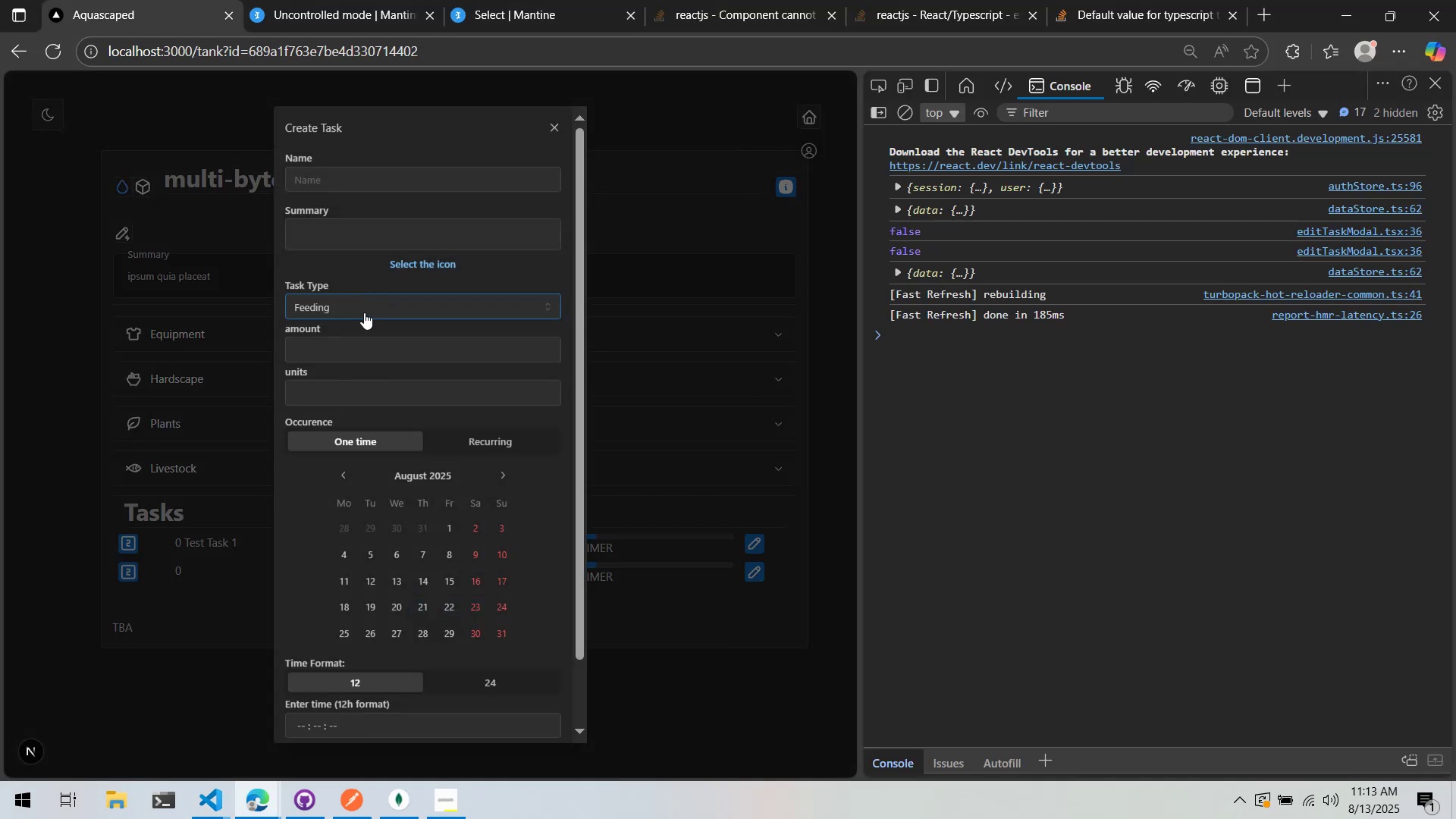 
left_click([364, 312])
 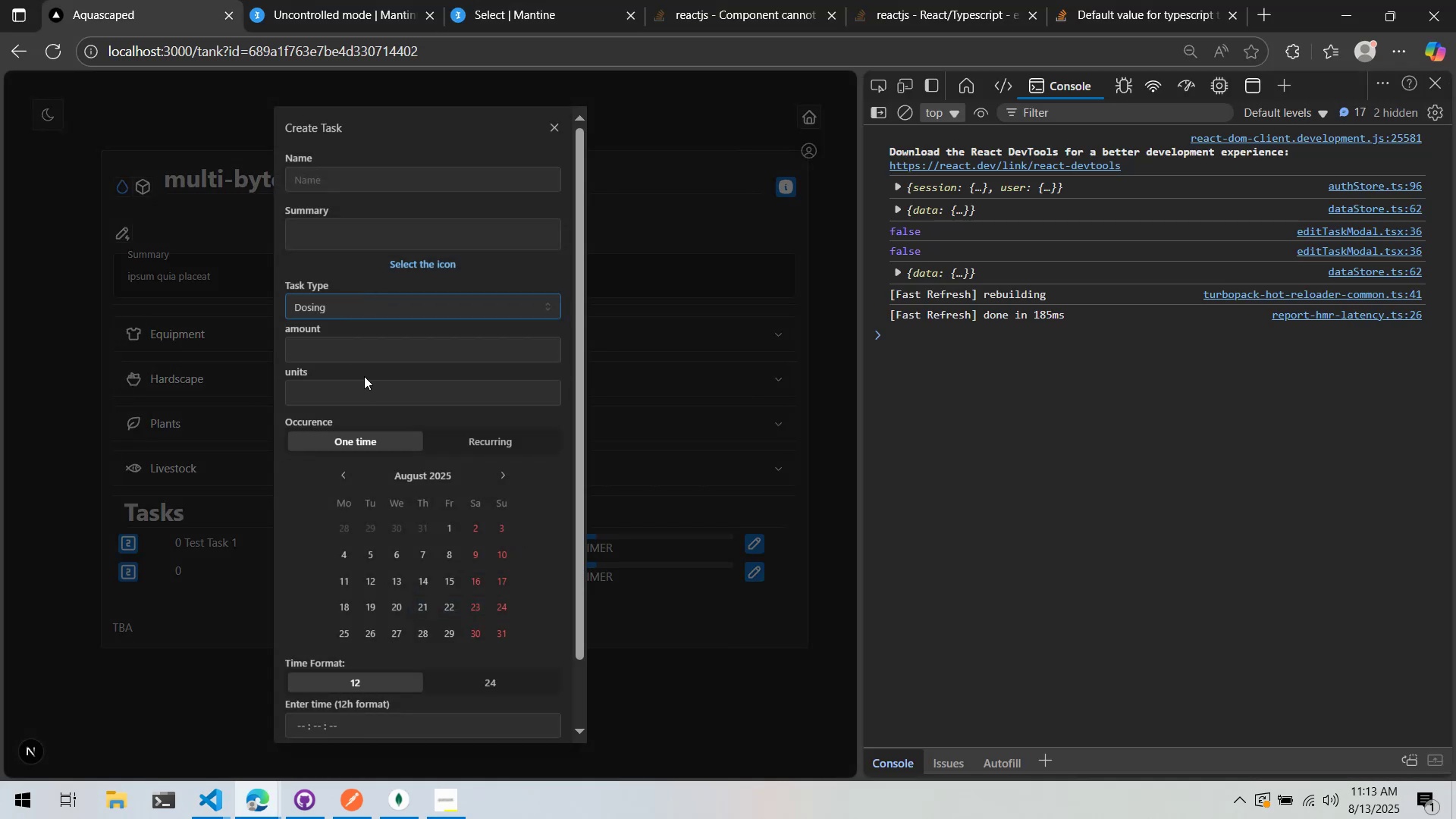 
double_click([366, 312])
 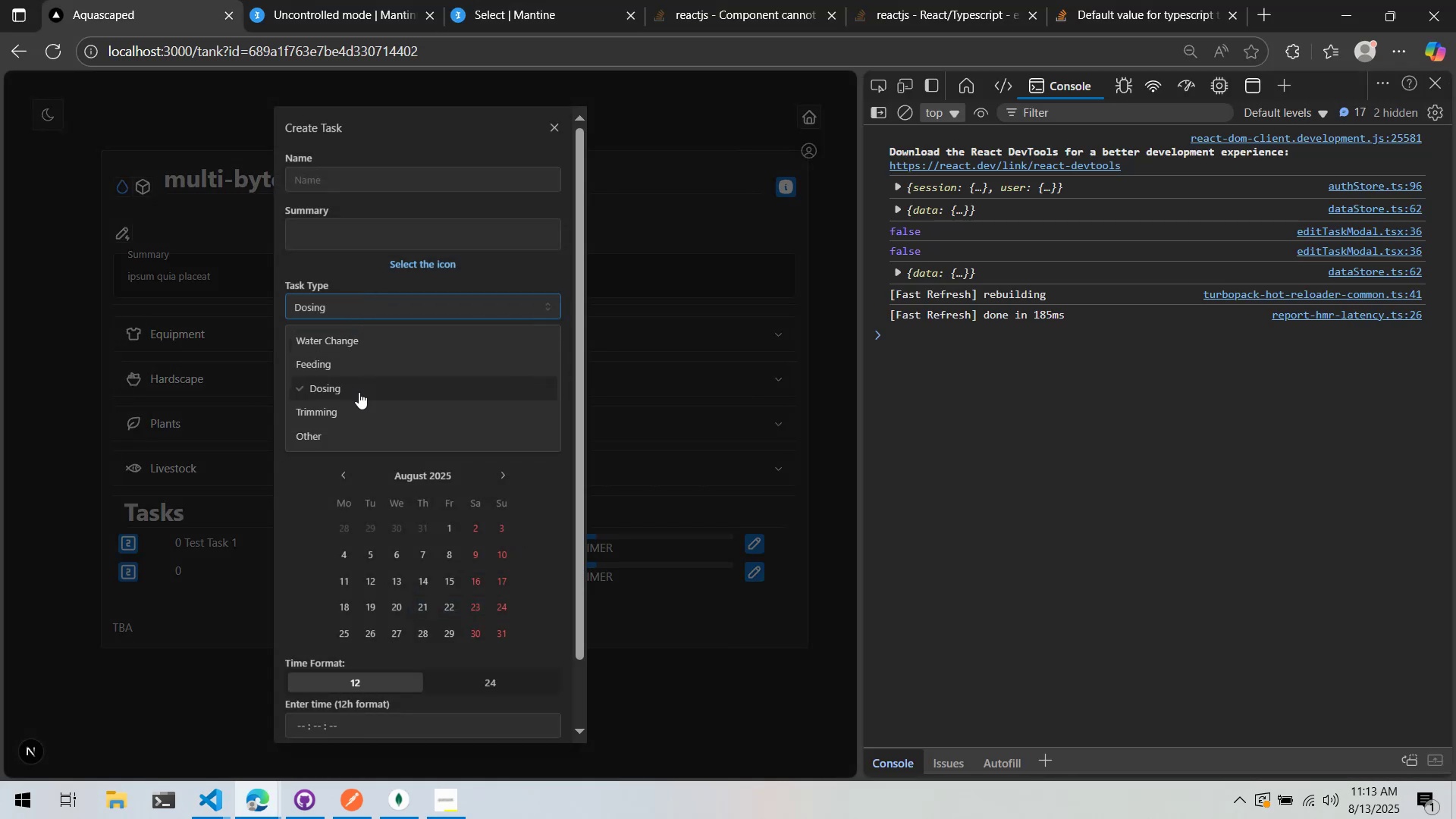 
triple_click([359, 392])
 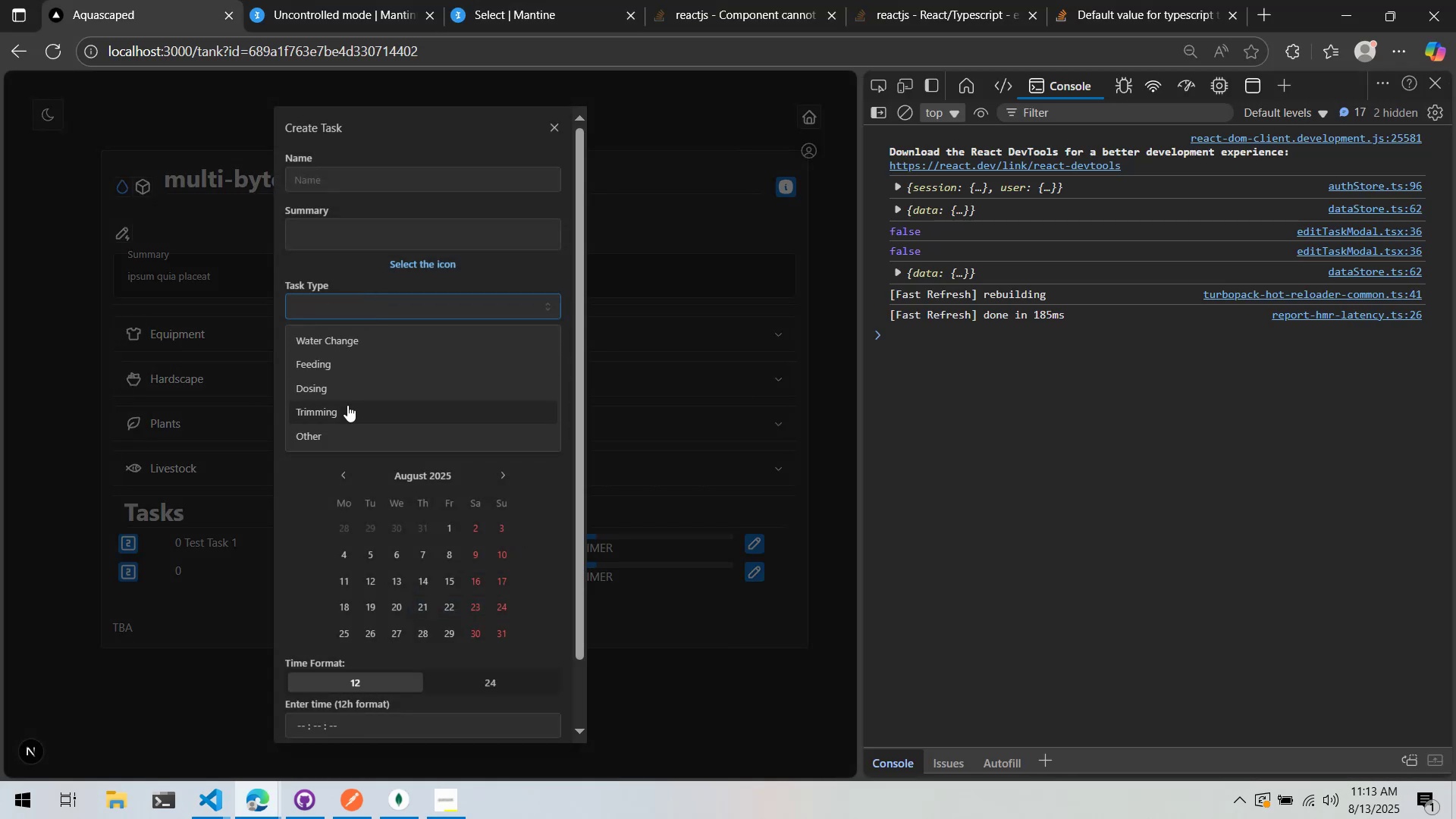 
left_click([347, 416])
 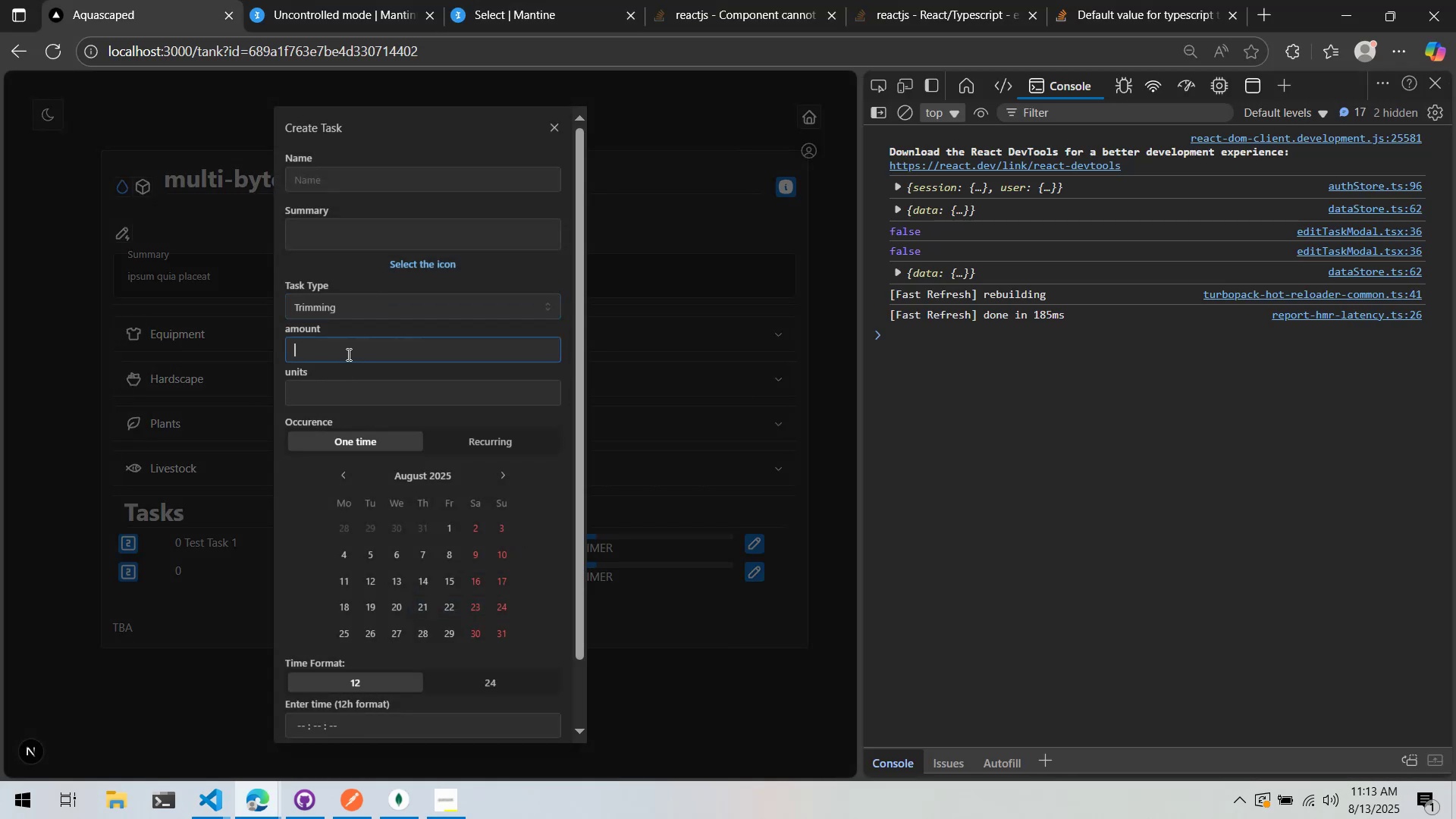 
double_click([351, 303])
 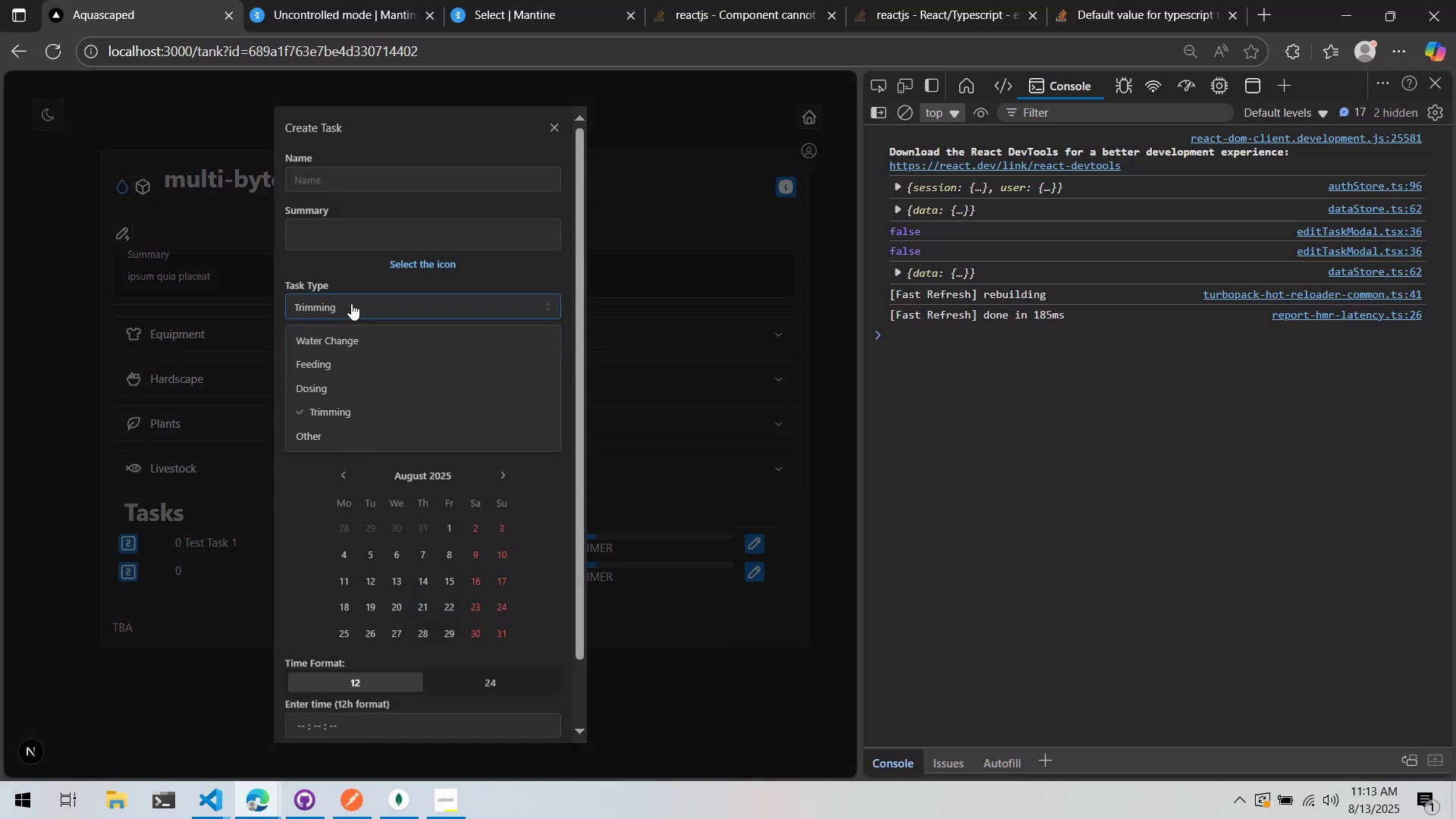 
triple_click([351, 303])
 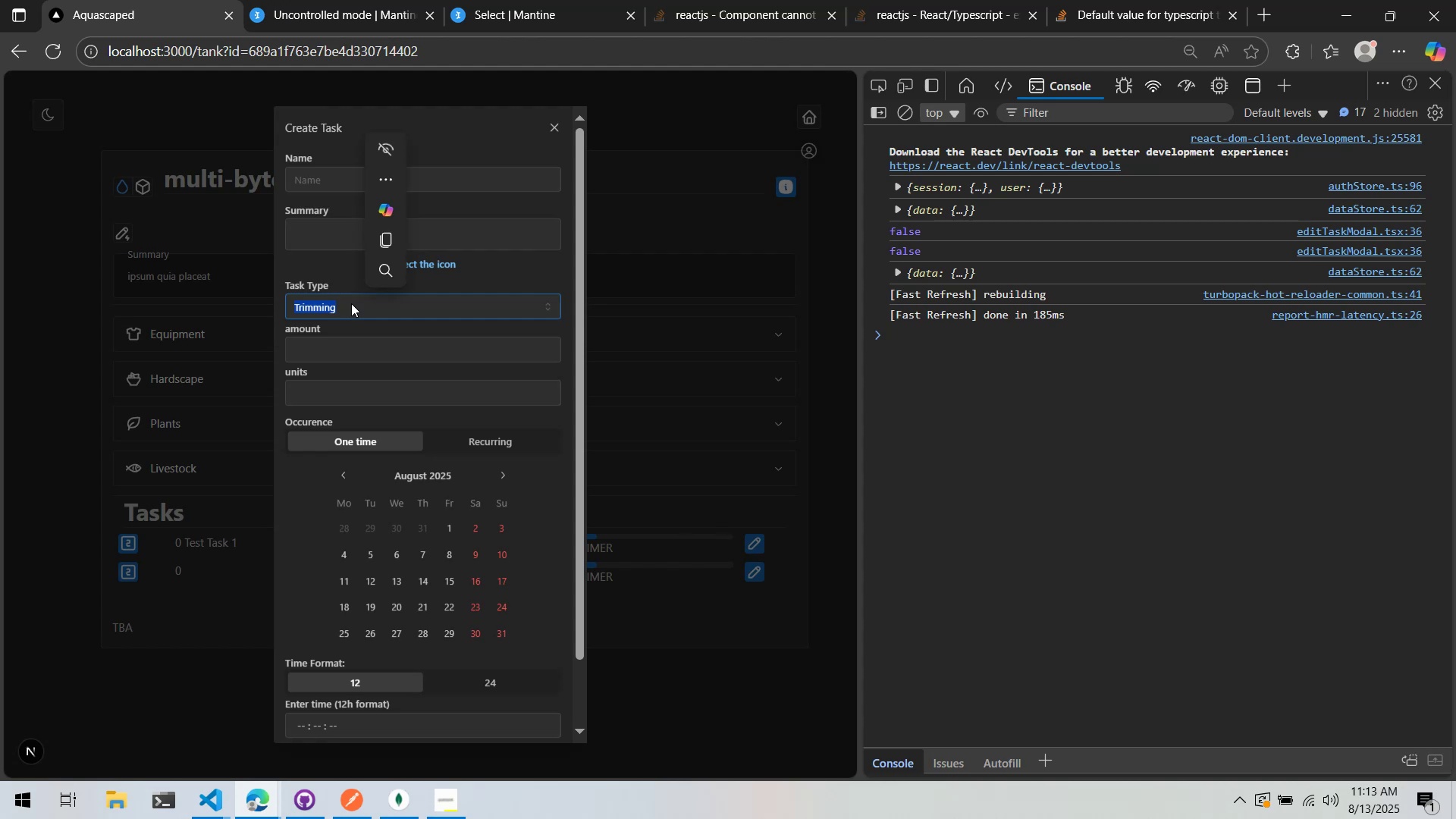 
key(Alt+AltLeft)
 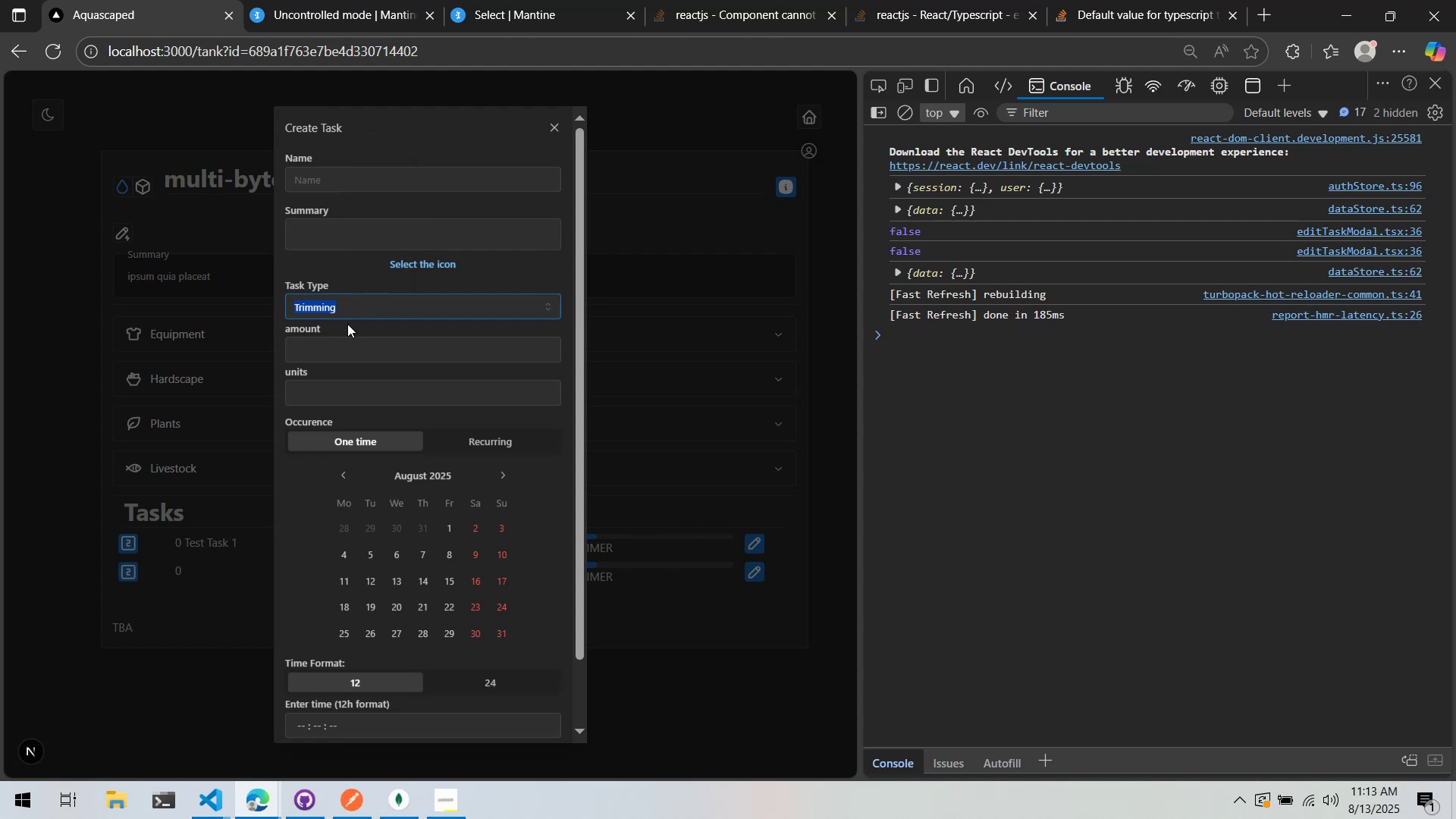 
key(Alt+Tab)
 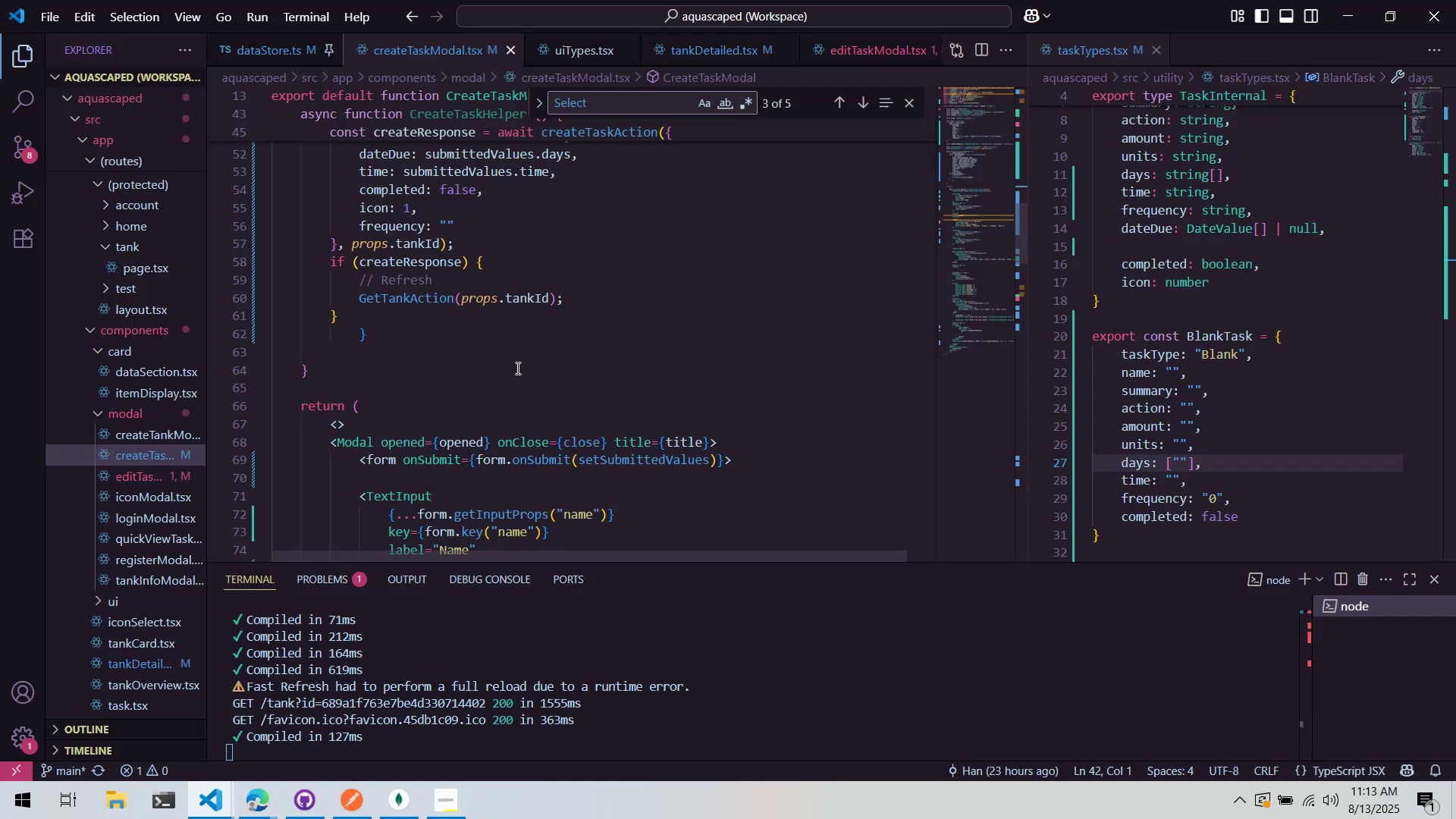 
scroll: coordinate [532, 346], scroll_direction: down, amount: 9.0
 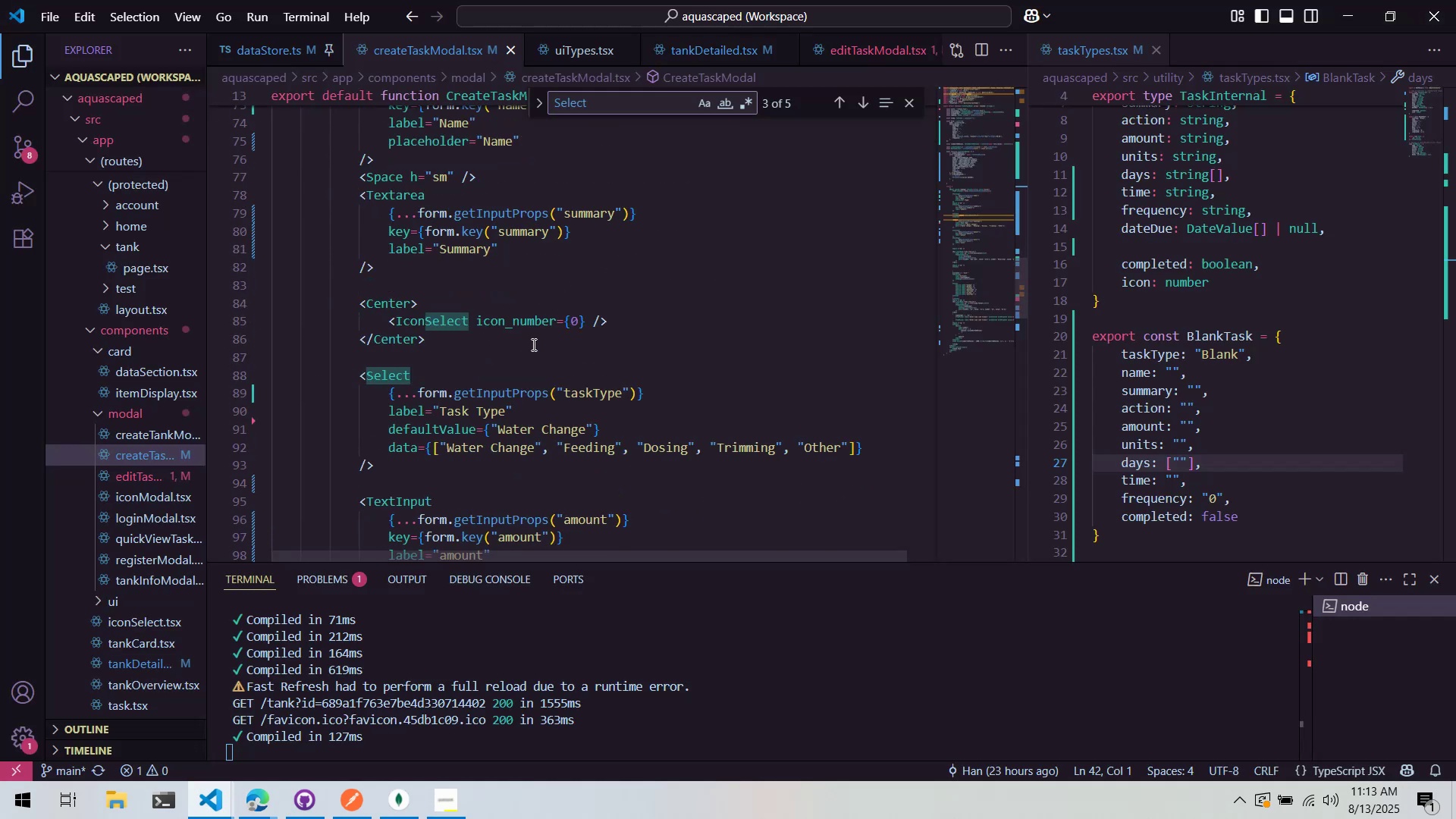 
key(Alt+AltLeft)
 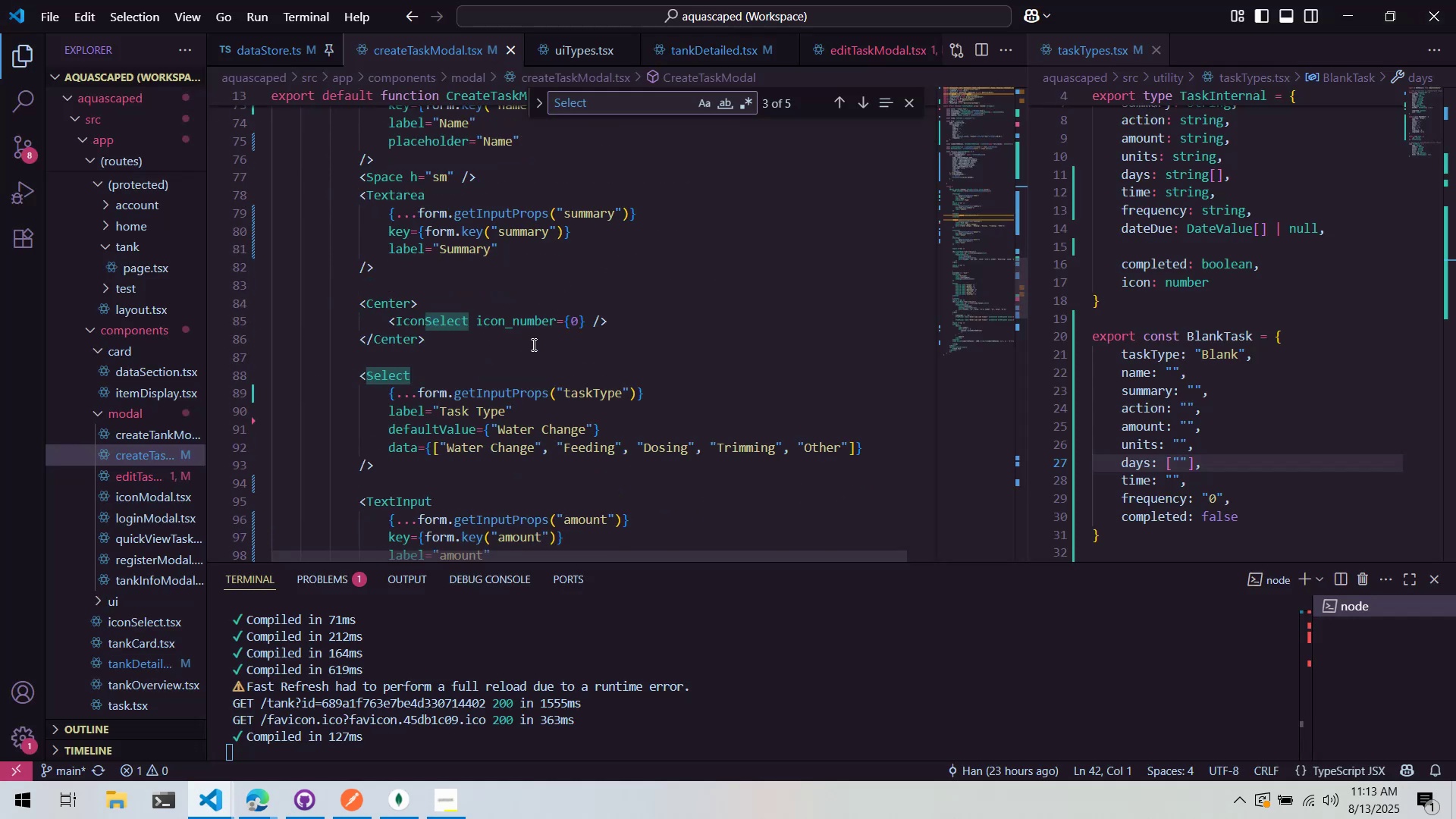 
key(Alt+Tab)
 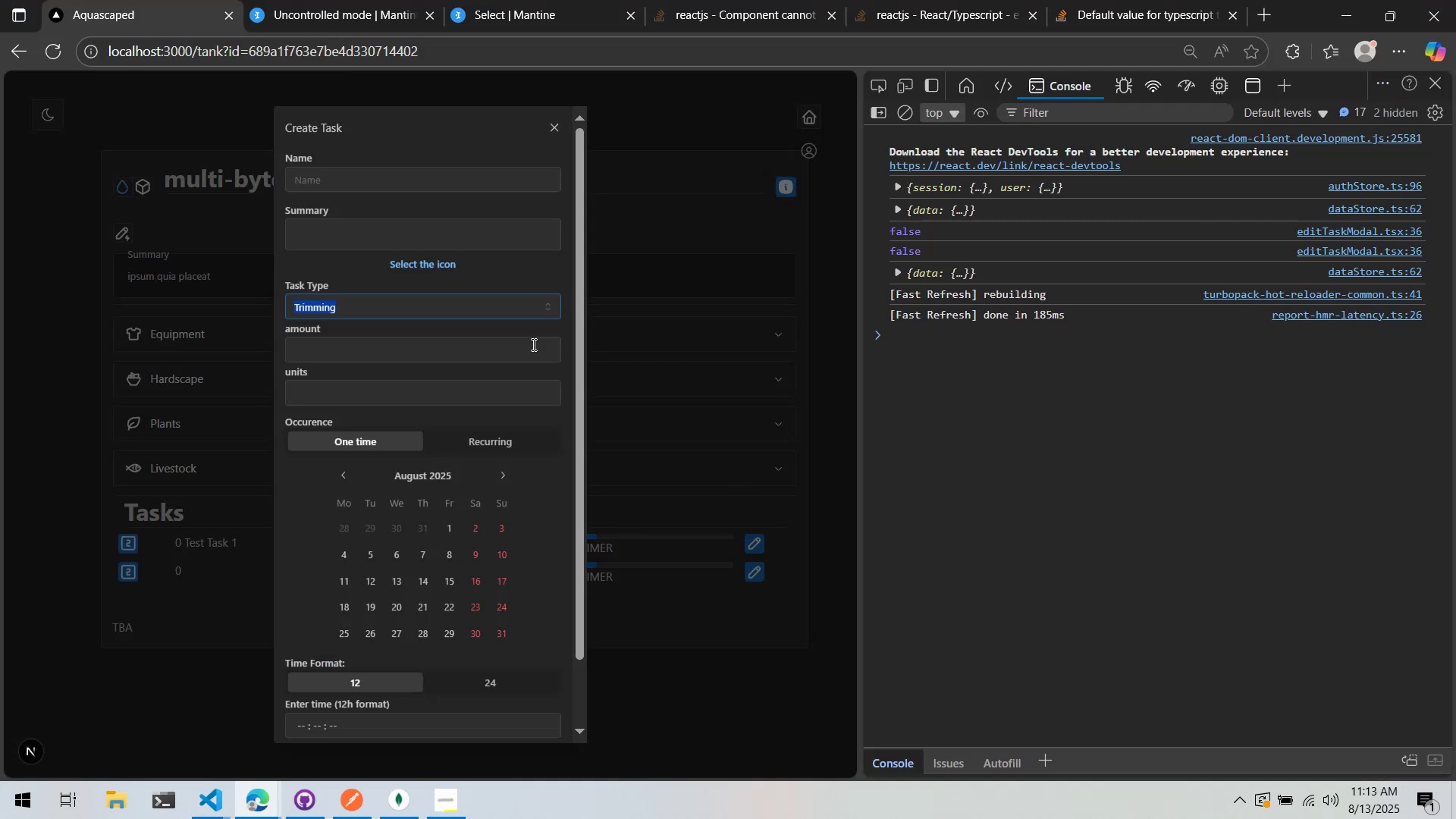 
wait(7.98)
 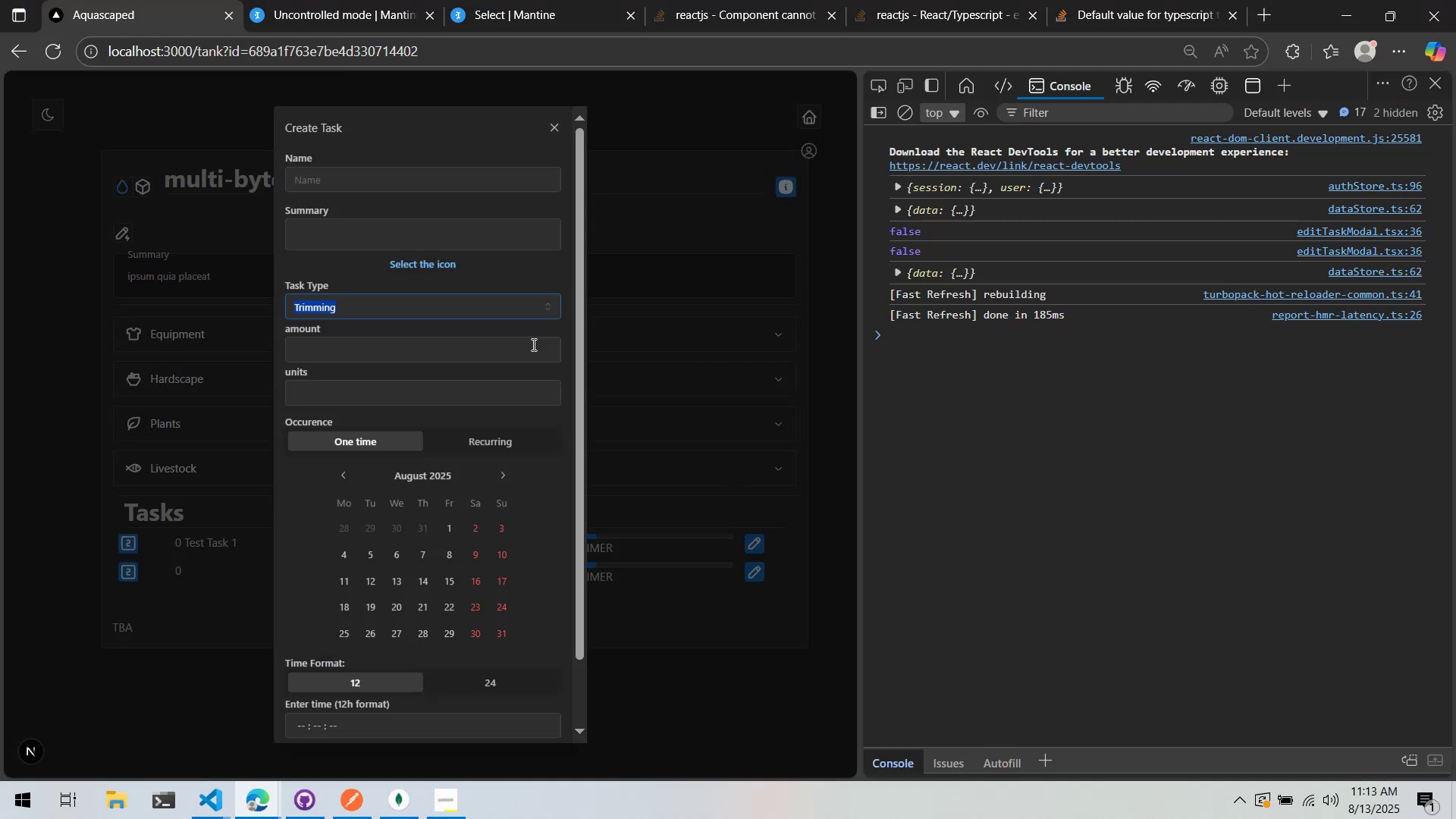 
left_click([532, 344])
 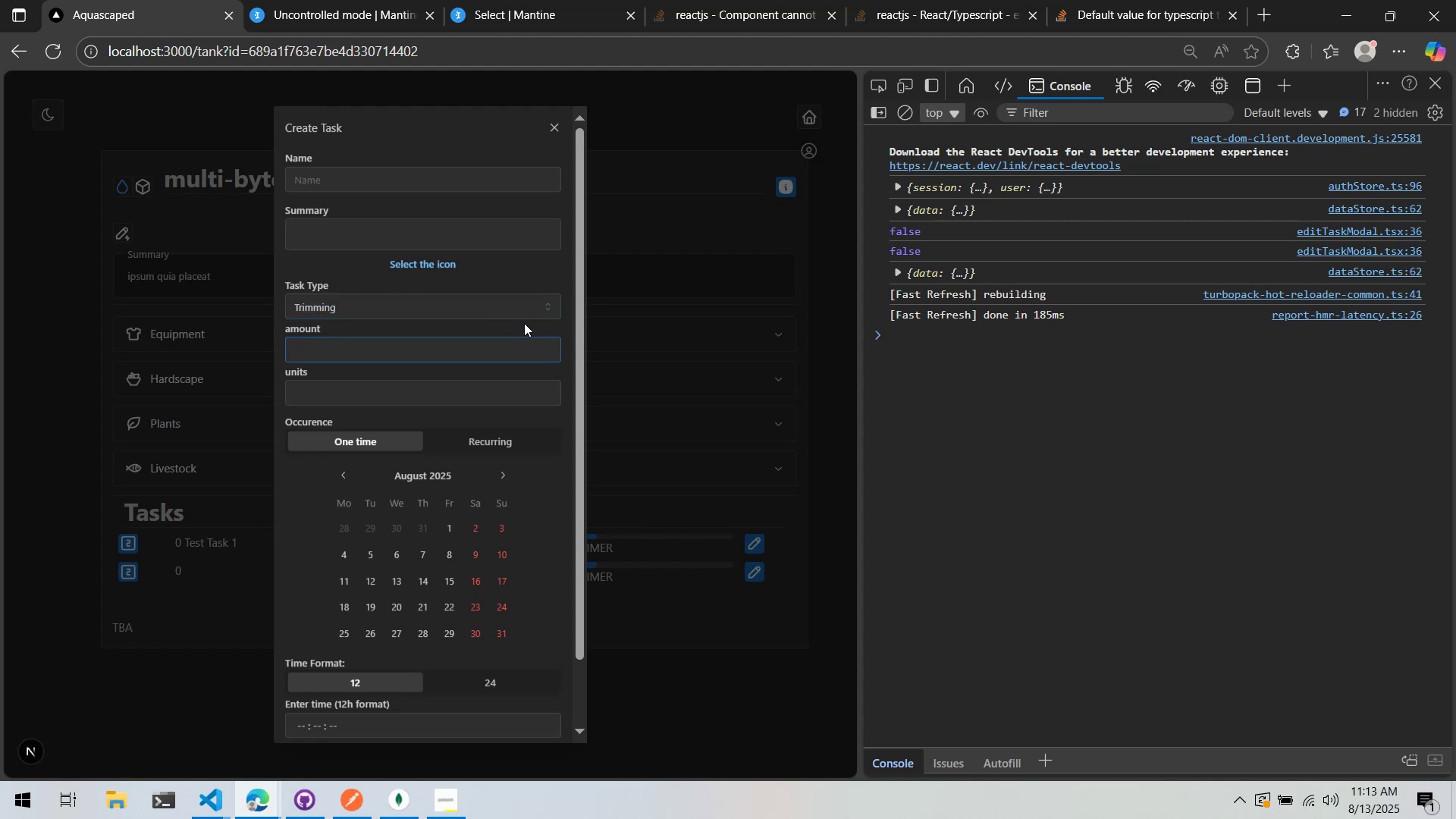 
key(Alt+AltLeft)
 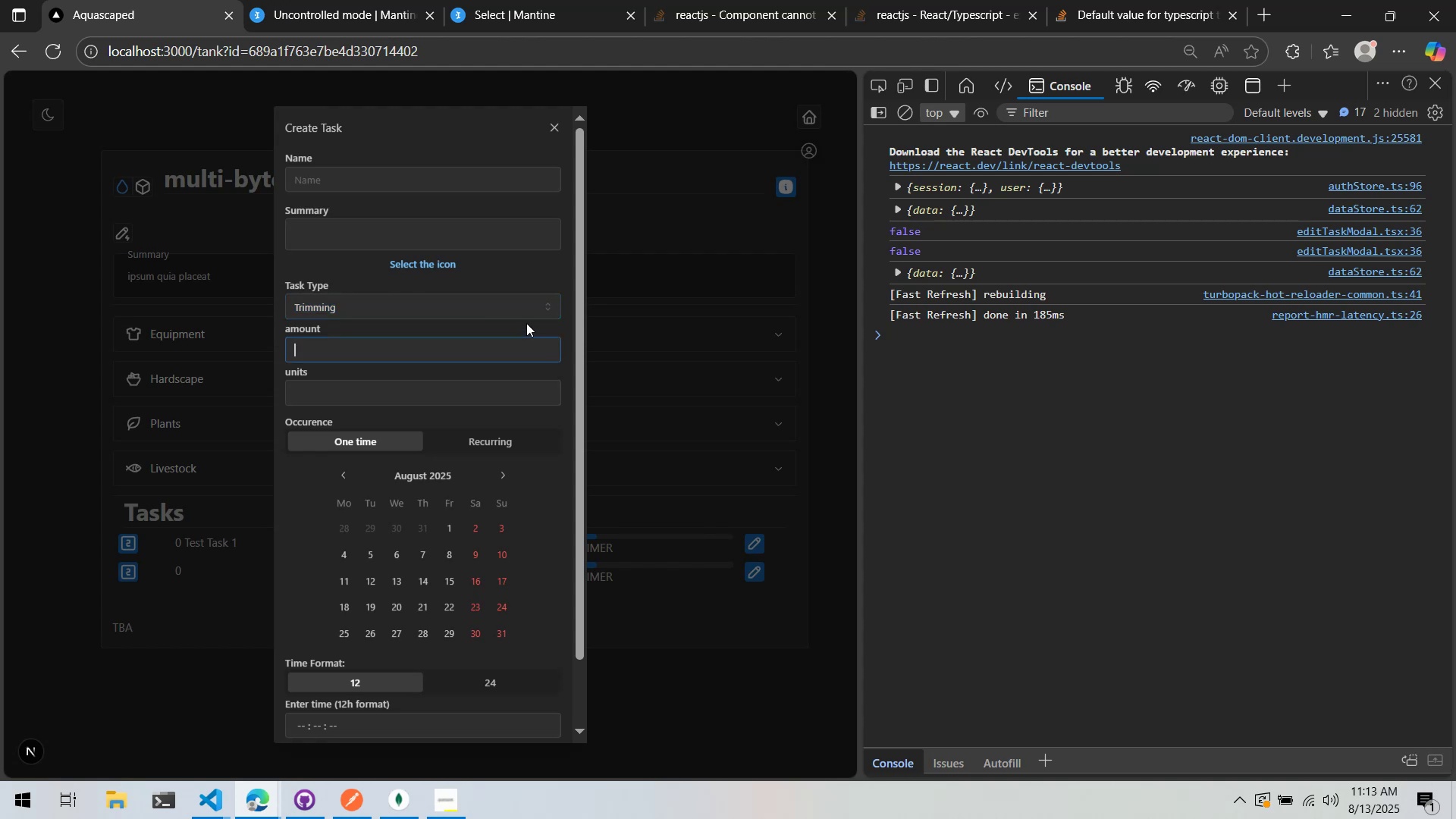 
key(Alt+Tab)
 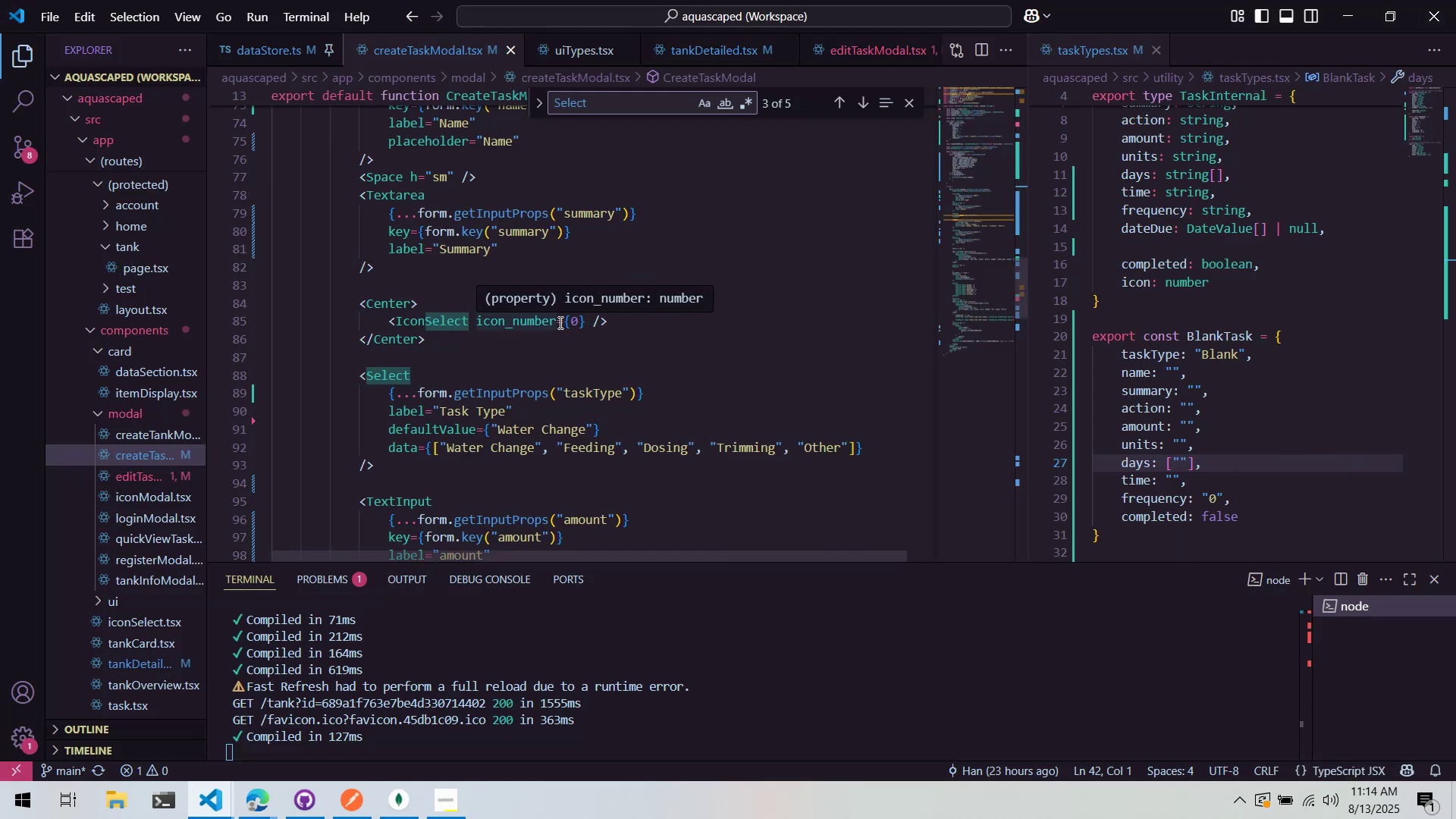 
scroll: coordinate [559, 318], scroll_direction: up, amount: 16.0
 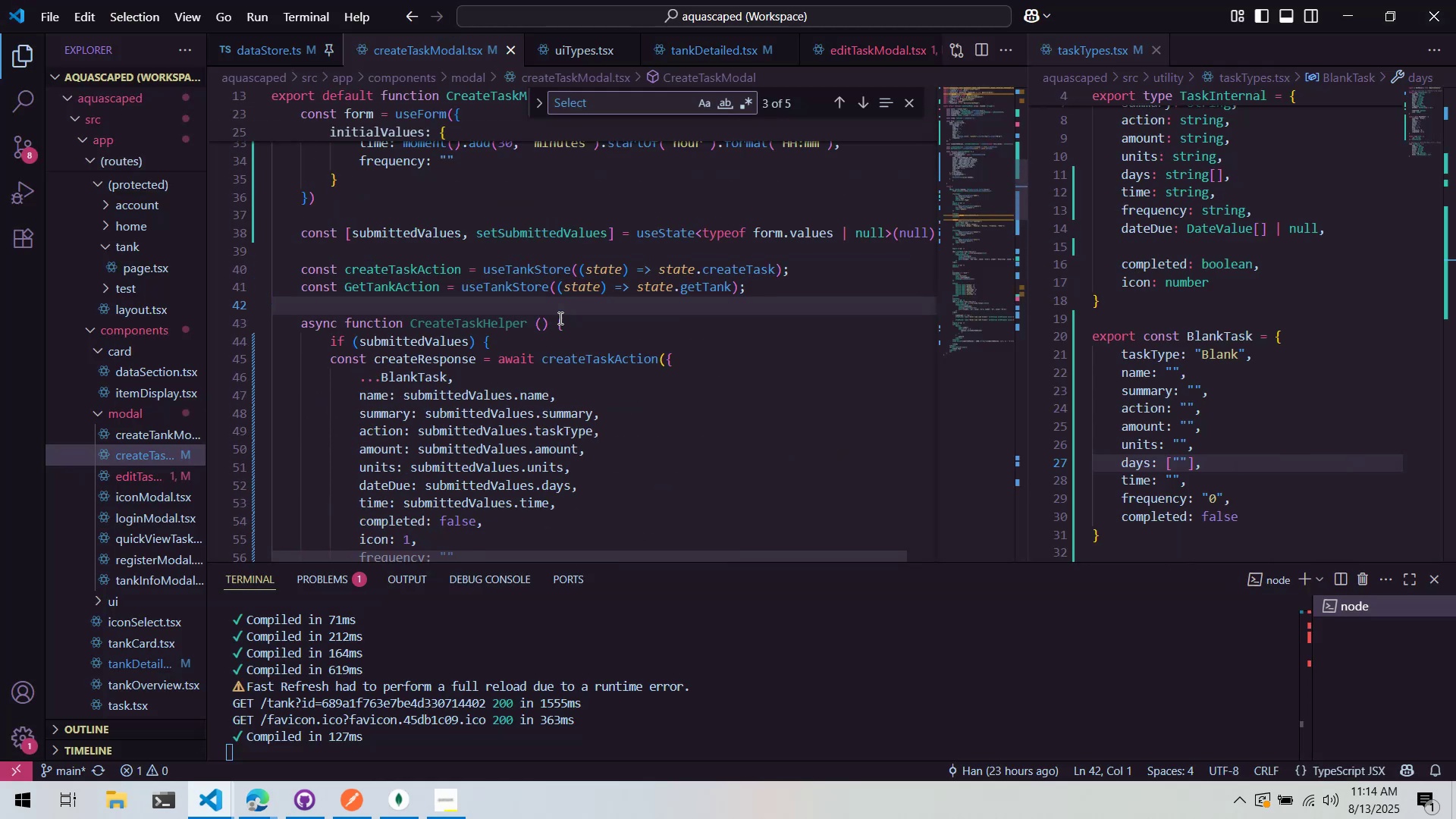 
scroll: coordinate [560, 316], scroll_direction: down, amount: 12.0
 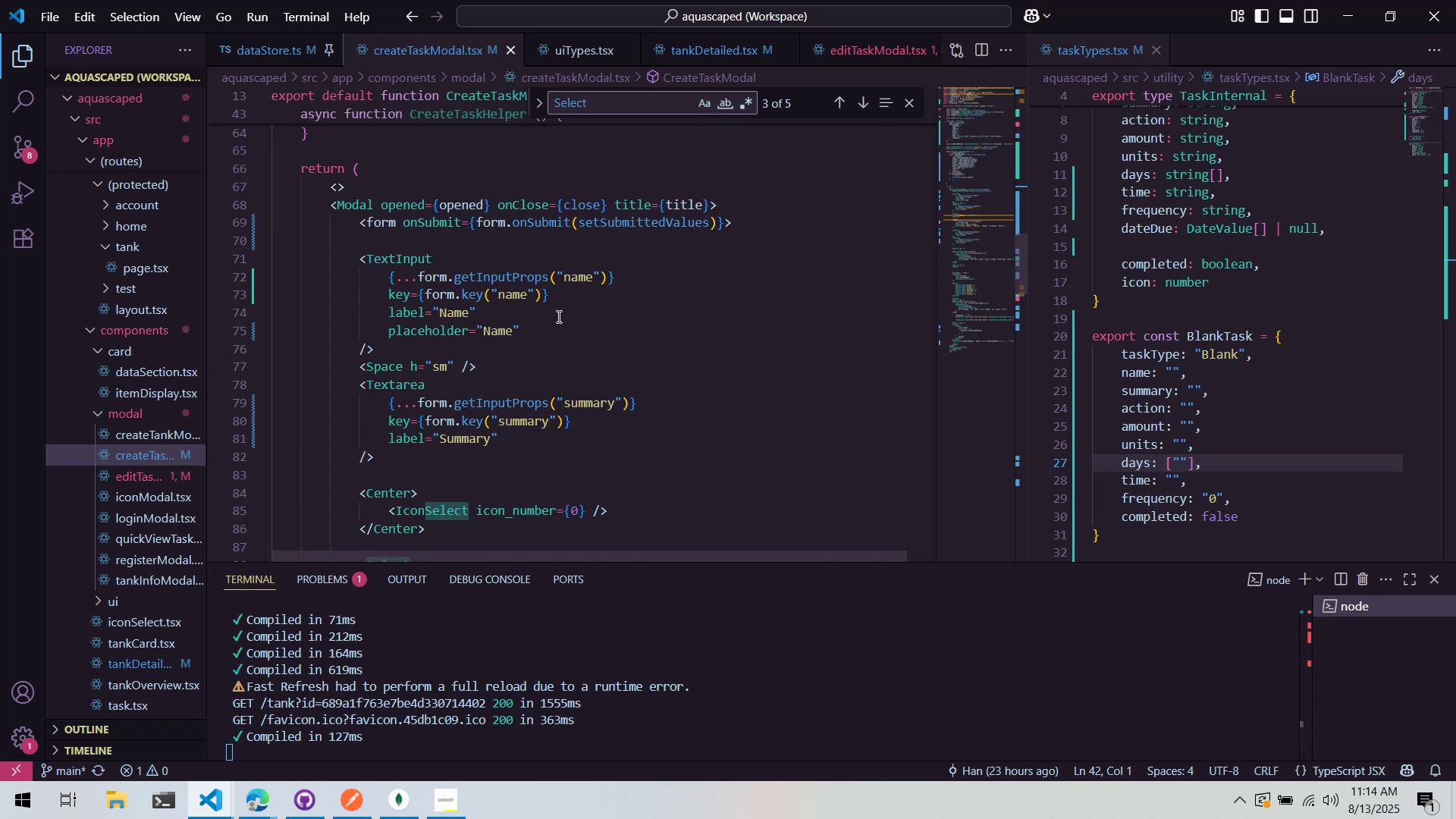 
key(Alt+AltLeft)
 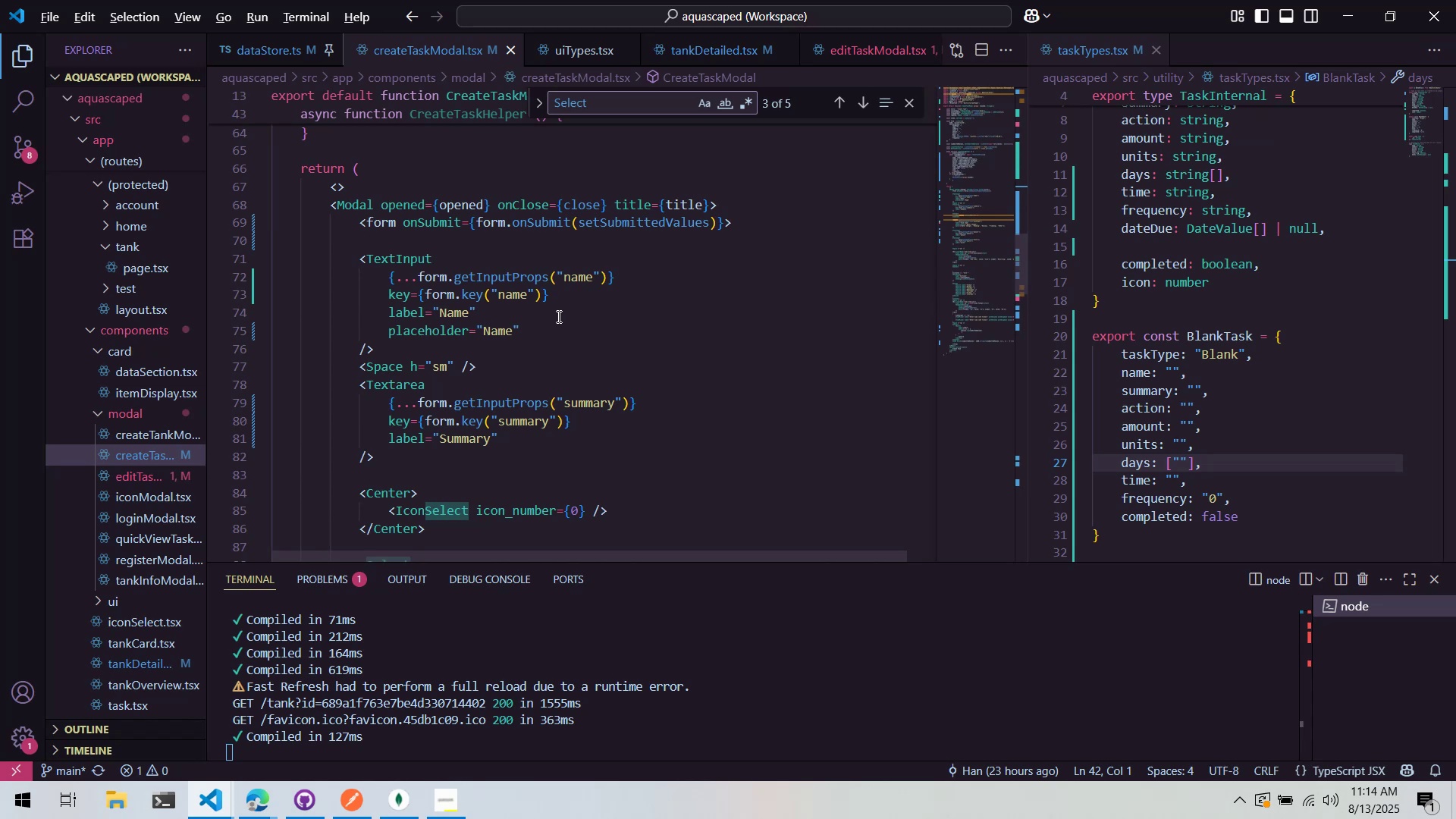 
key(Alt+Tab)
 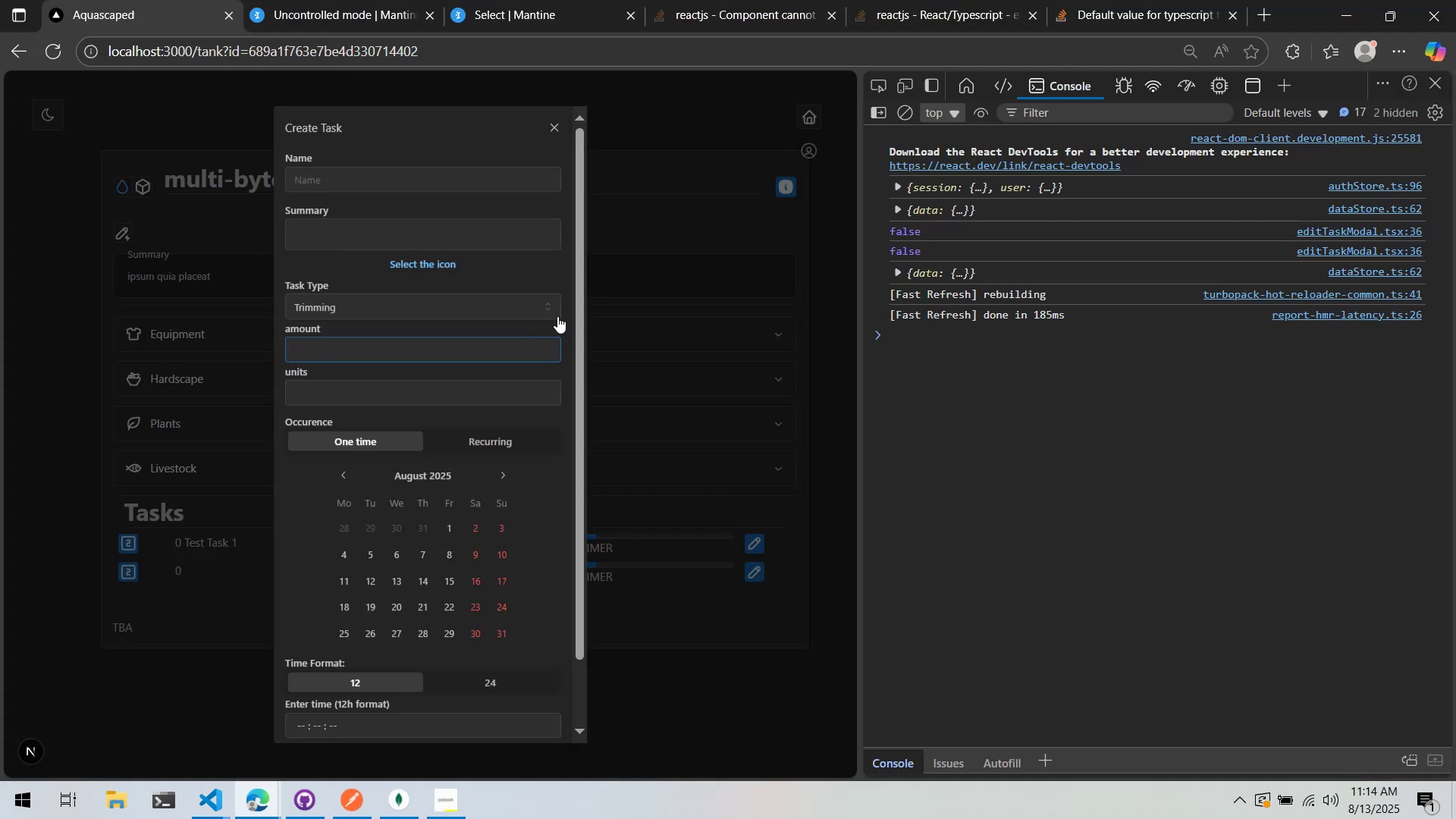 
key(Alt+AltLeft)
 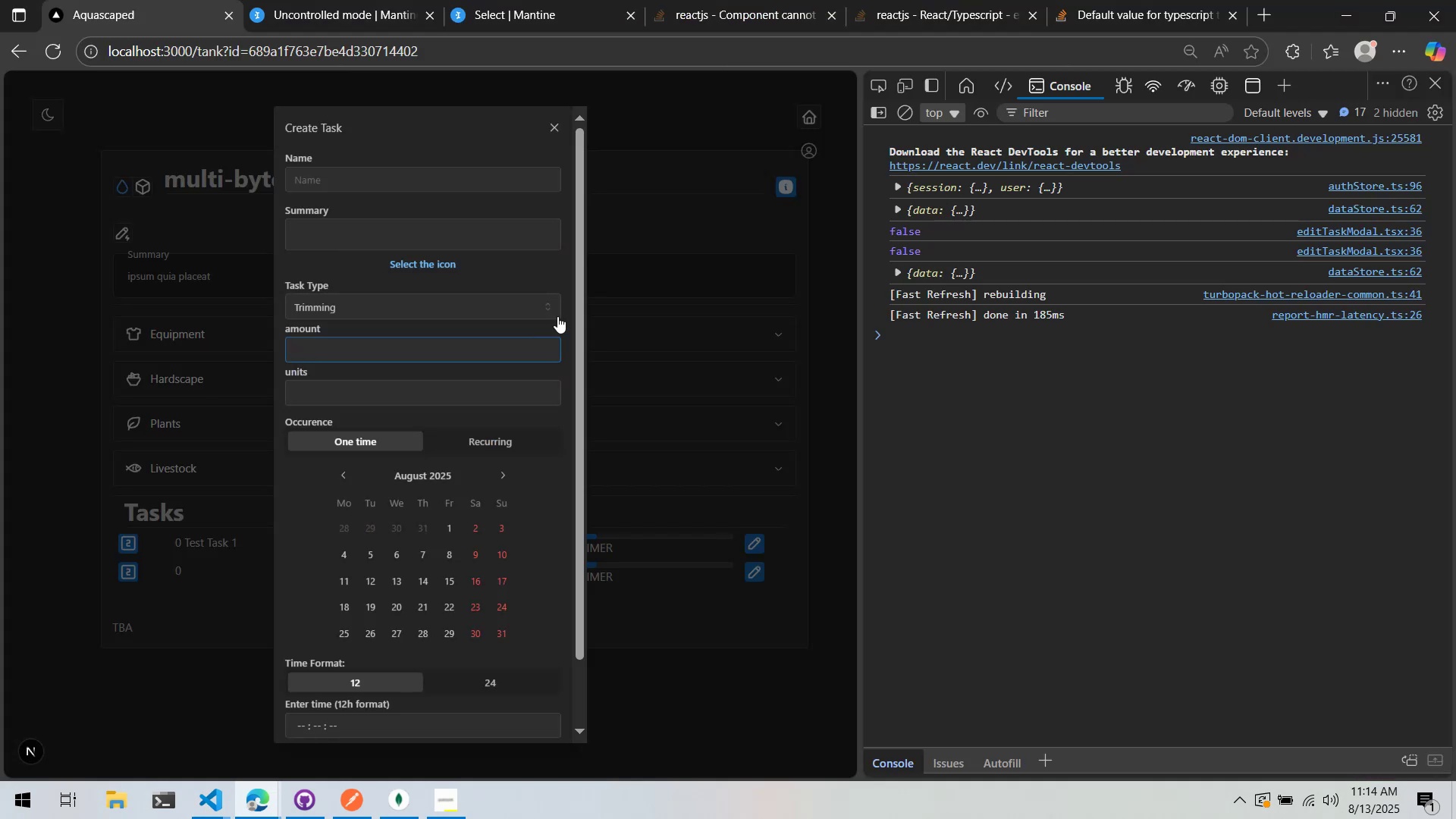 
key(Alt+Tab)
 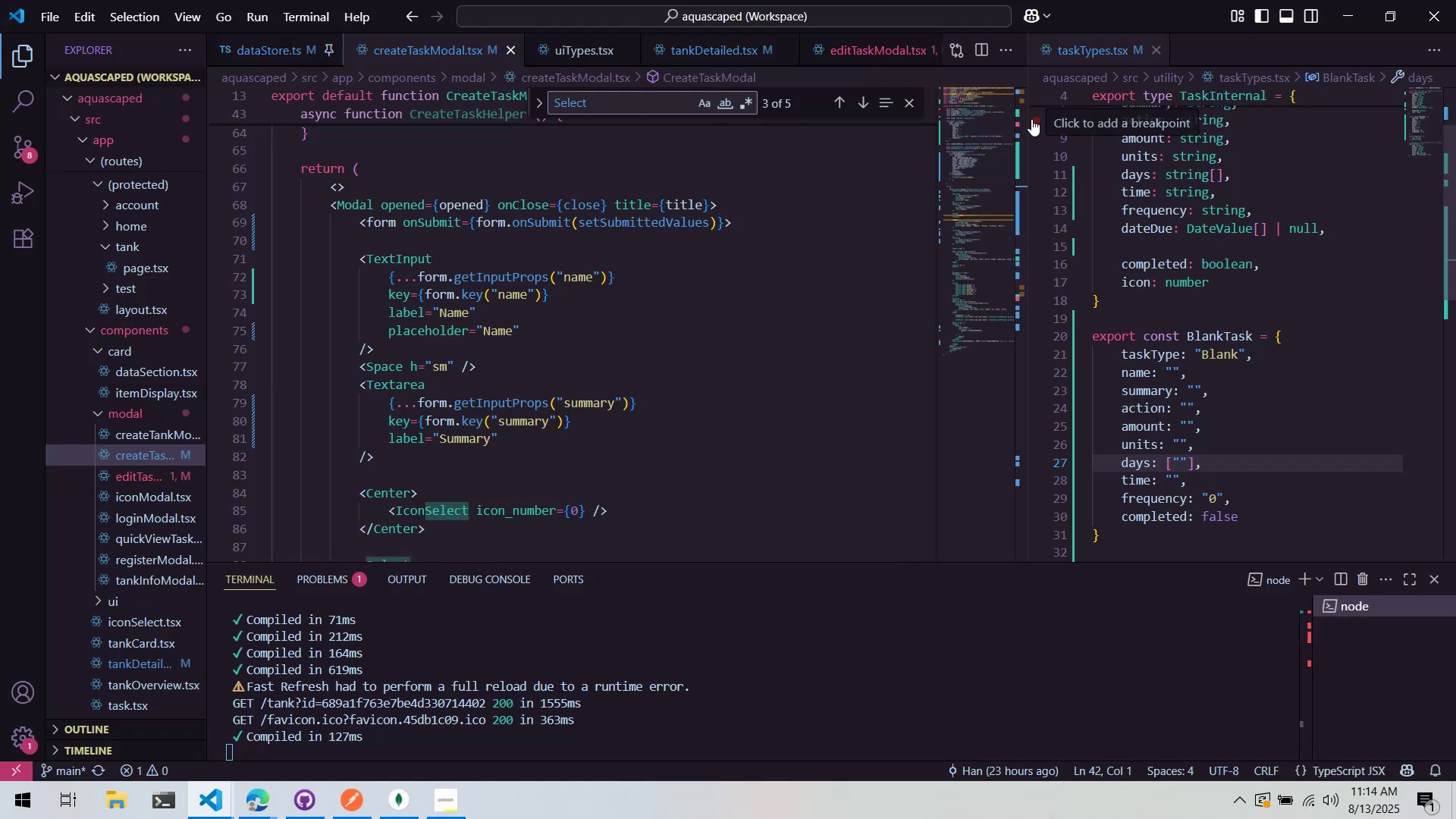 
left_click_drag(start_coordinate=[1028, 118], to_coordinate=[899, 127])
 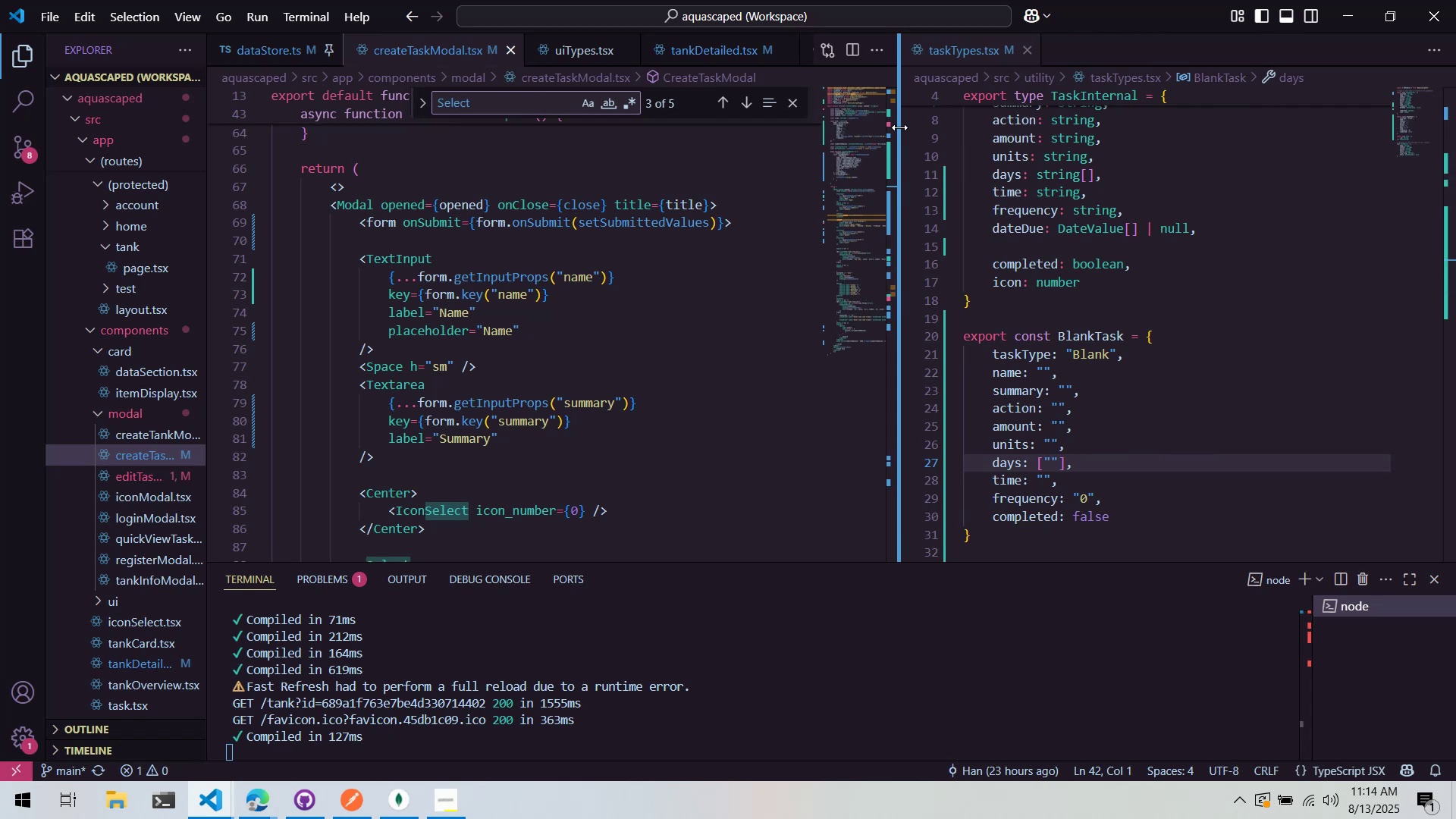 
key(Alt+AltLeft)
 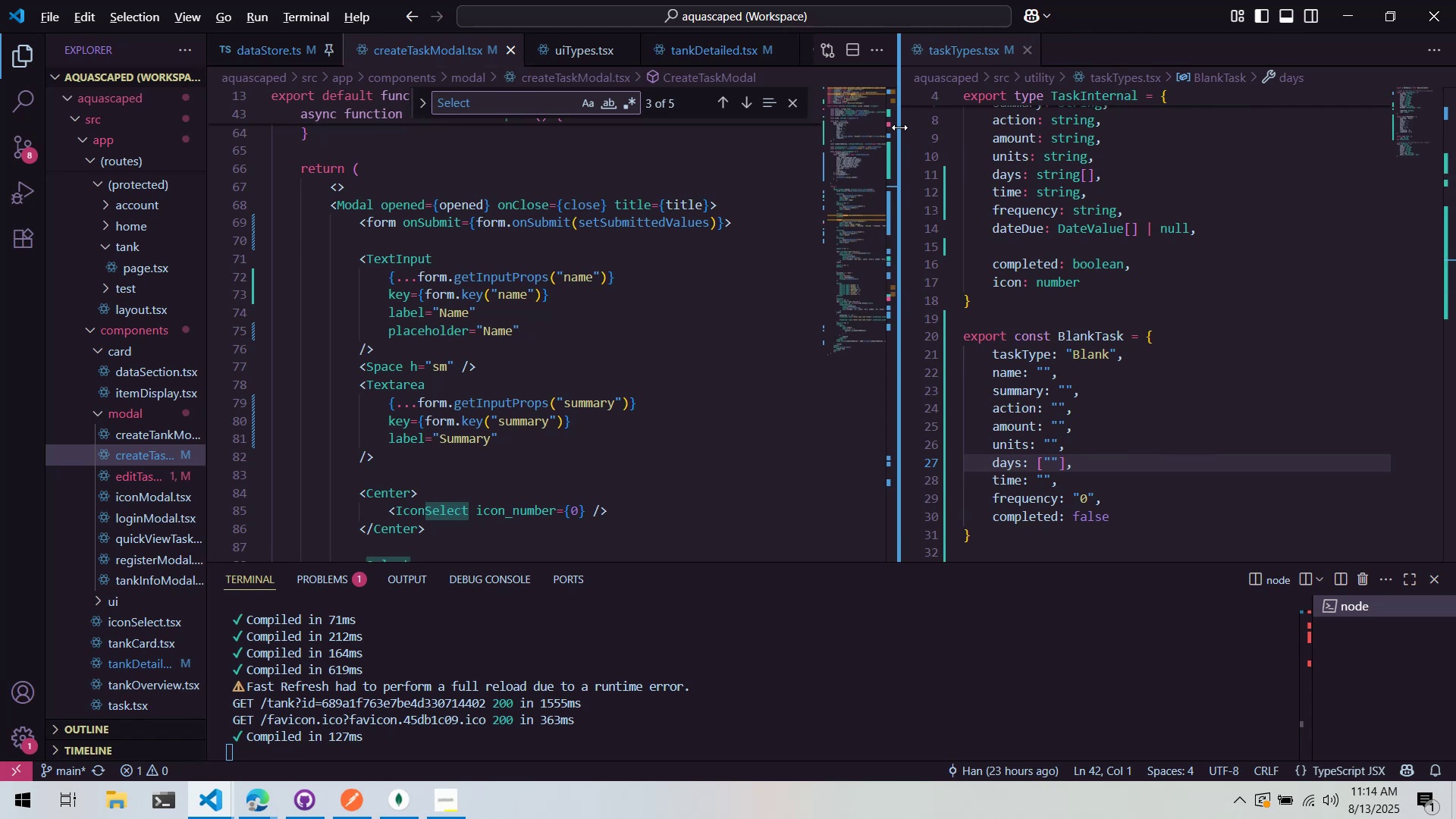 
key(Alt+Tab)
 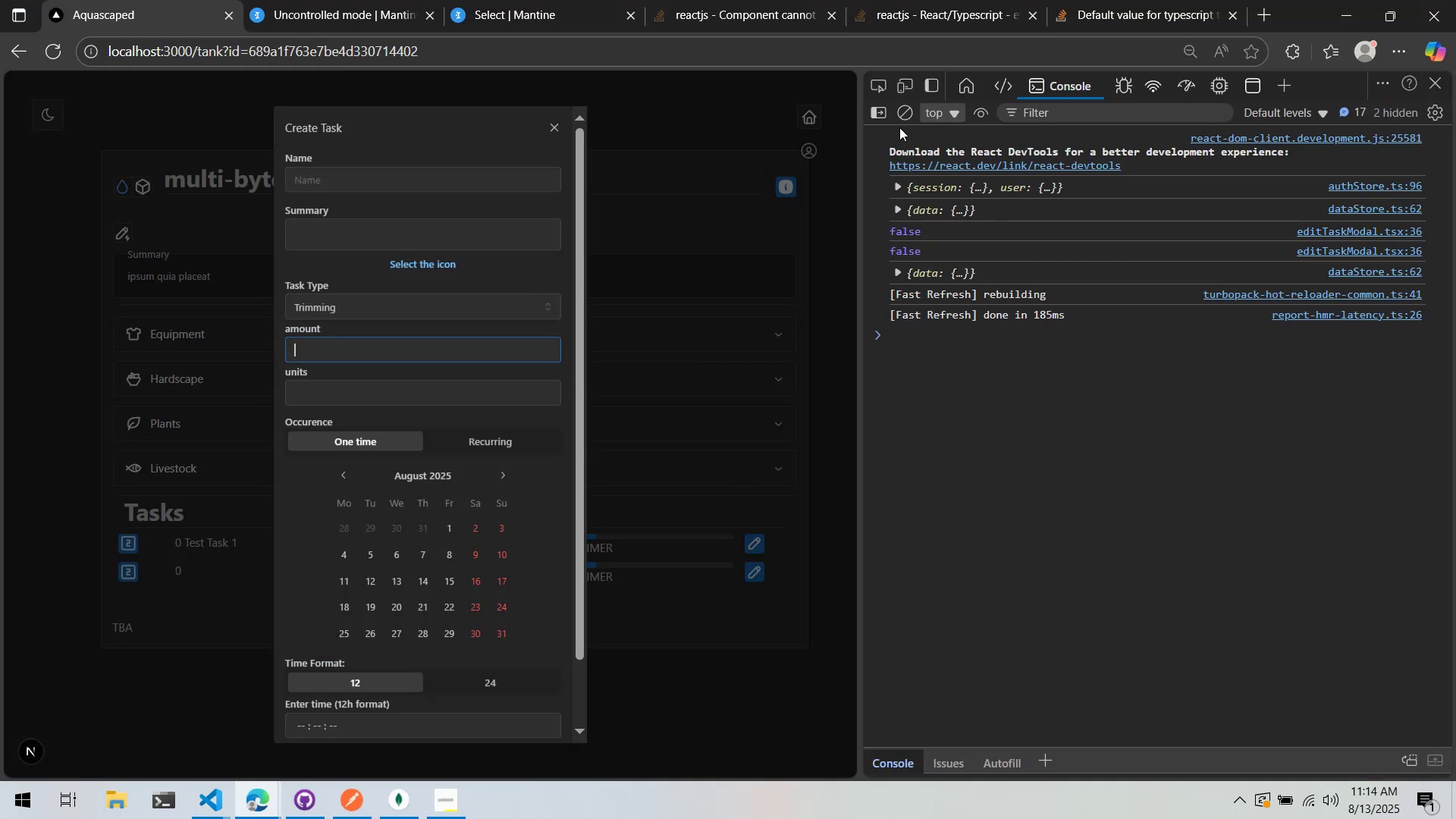 
wait(10.58)
 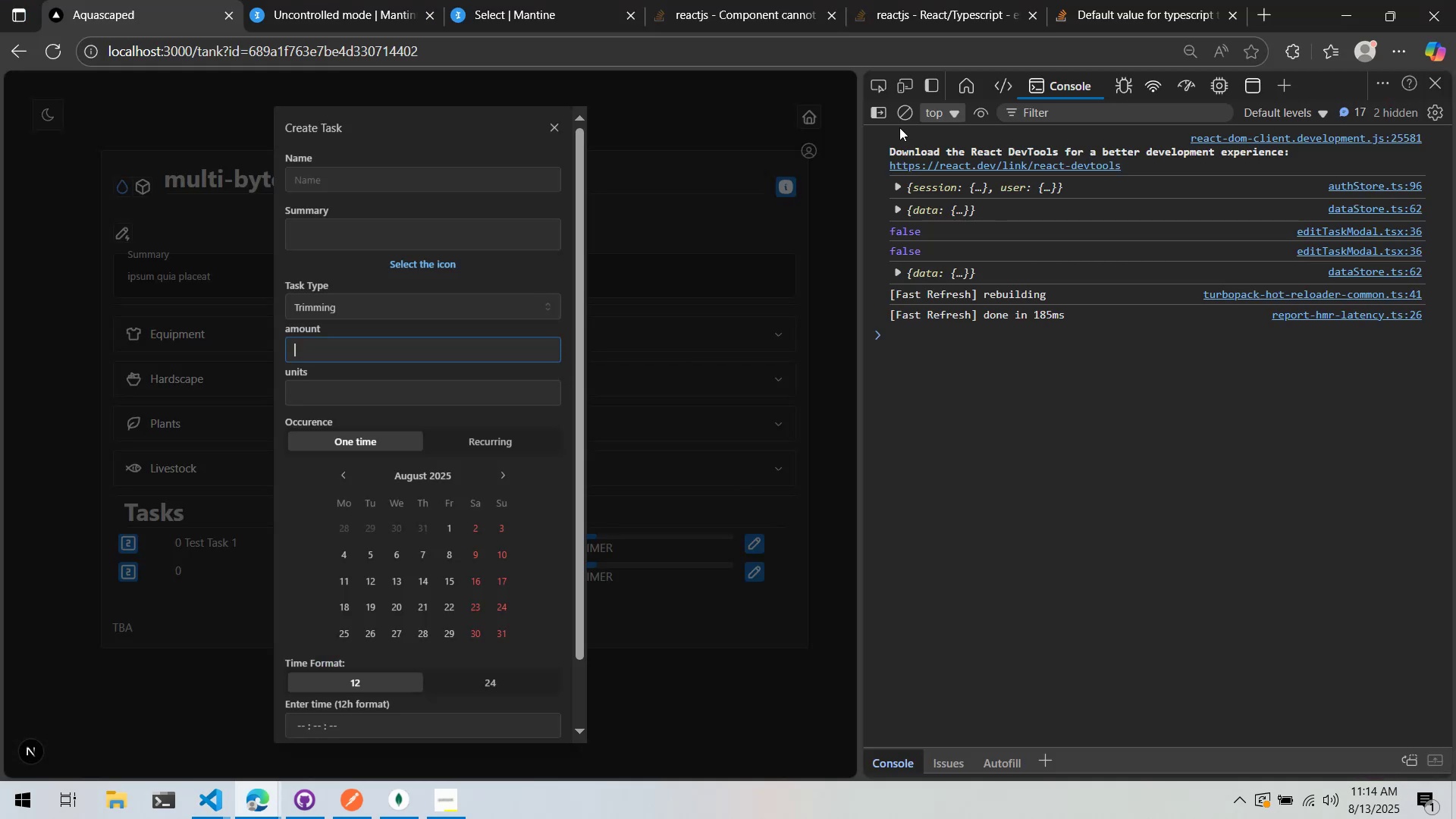 
key(Alt+AltLeft)
 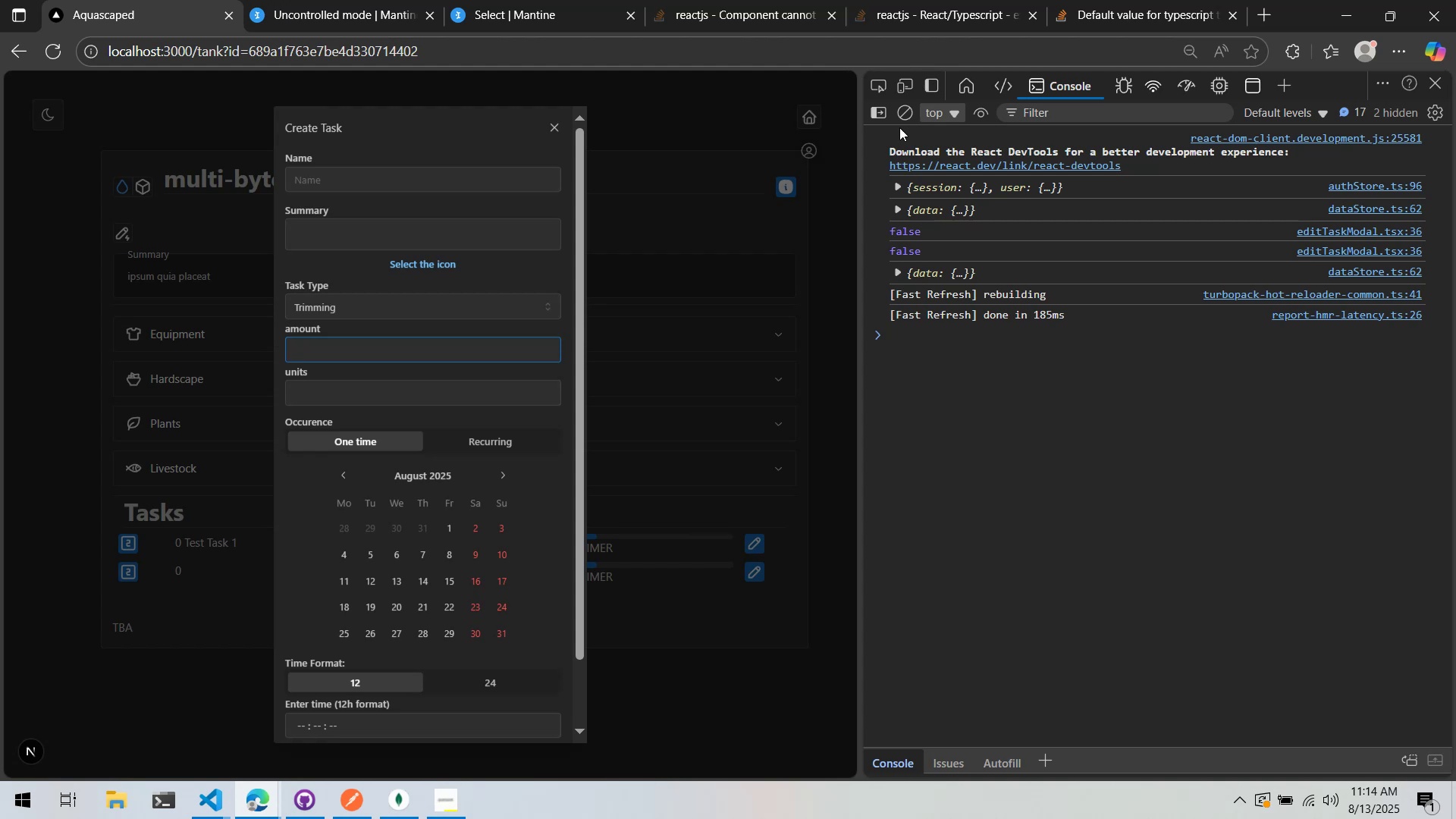 
key(Alt+Tab)
 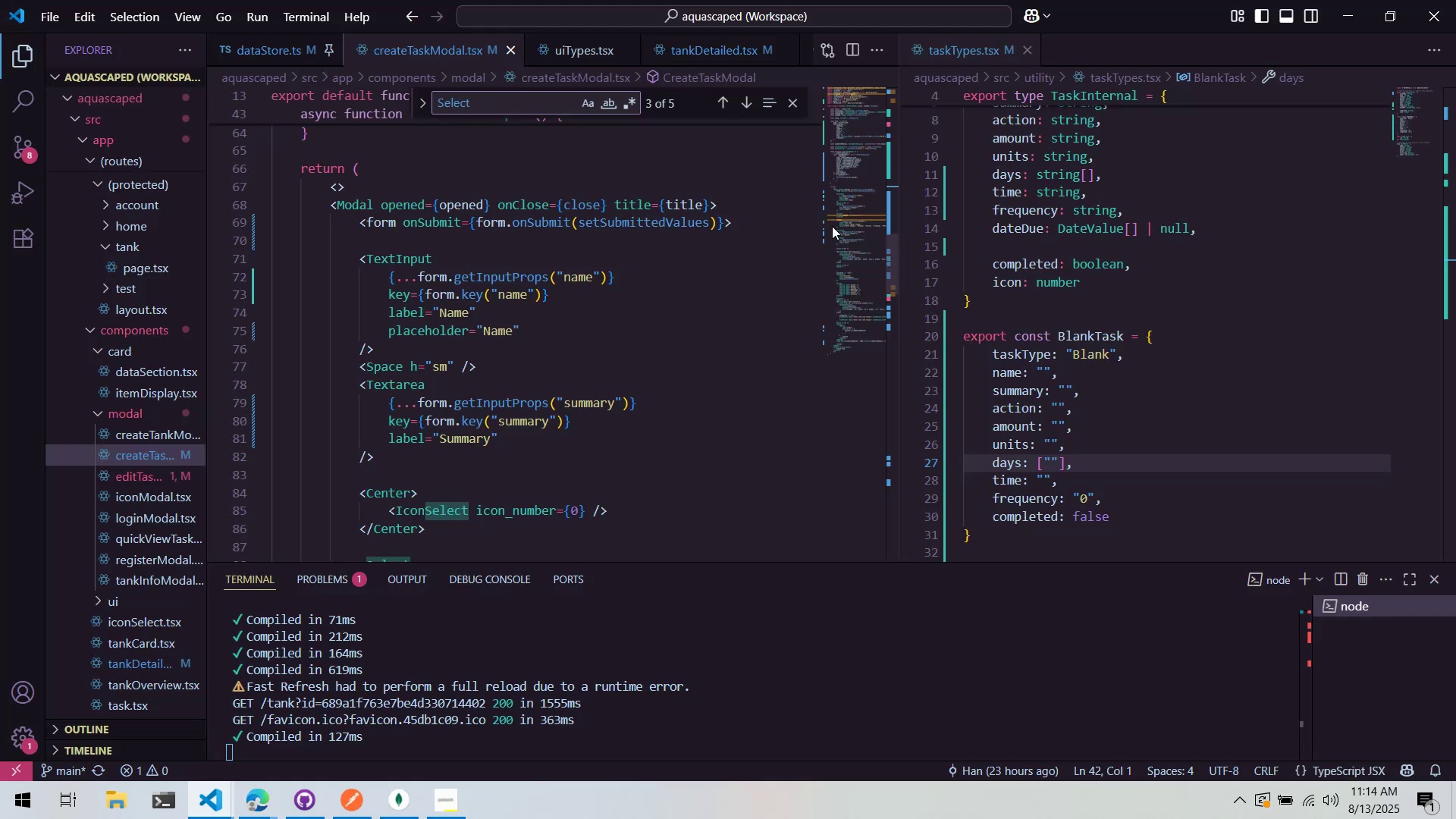 
left_click_drag(start_coordinate=[849, 206], to_coordinate=[843, 240])
 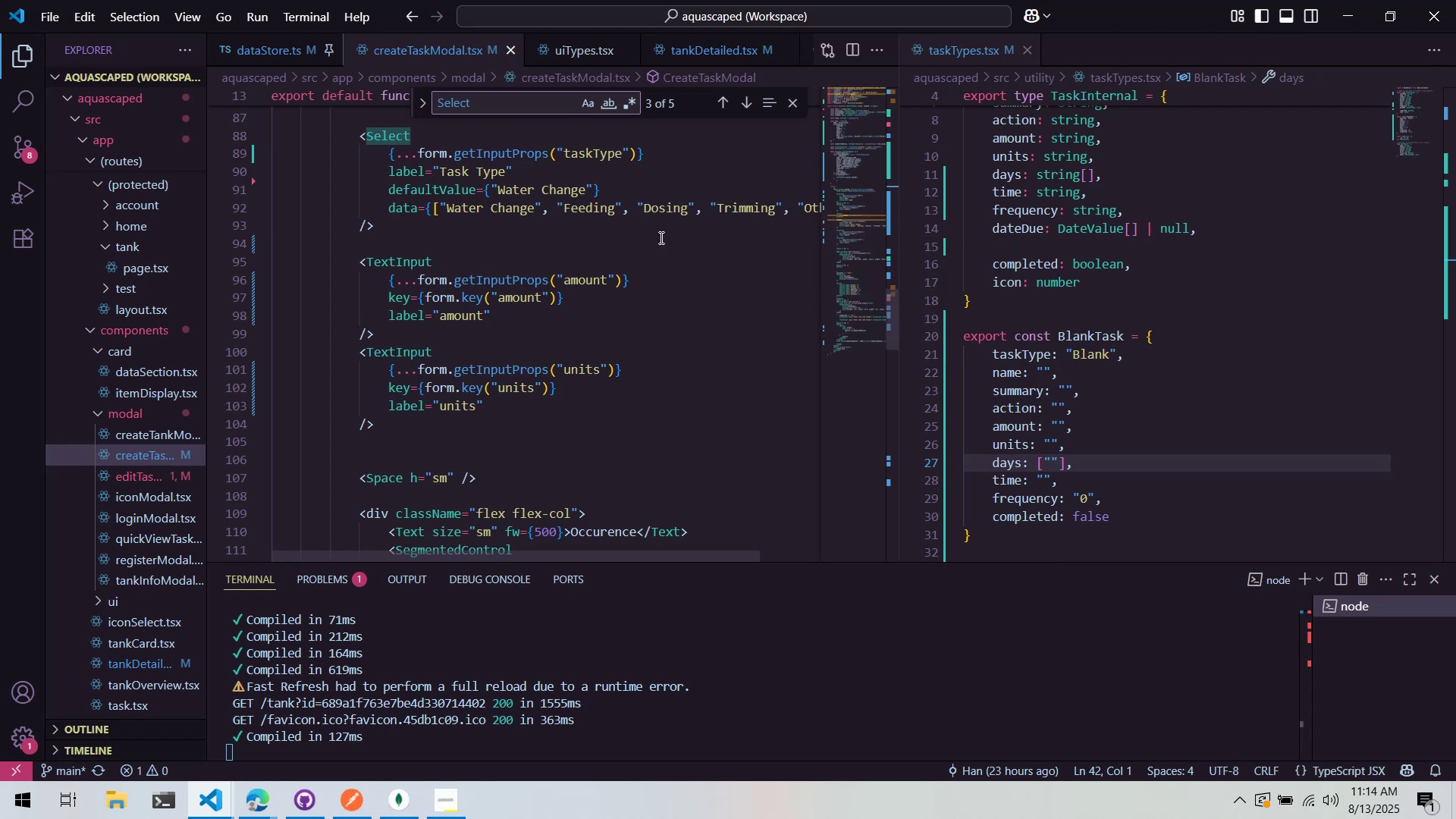 
right_click([846, 242])
 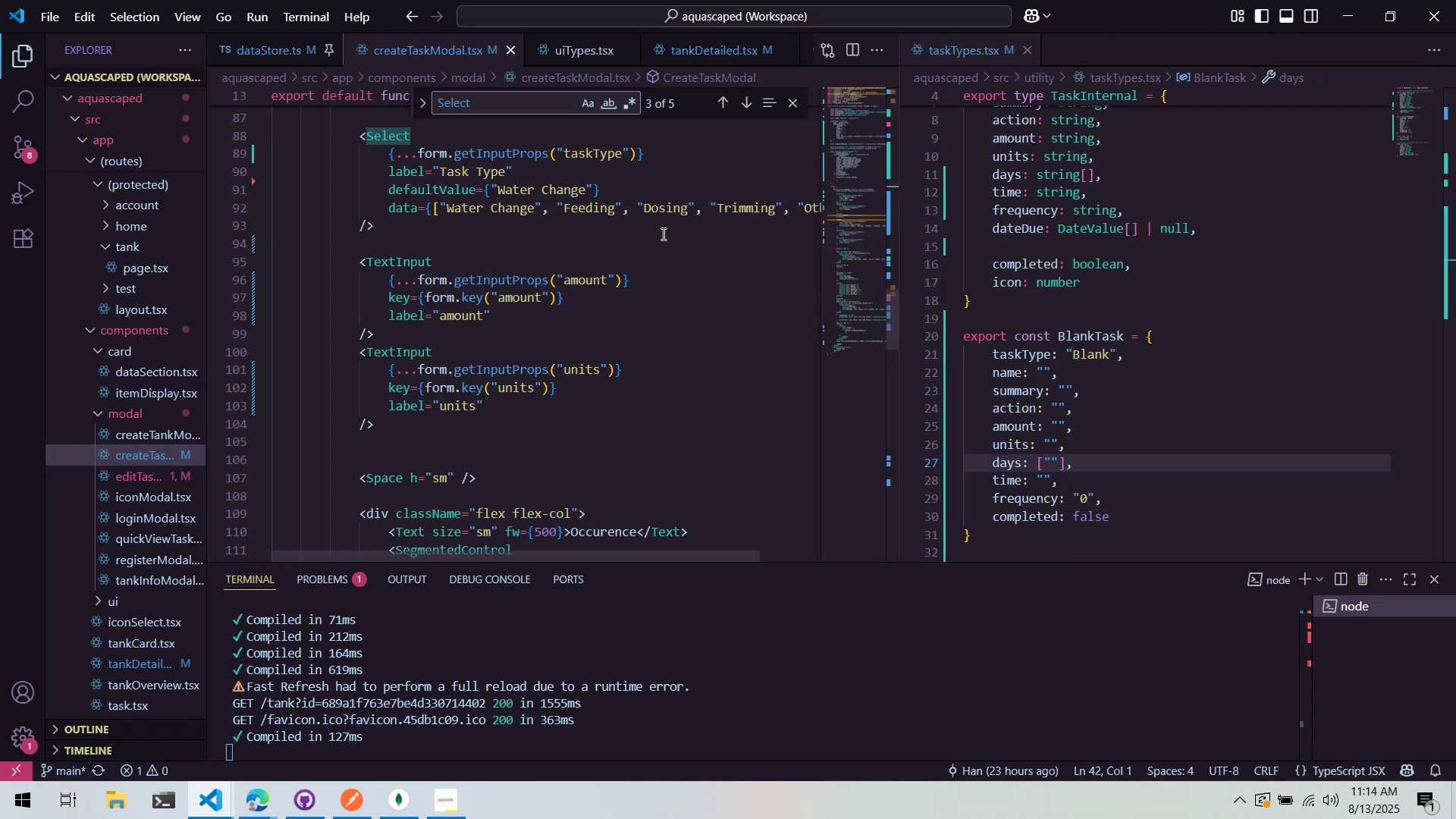 
wait(10.7)
 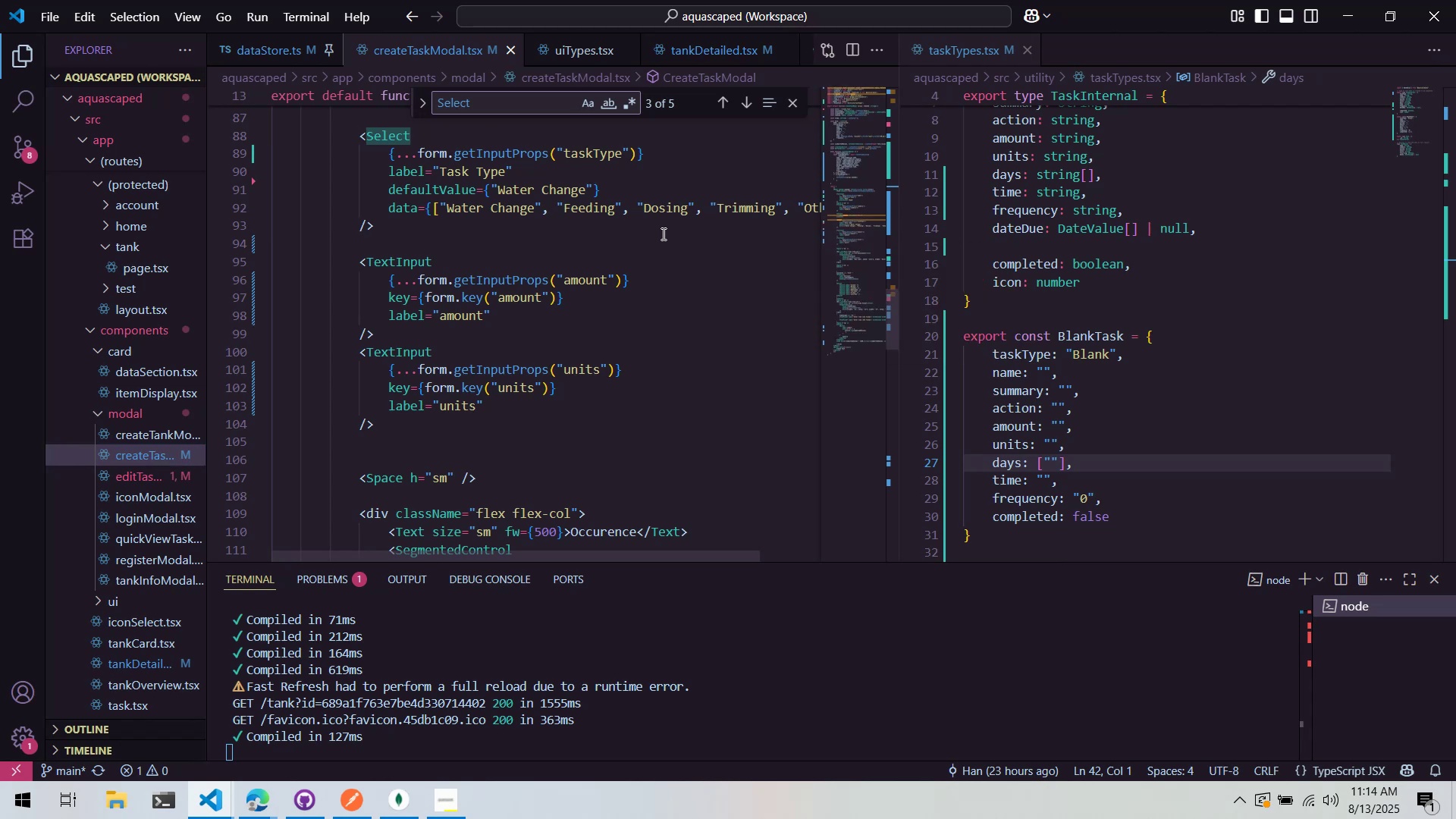 
key(Alt+AltLeft)
 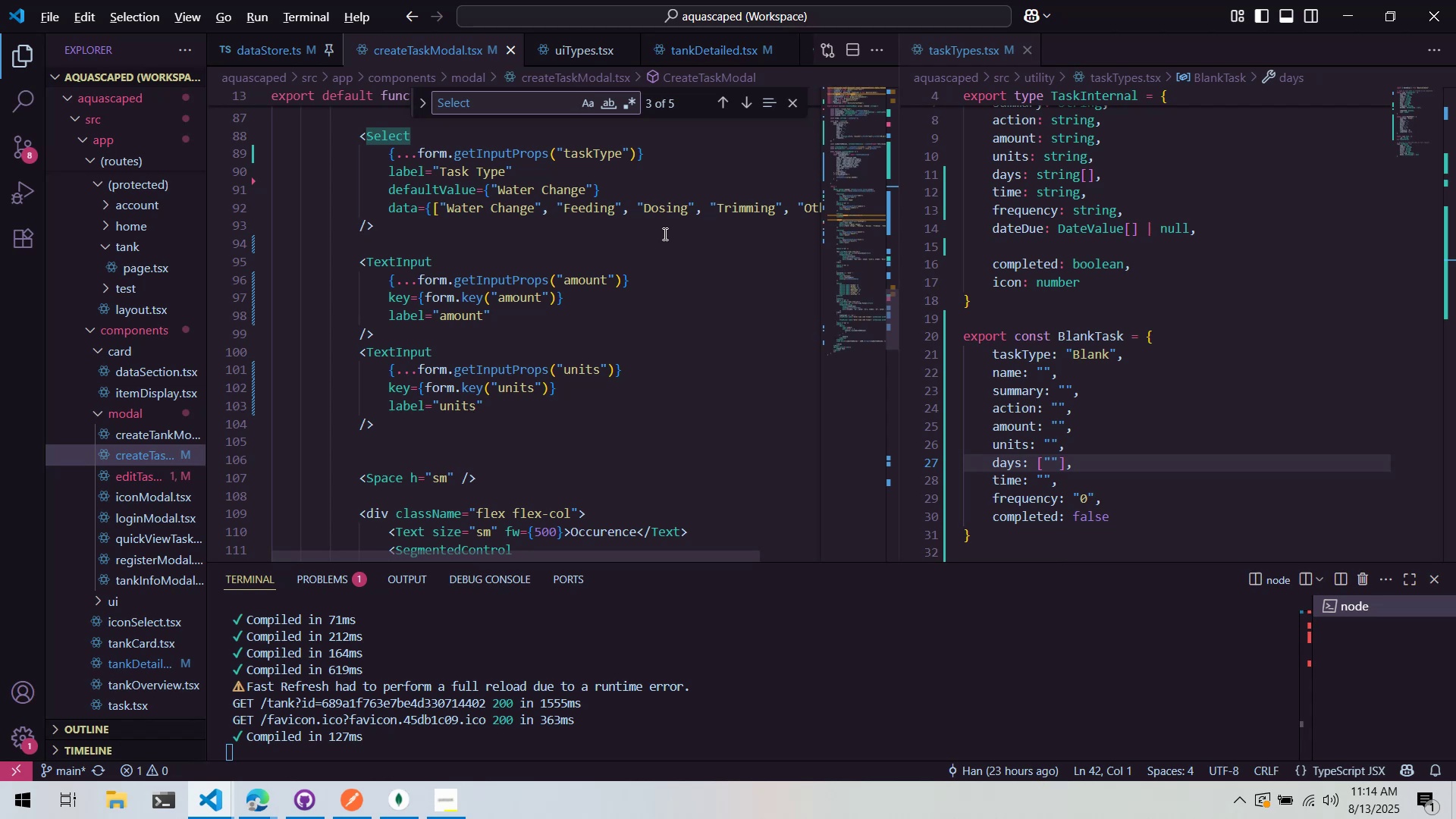 
key(Alt+Tab)
 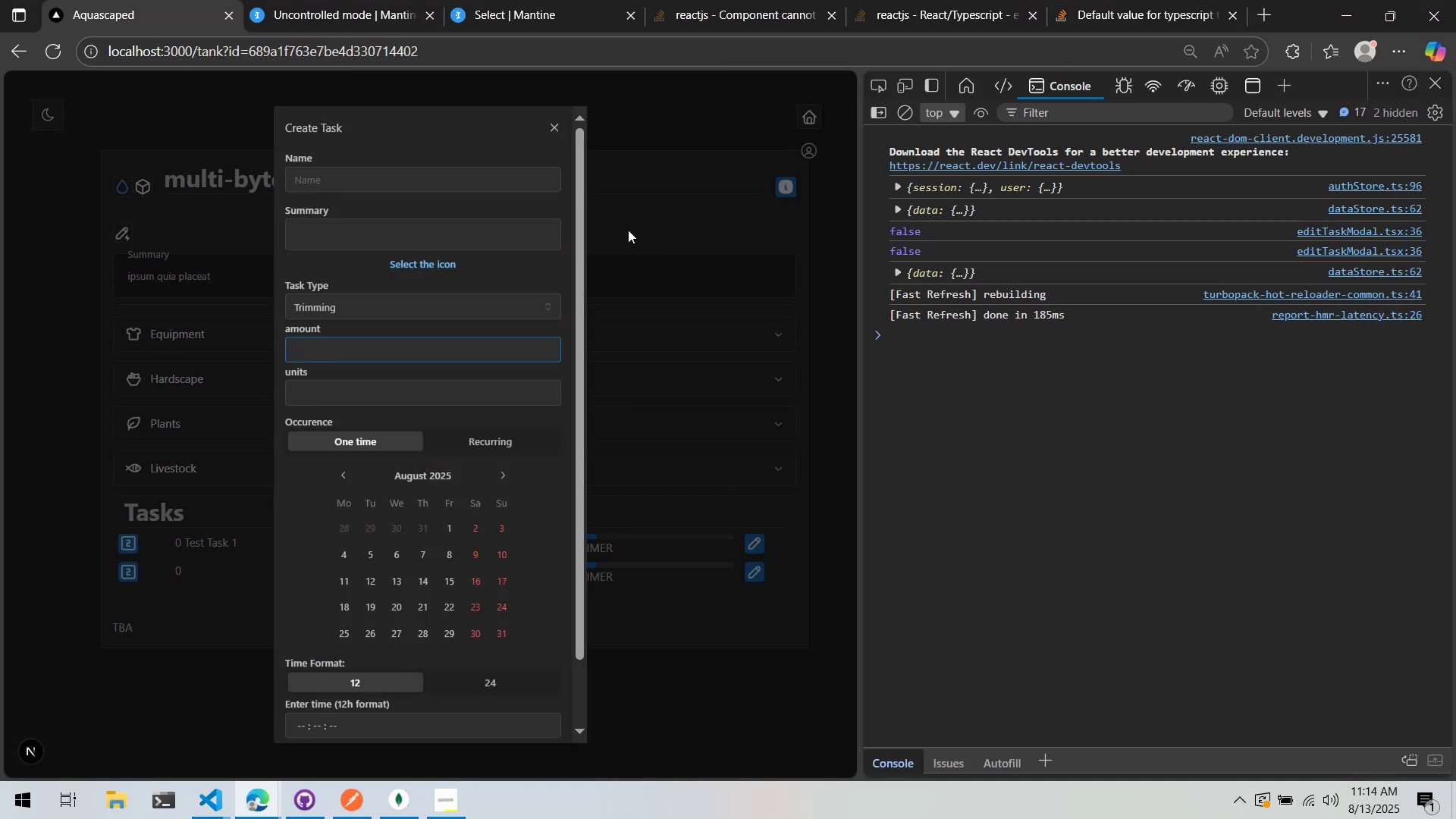 
wait(9.23)
 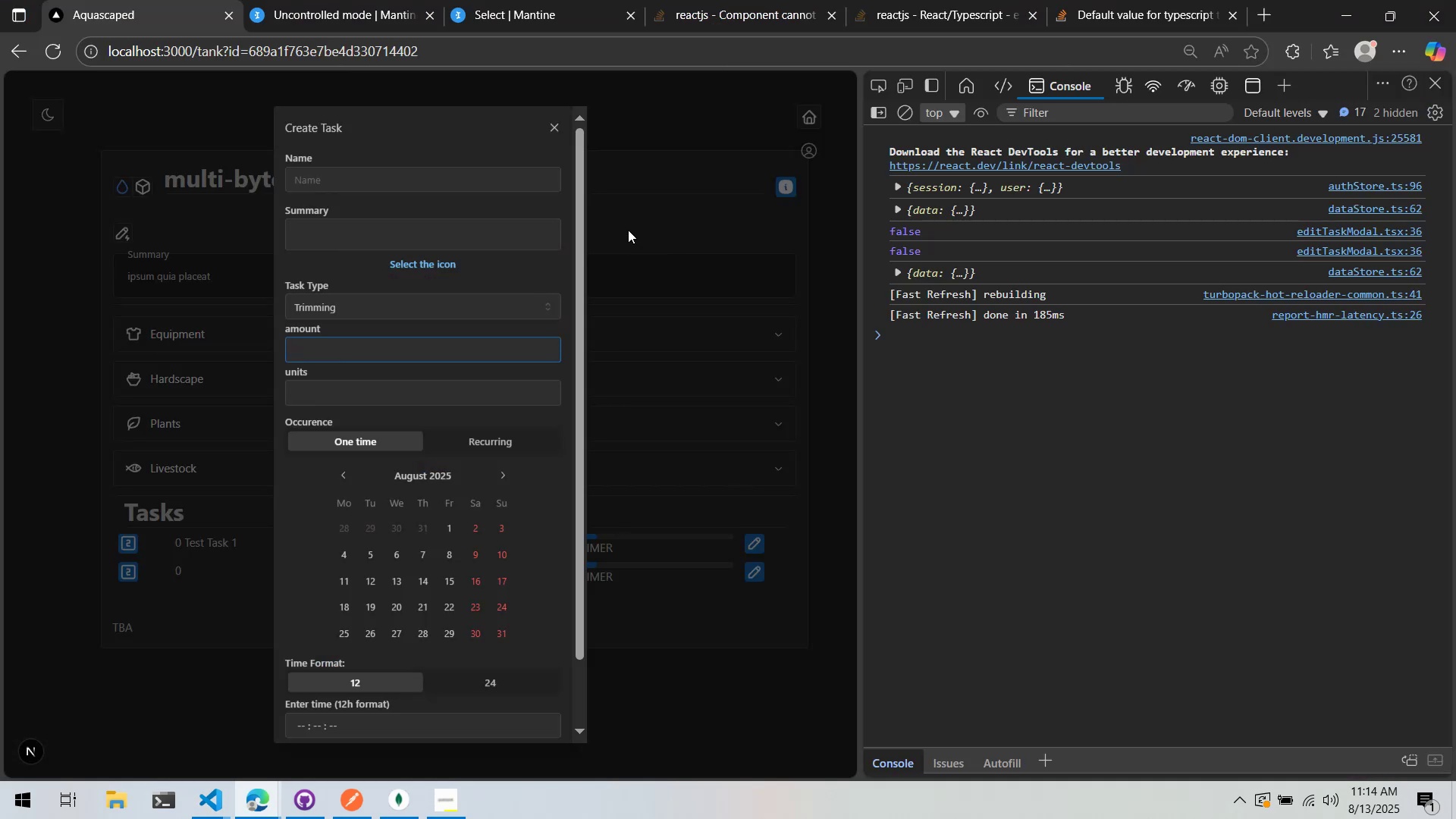 
key(Alt+AltLeft)
 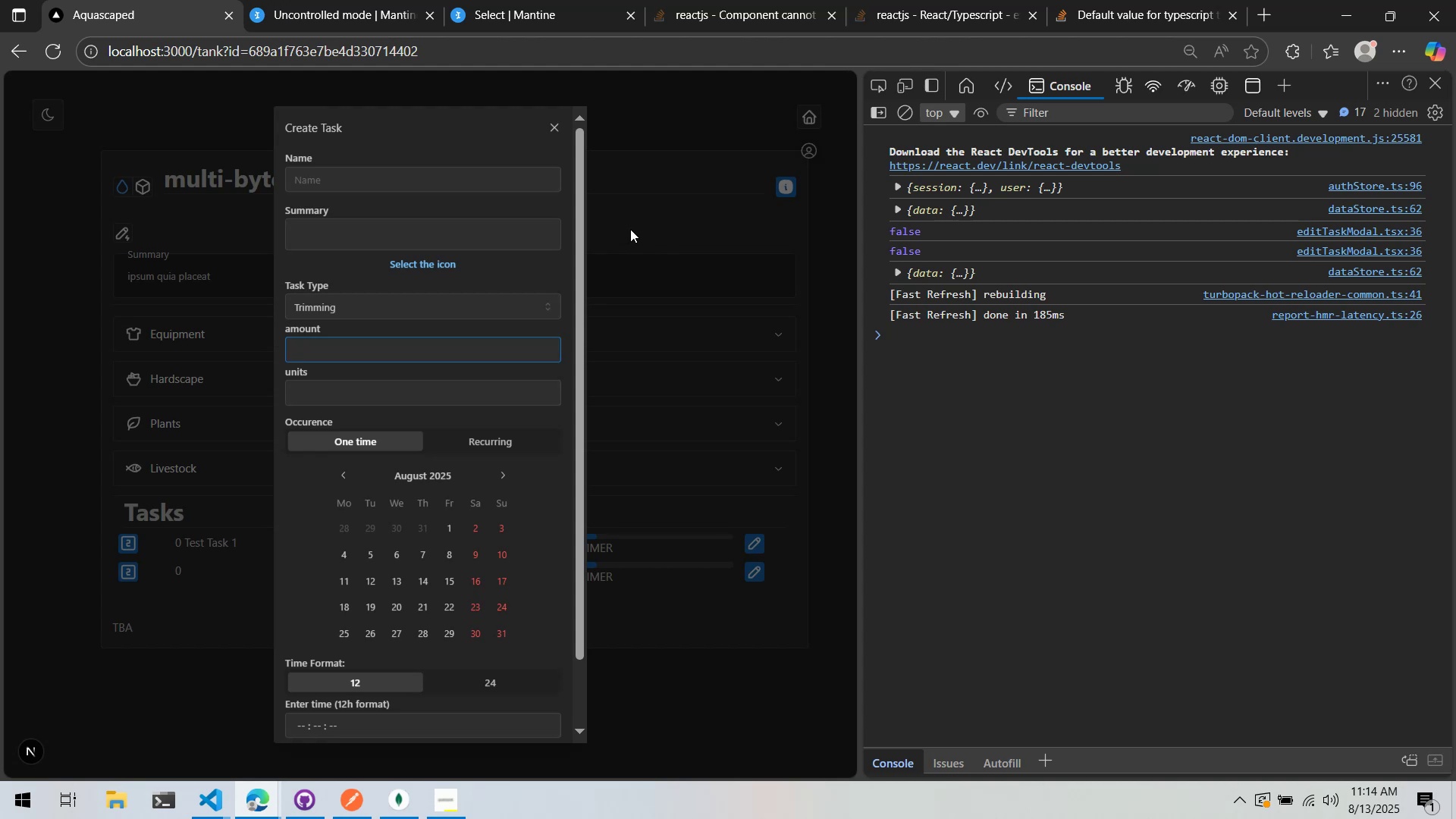 
key(Alt+Tab)
 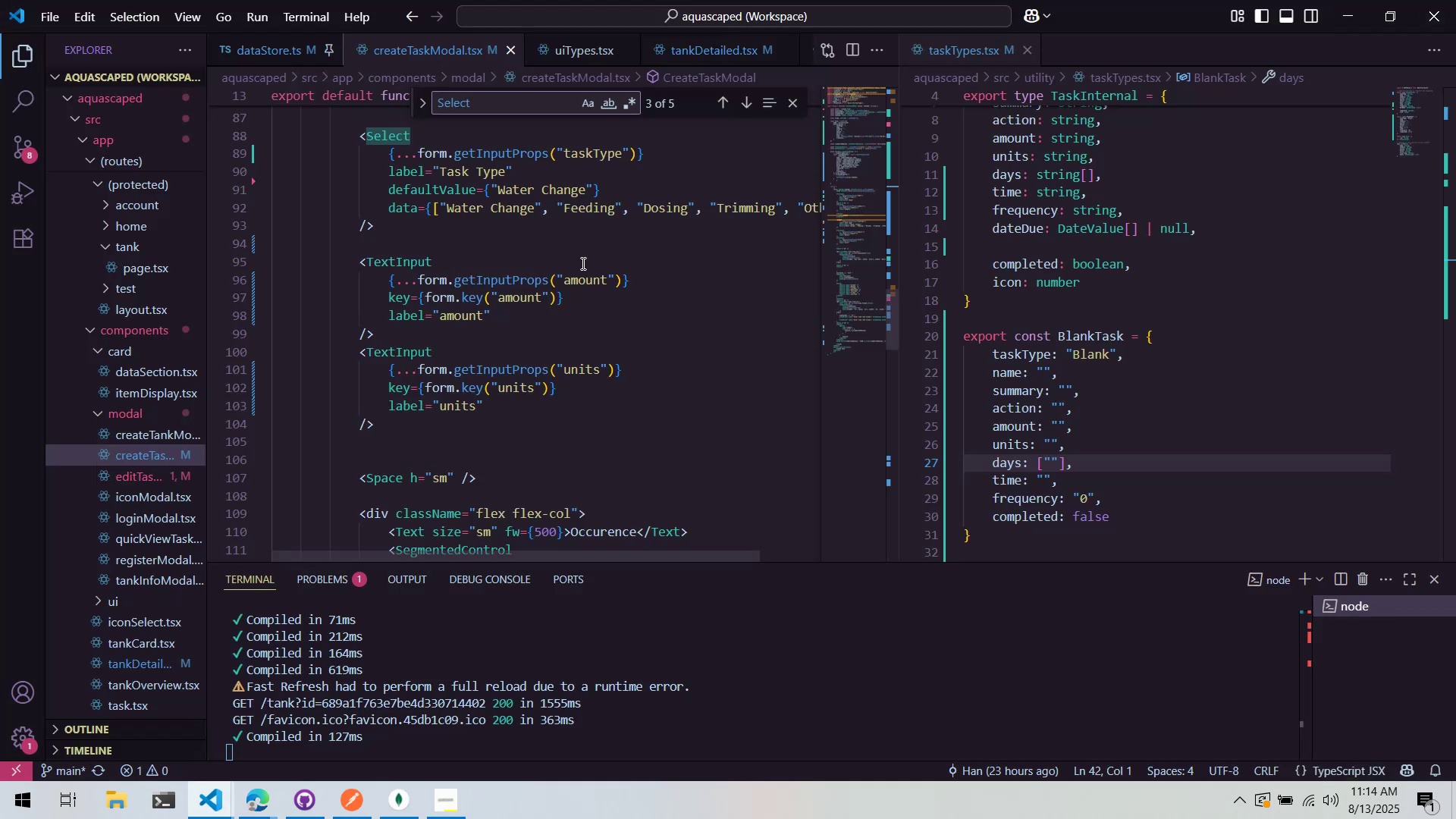 
scroll: coordinate [638, 256], scroll_direction: up, amount: 28.0
 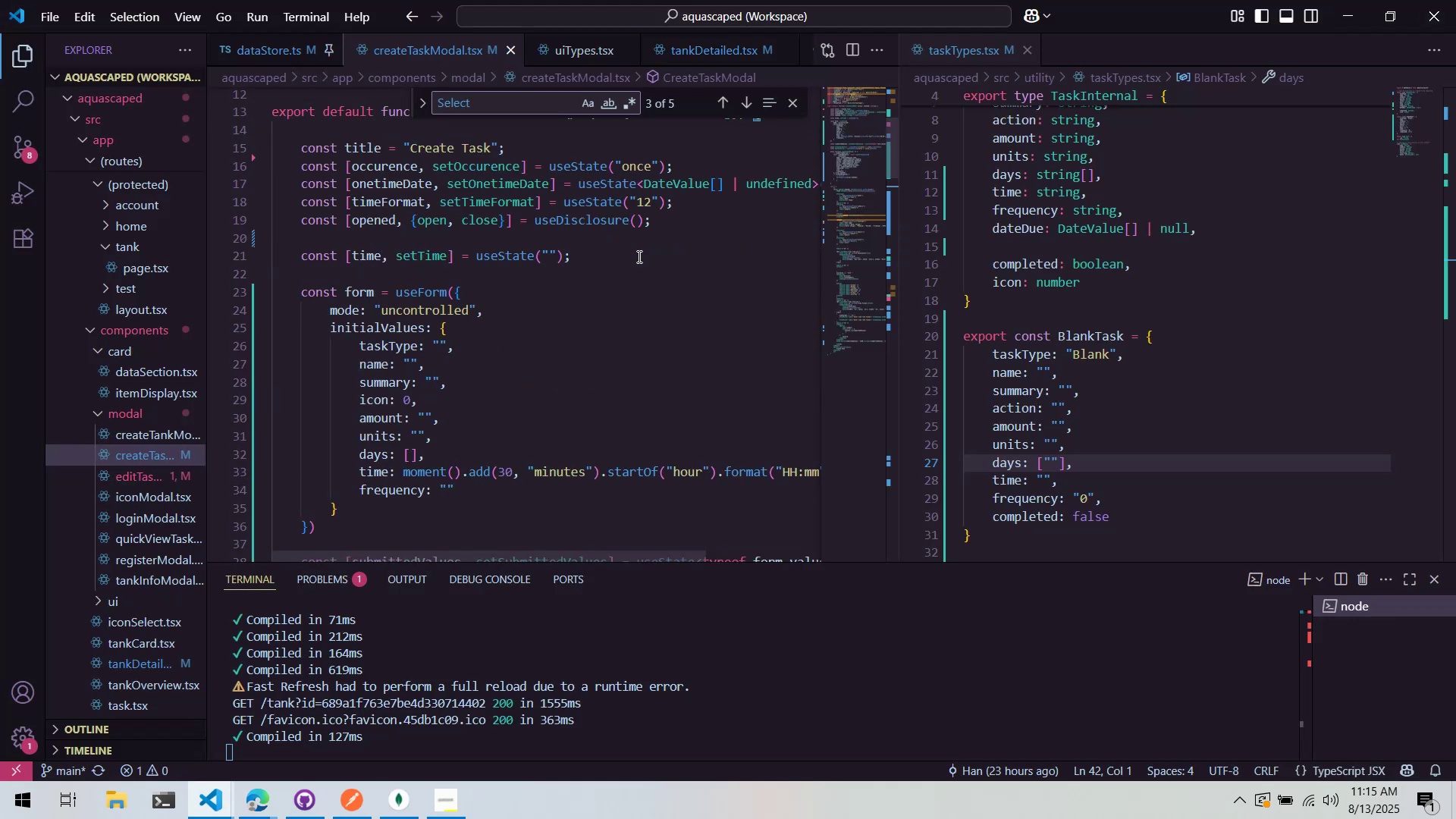 
scroll: coordinate [638, 256], scroll_direction: down, amount: 3.0
 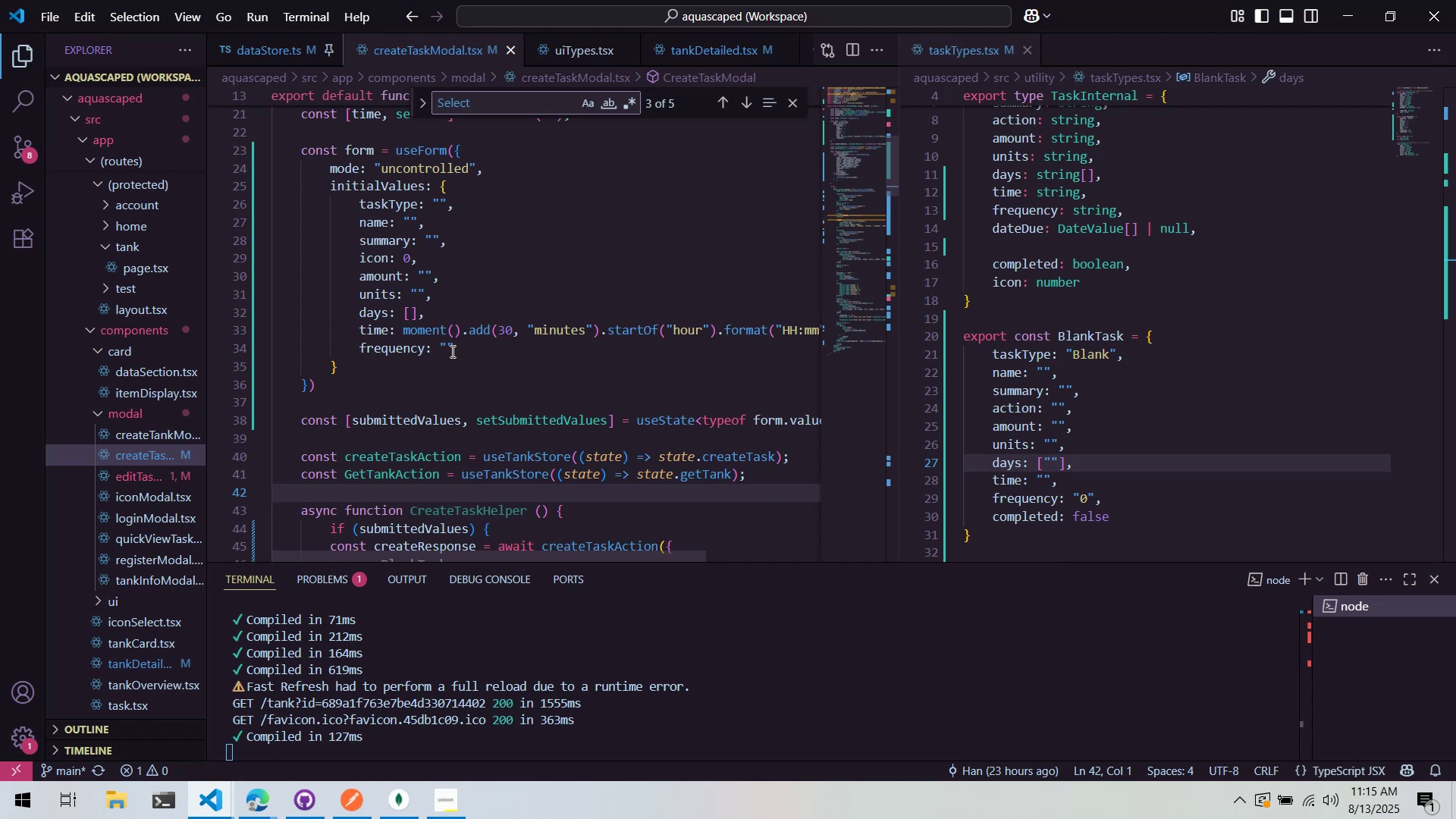 
wait(11.12)
 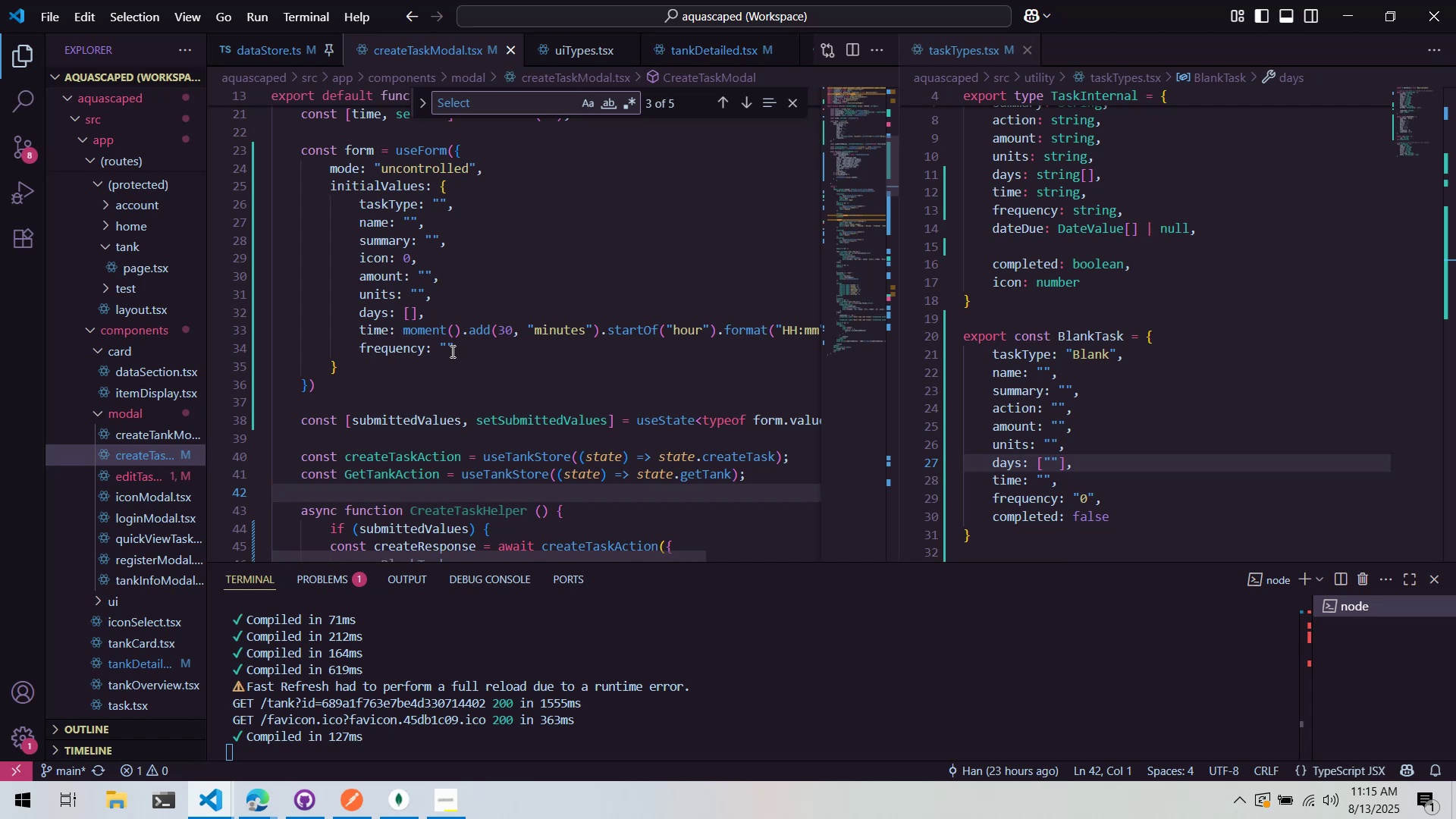 
key(Alt+AltLeft)
 